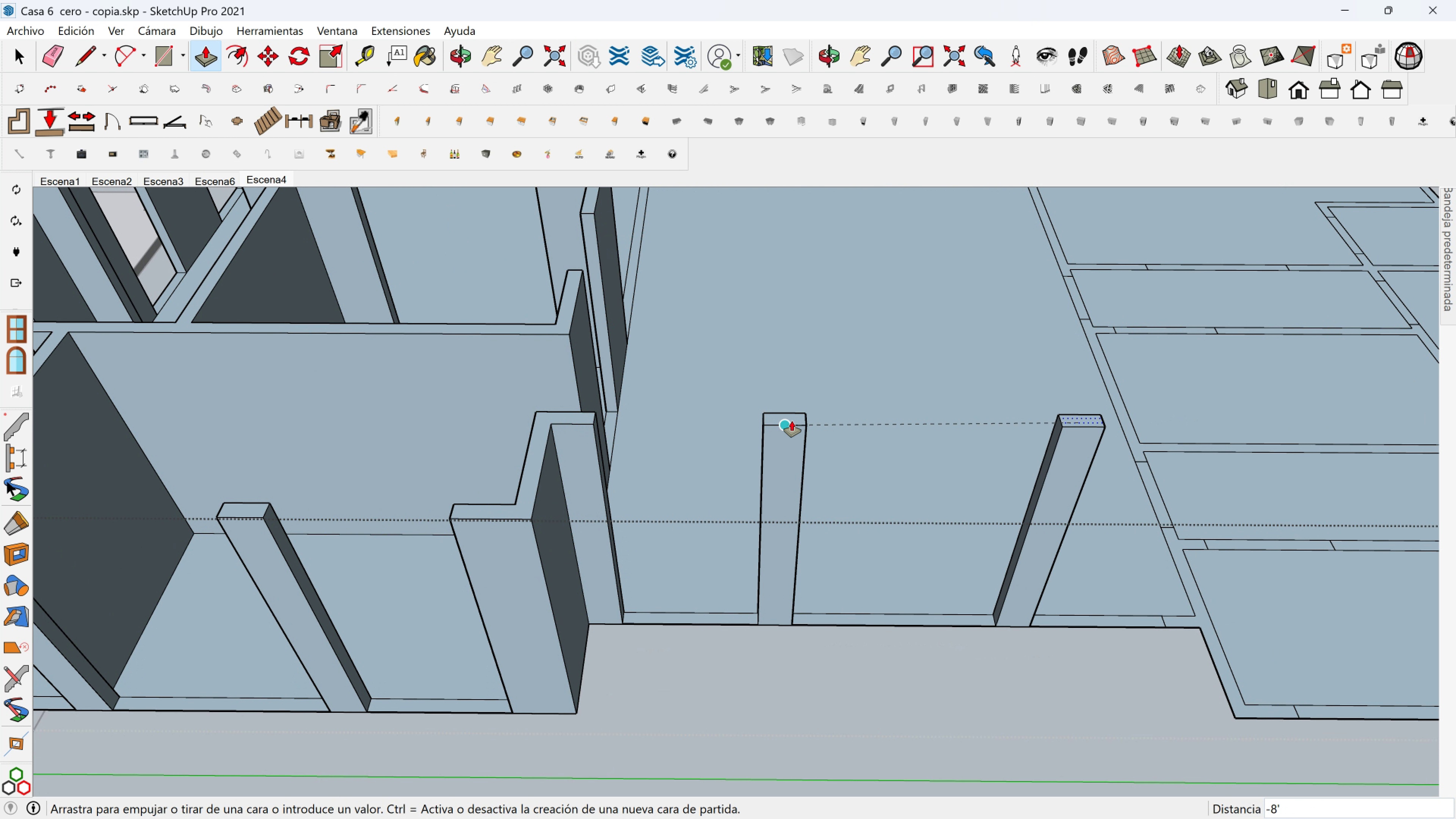 
left_click([792, 421])
 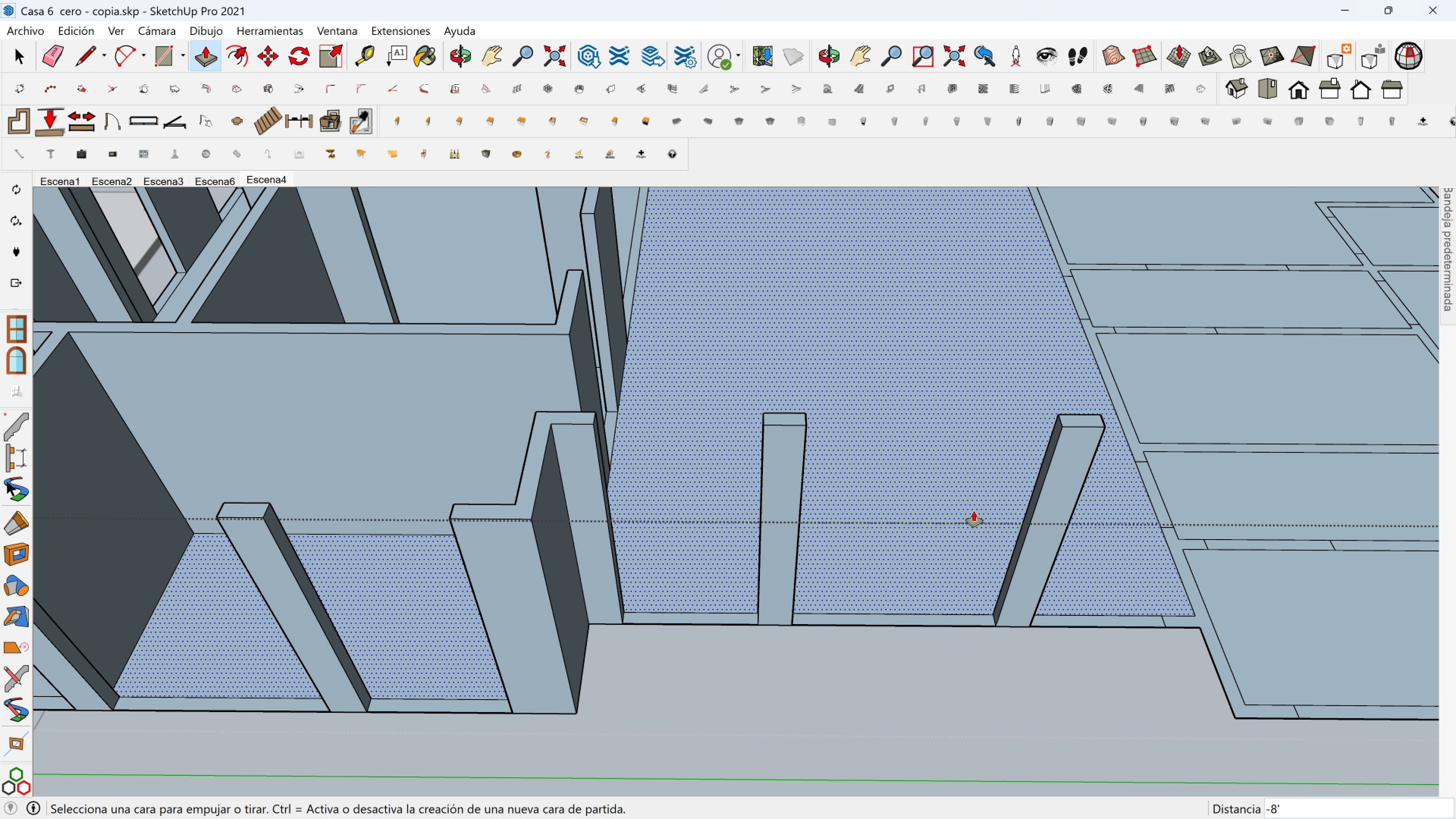 
hold_key(key=ShiftLeft, duration=0.31)
 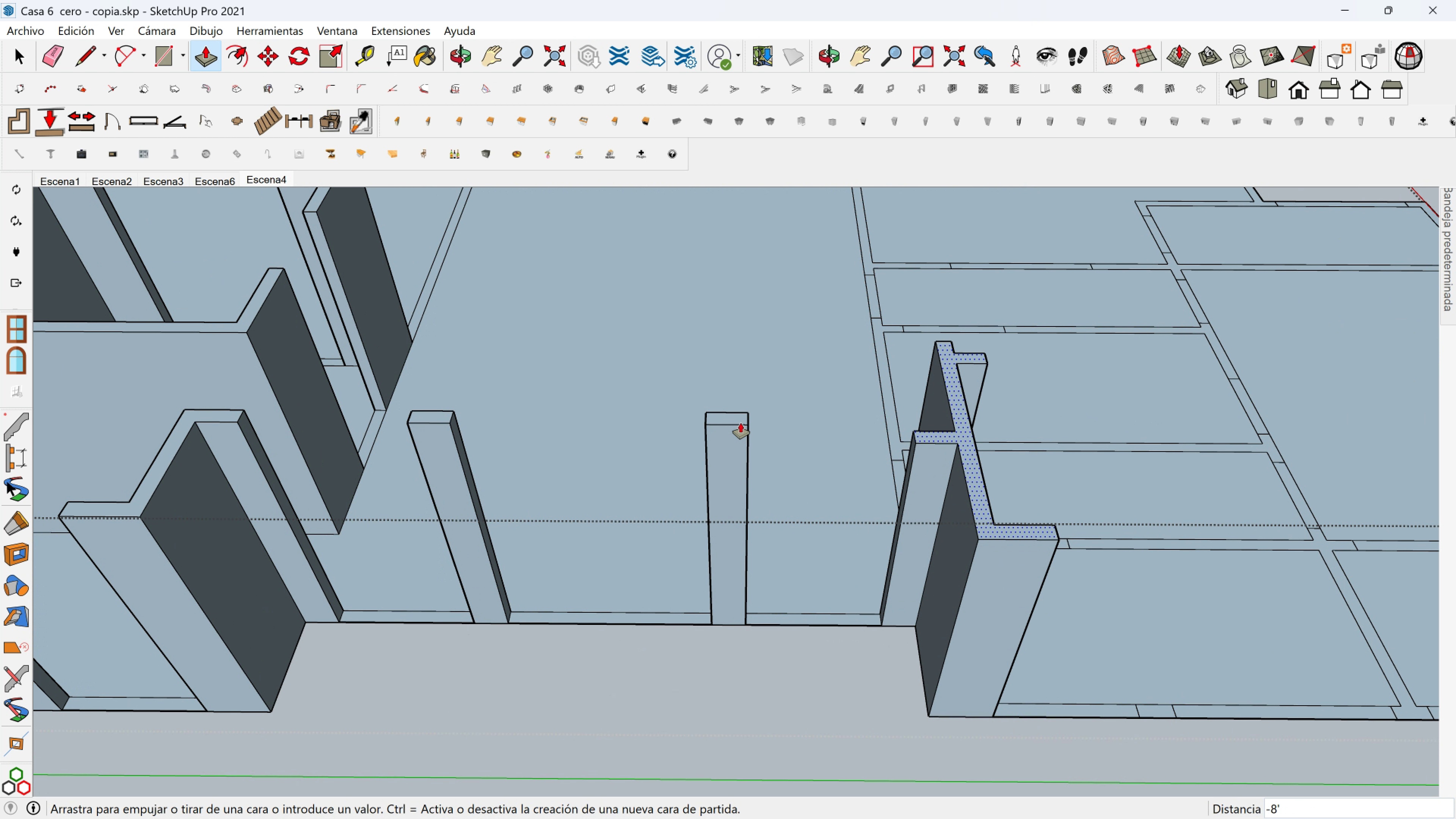 
left_click([741, 423])
 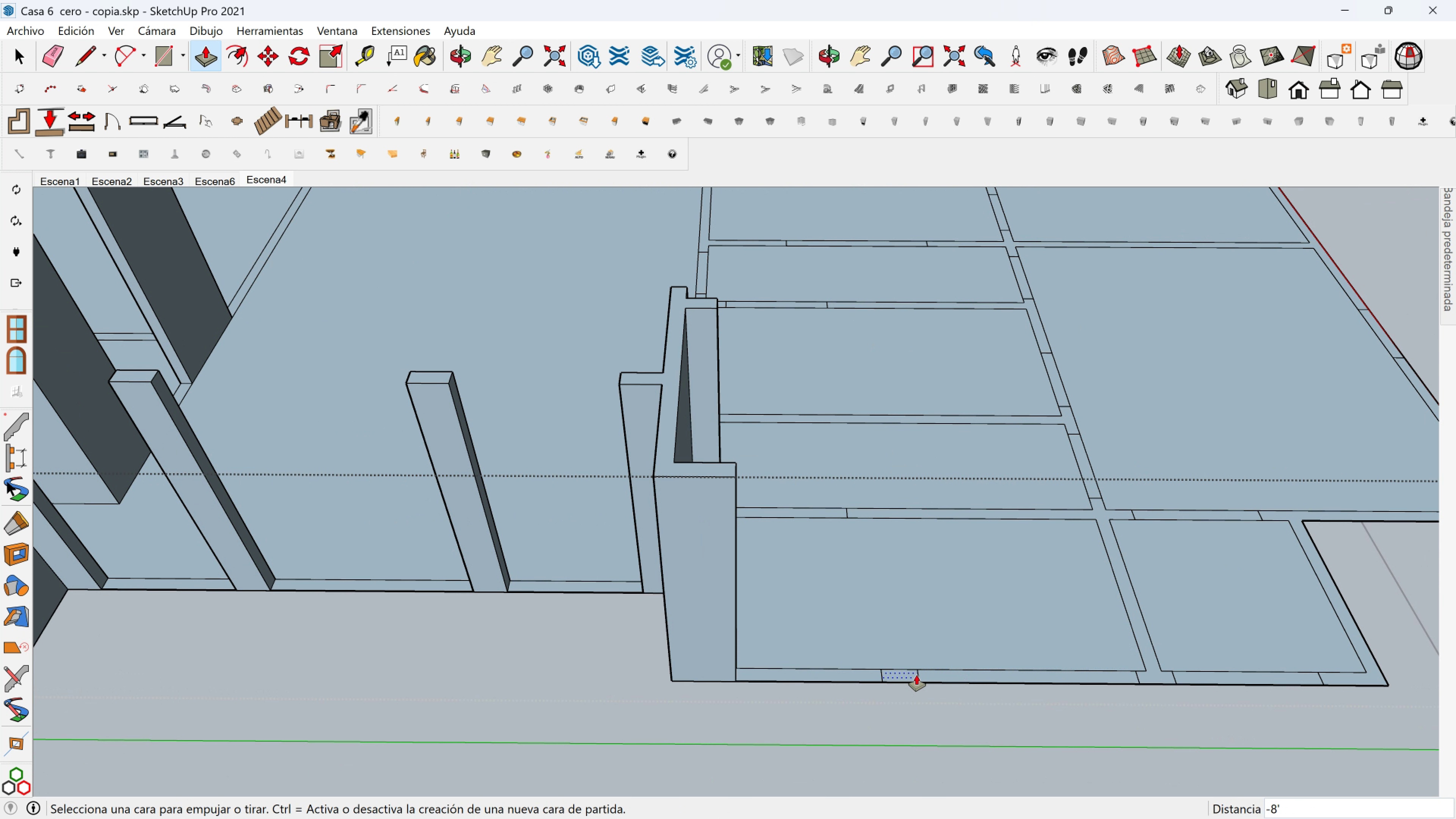 
left_click([912, 675])
 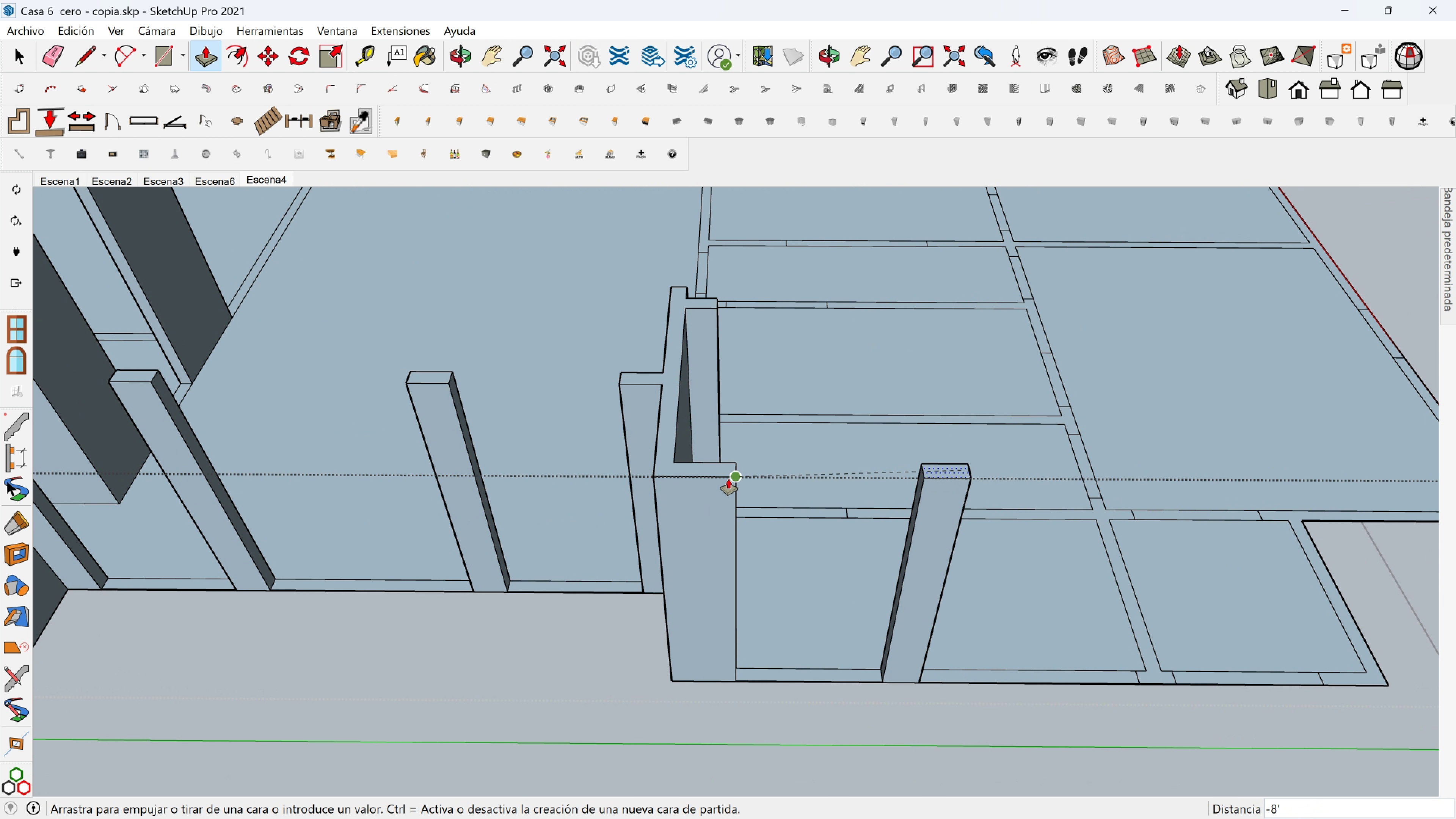 
left_click([728, 479])
 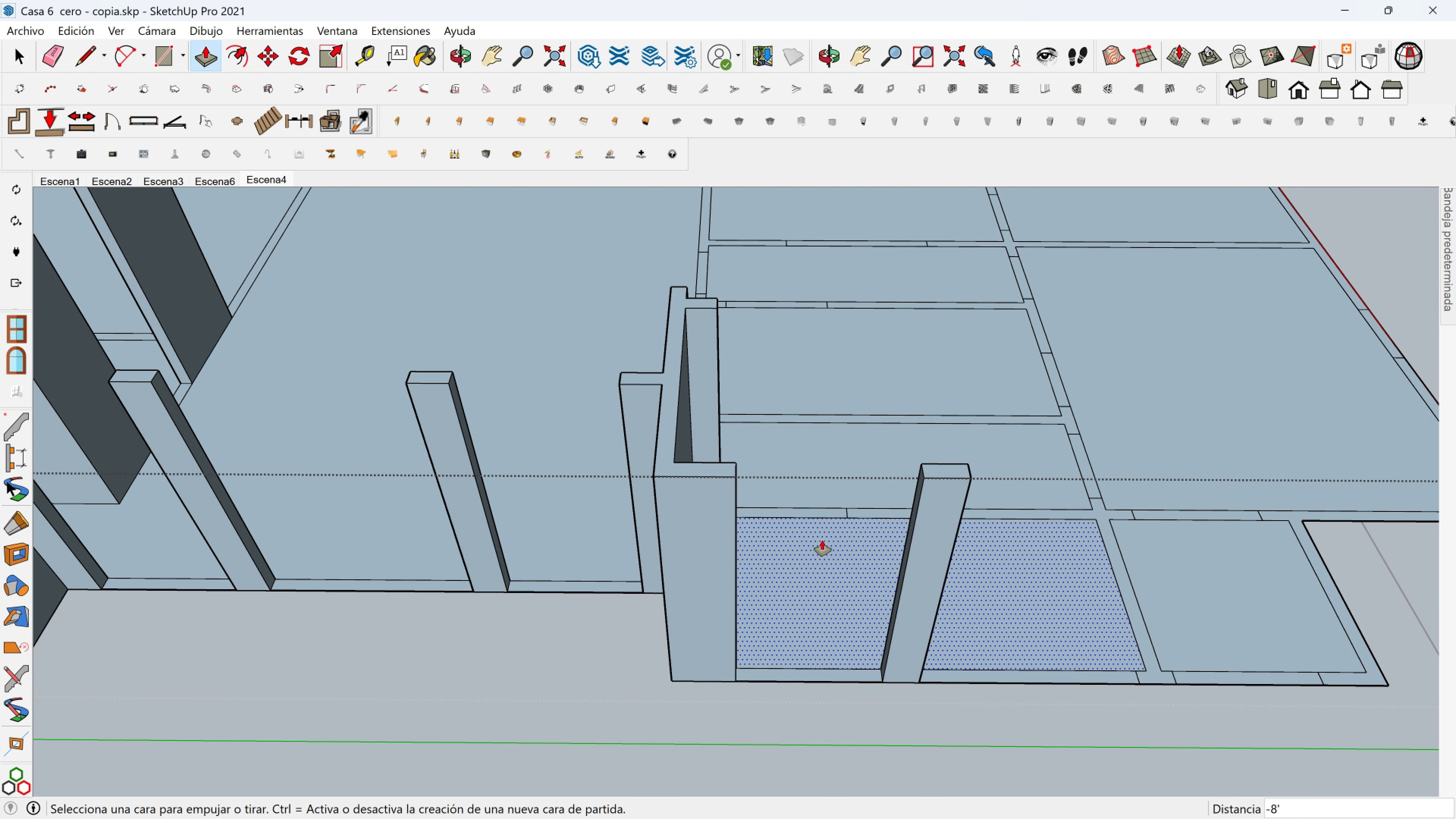 
hold_key(key=ShiftLeft, duration=0.38)
 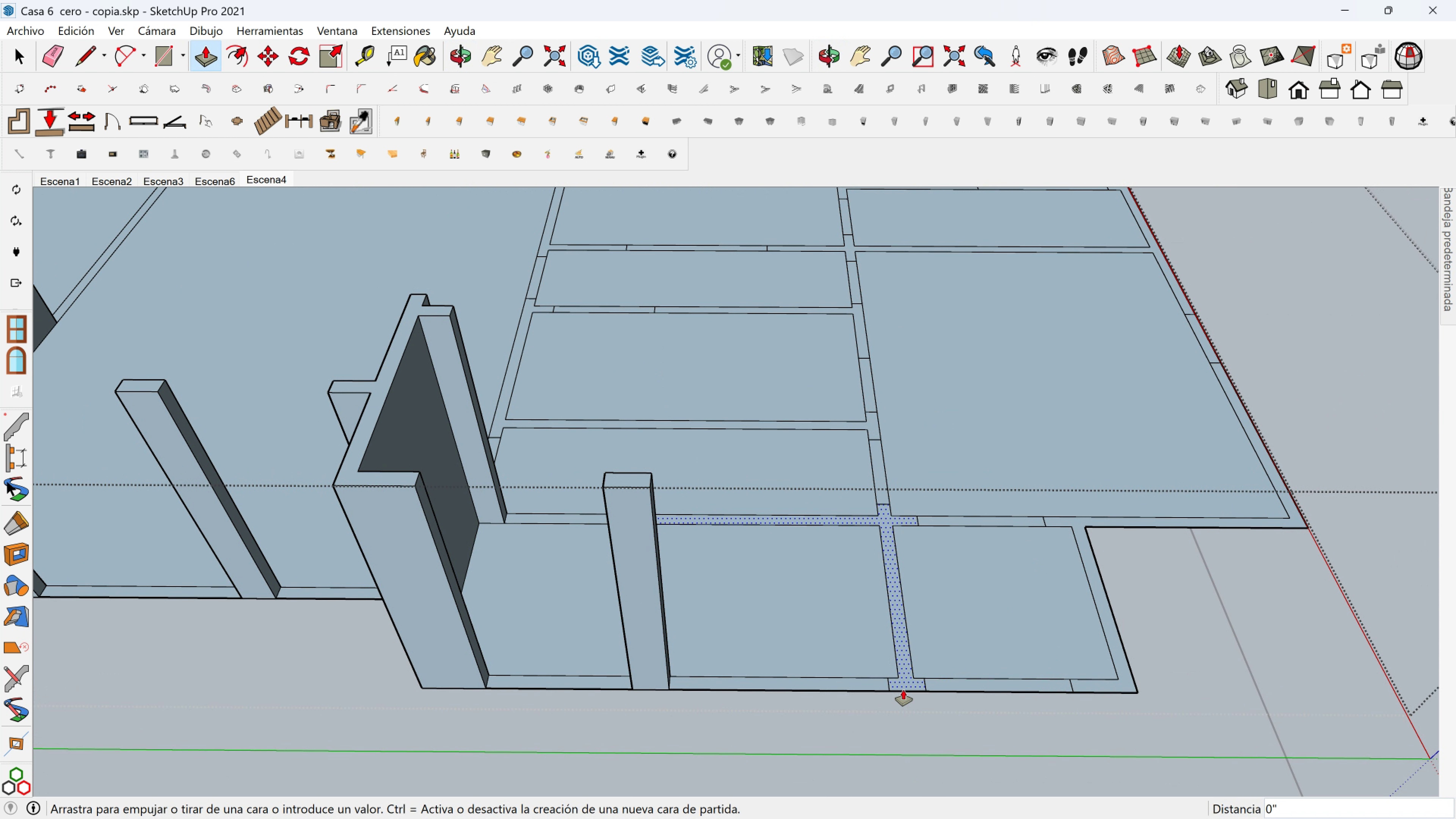 
left_click([903, 690])
 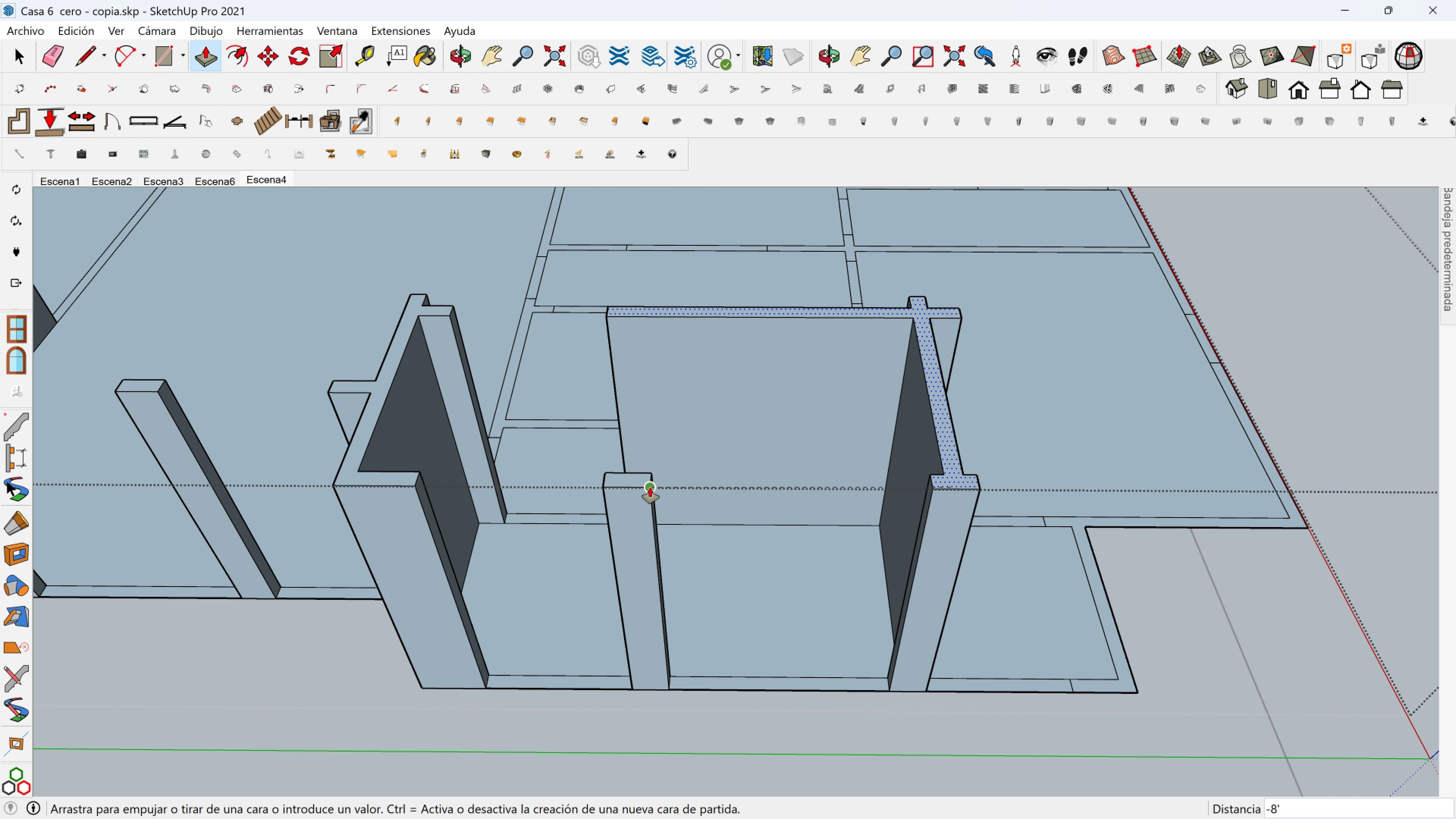 
left_click([650, 487])
 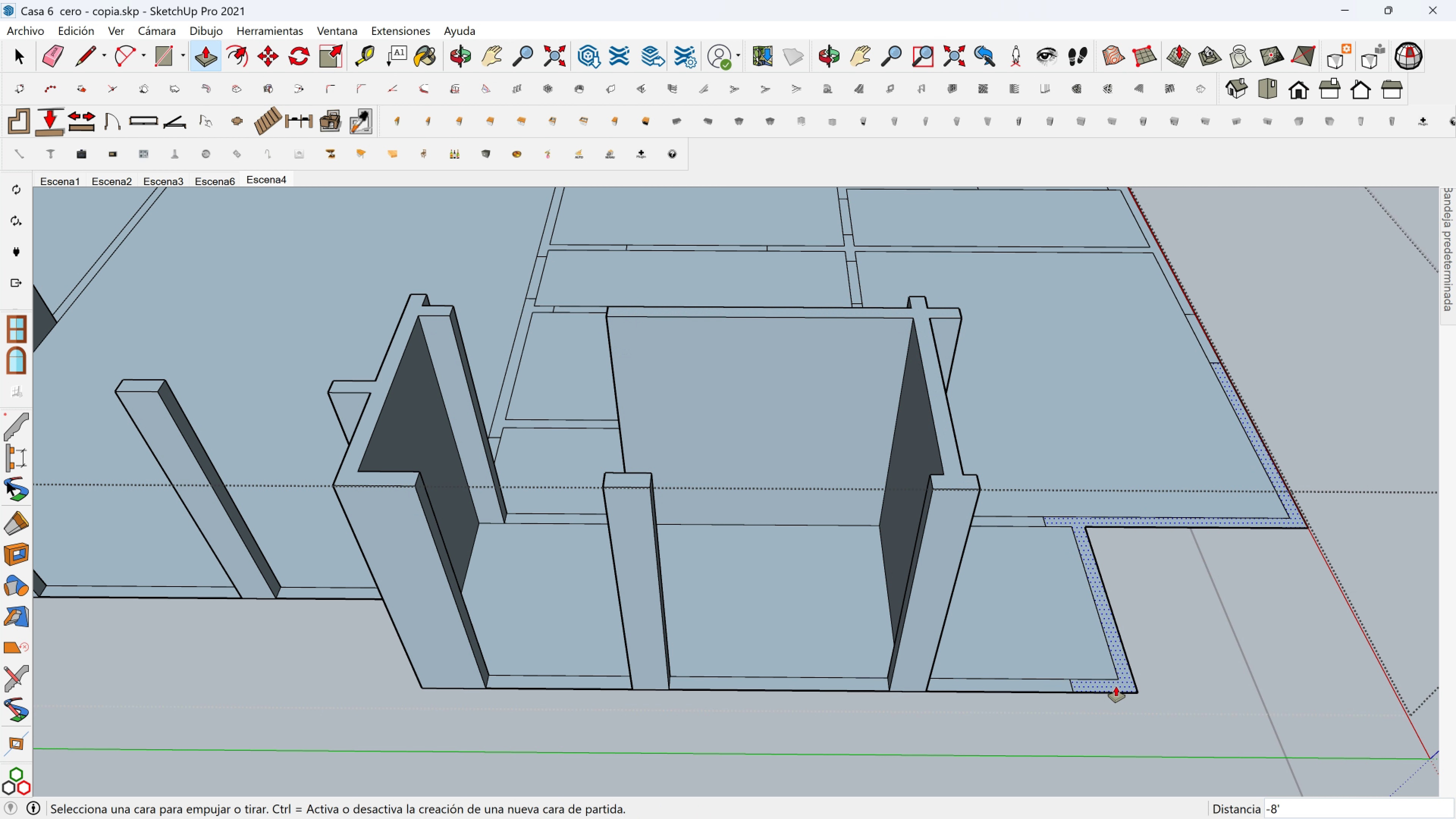 
left_click([1116, 686])
 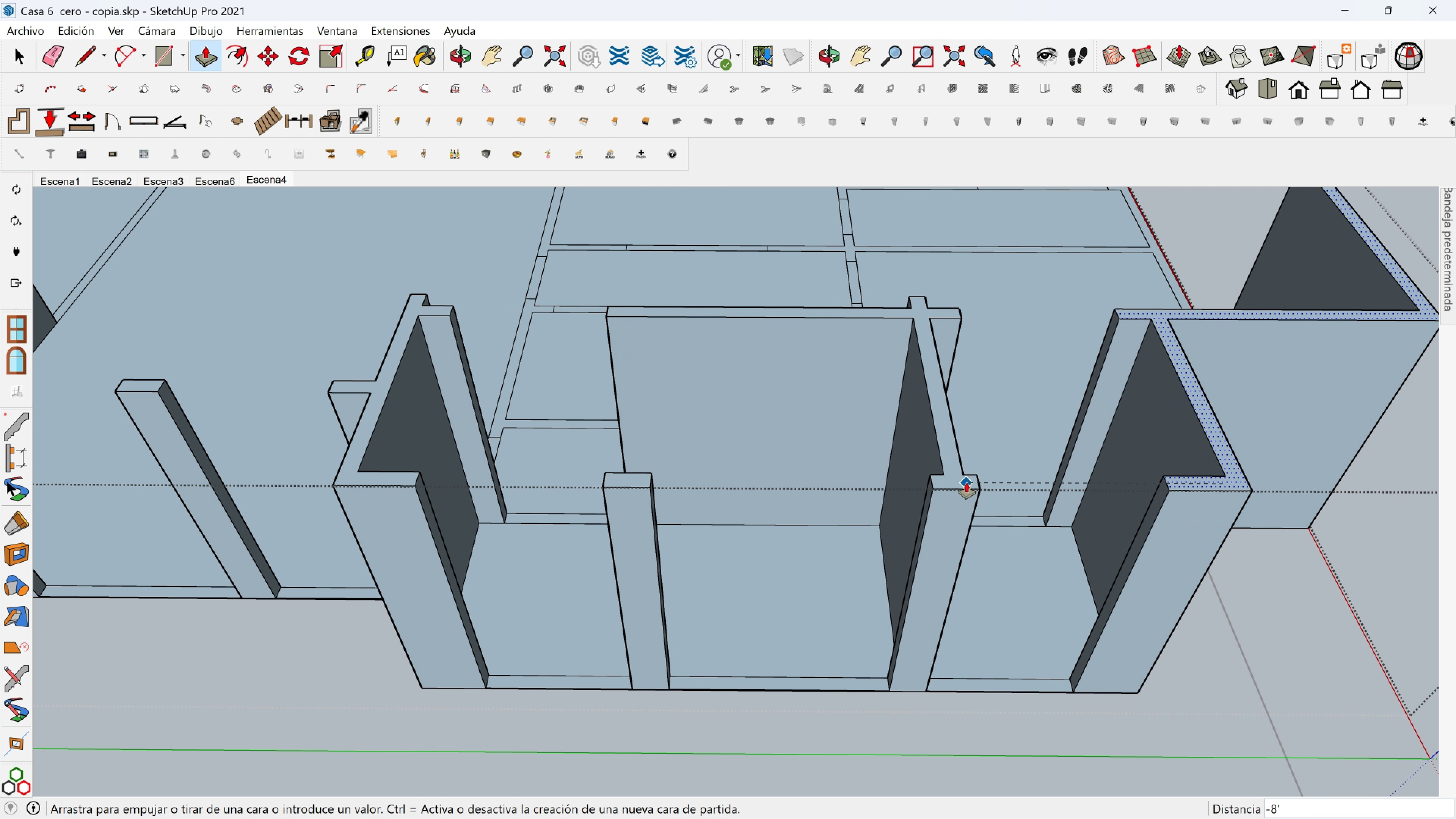 
left_click([966, 483])
 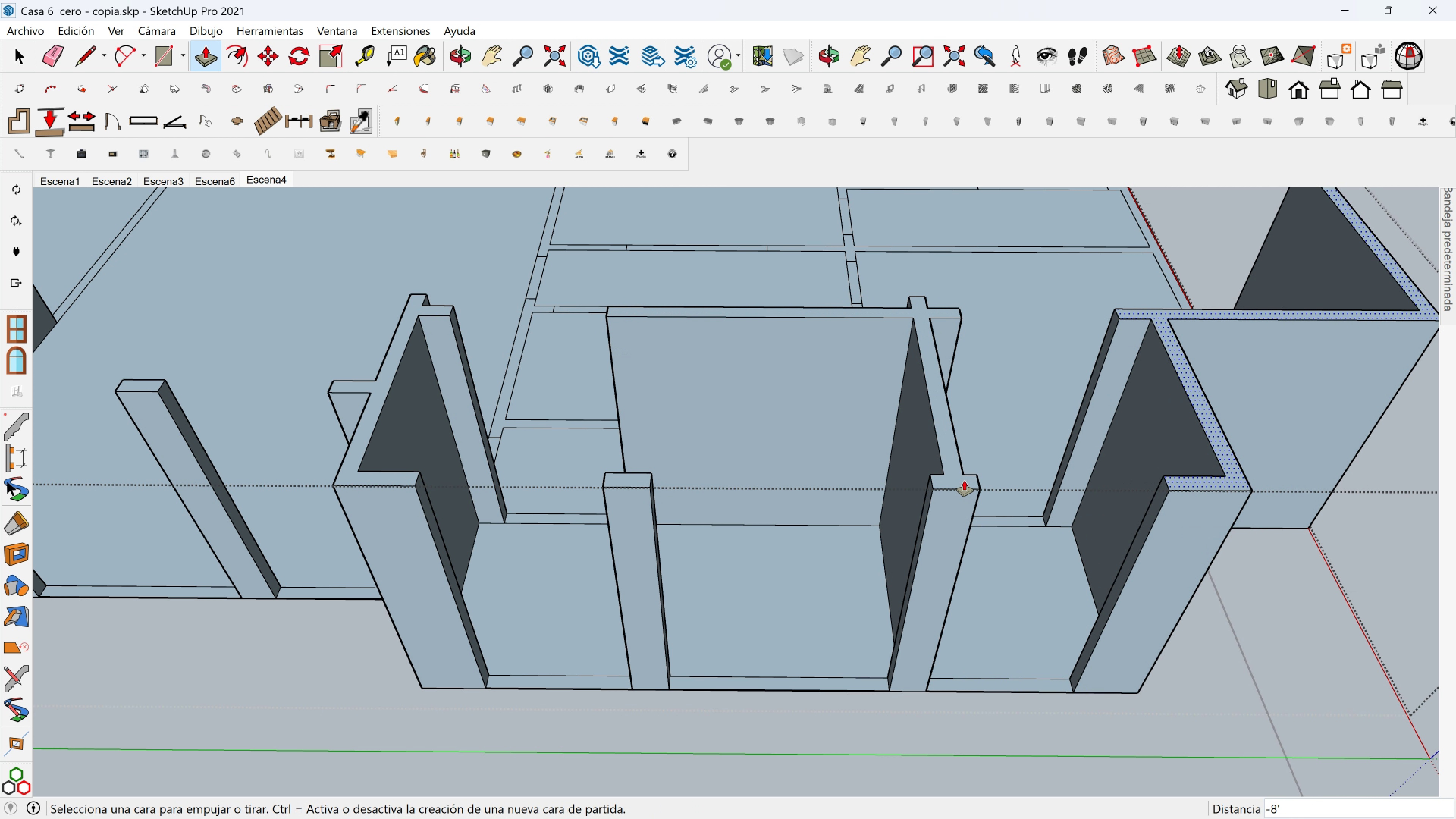 
hold_key(key=ShiftLeft, duration=0.41)
 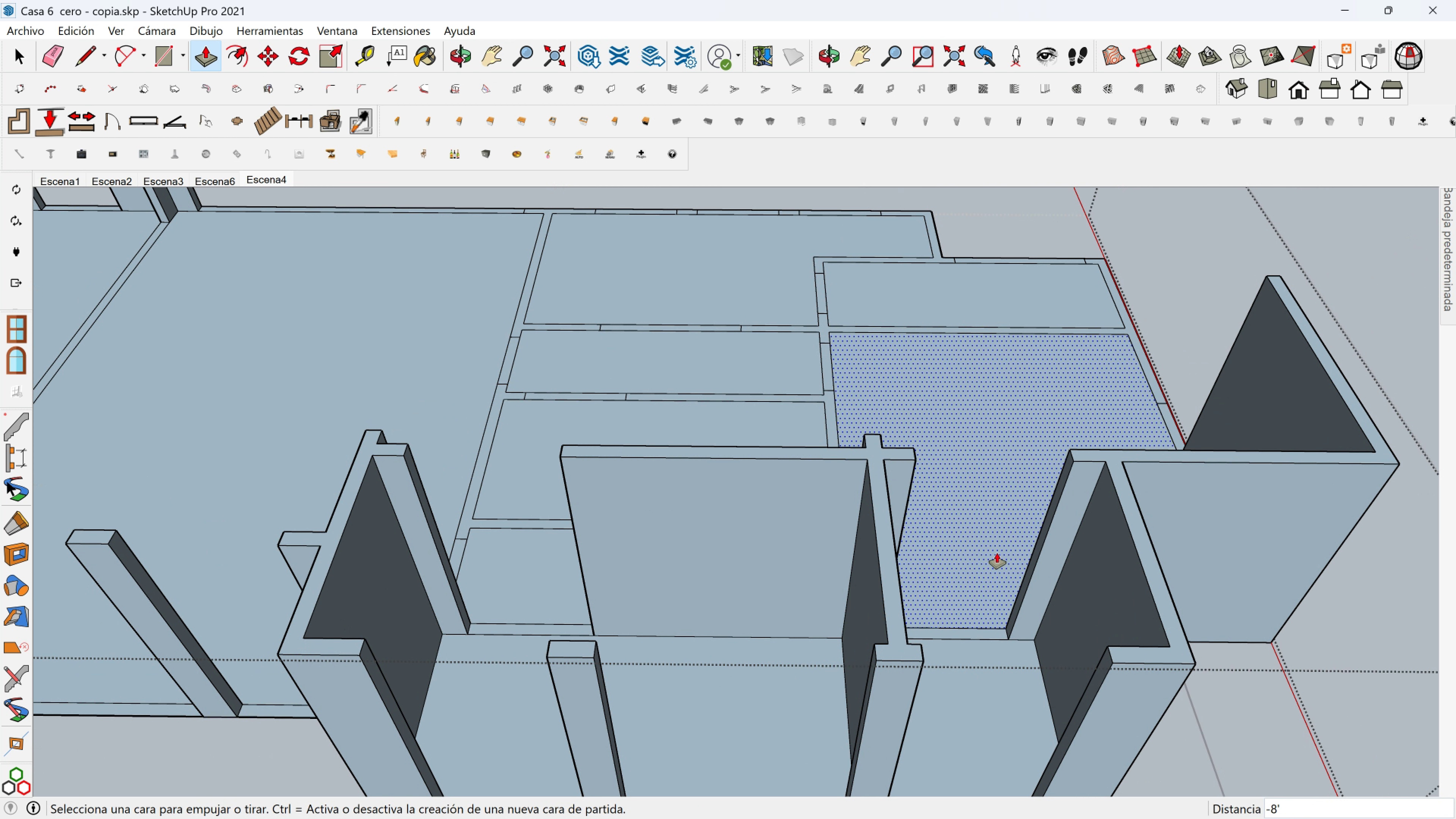 
hold_key(key=ShiftLeft, duration=0.35)
 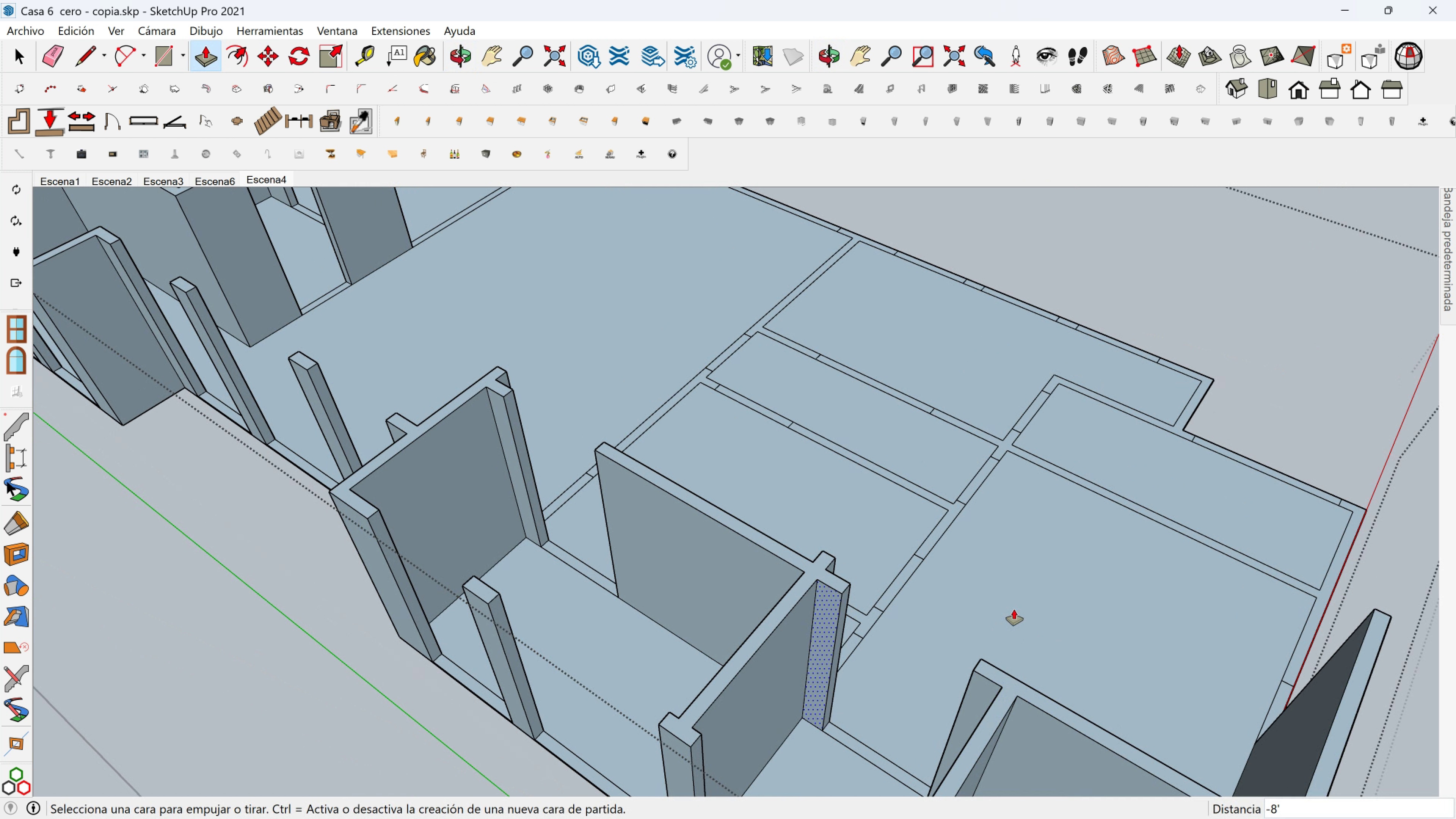 
key(Shift+ShiftLeft)
 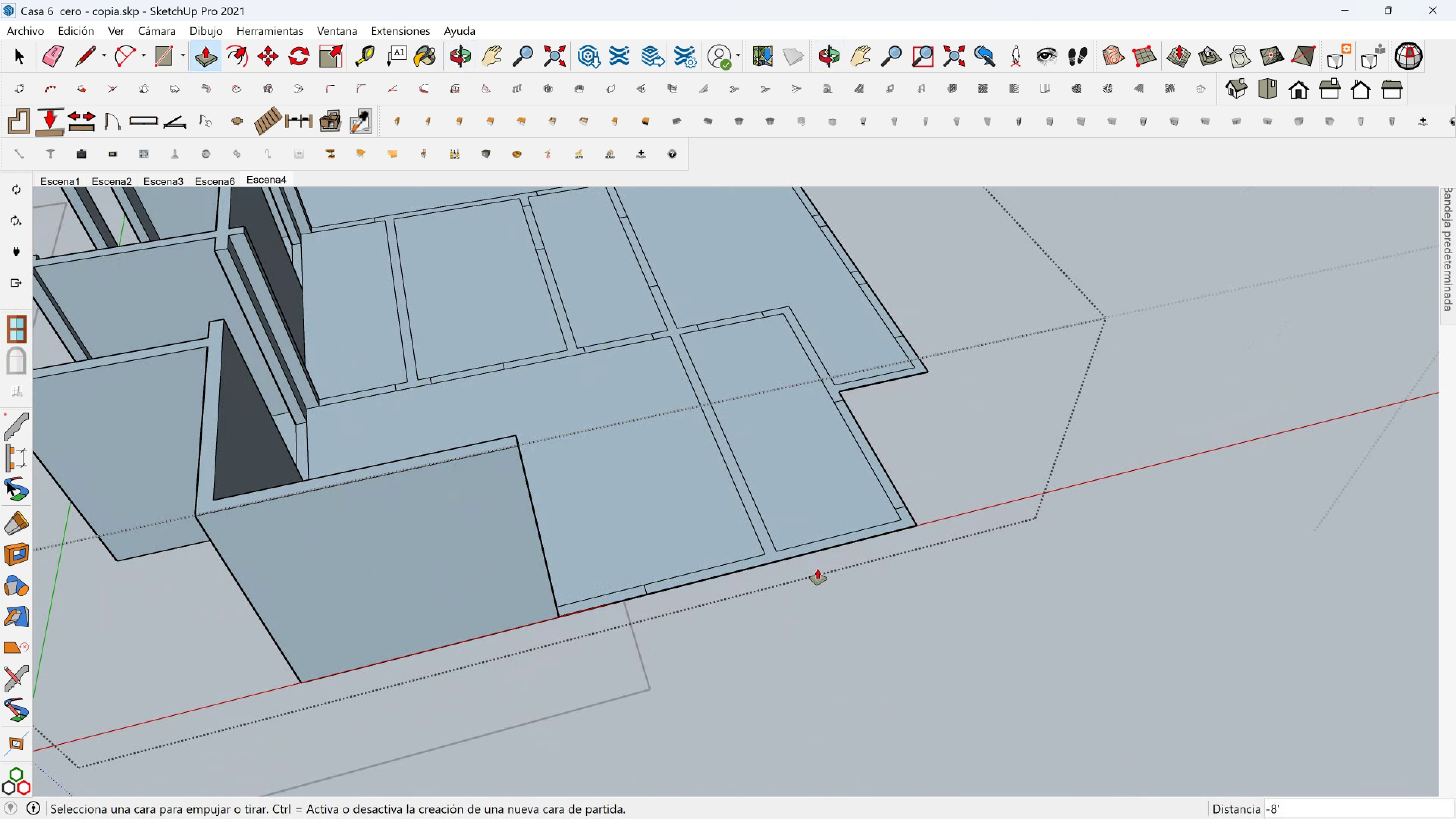 
scroll: coordinate [809, 571], scroll_direction: up, amount: 1.0
 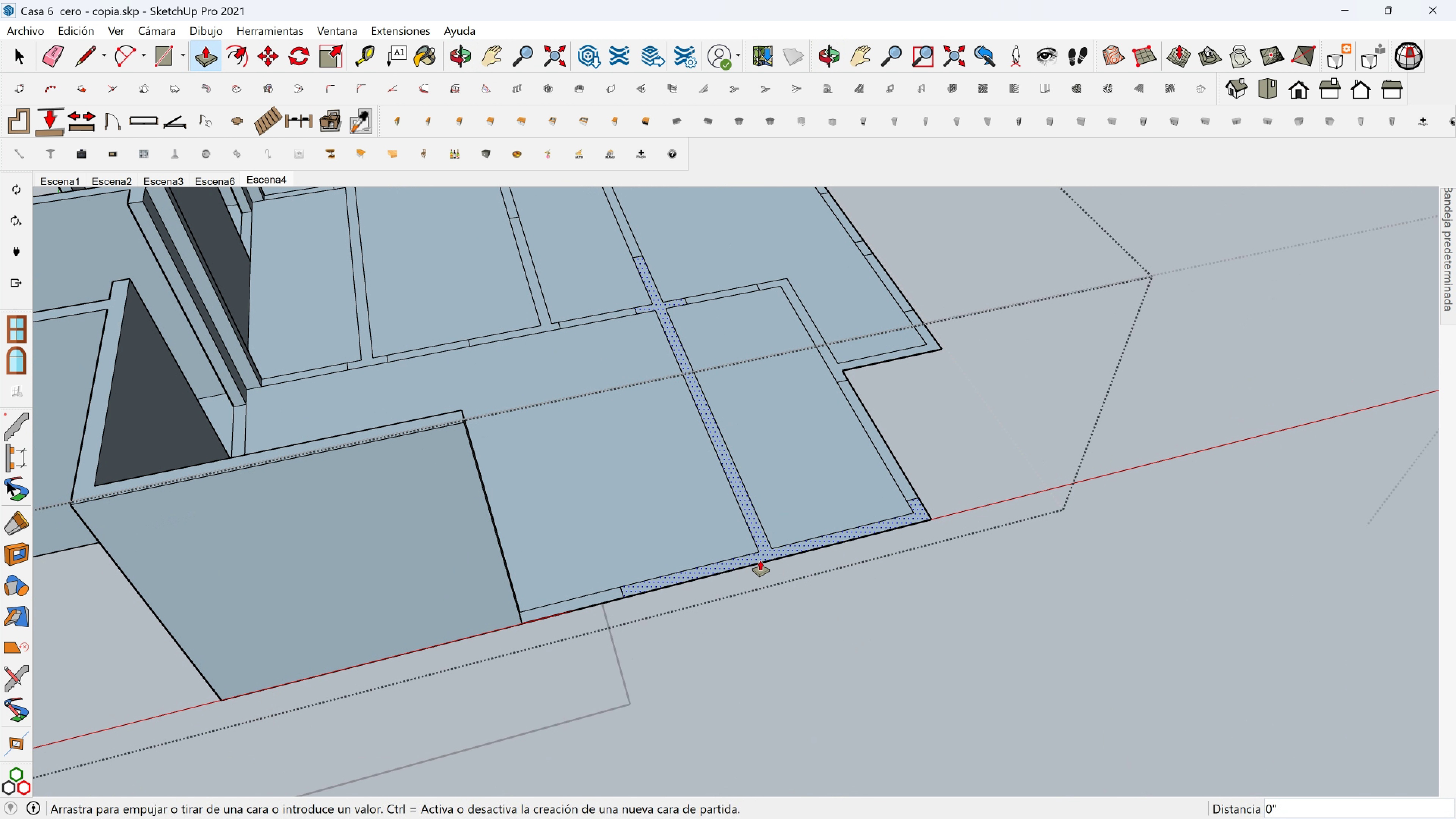 
left_click([760, 560])
 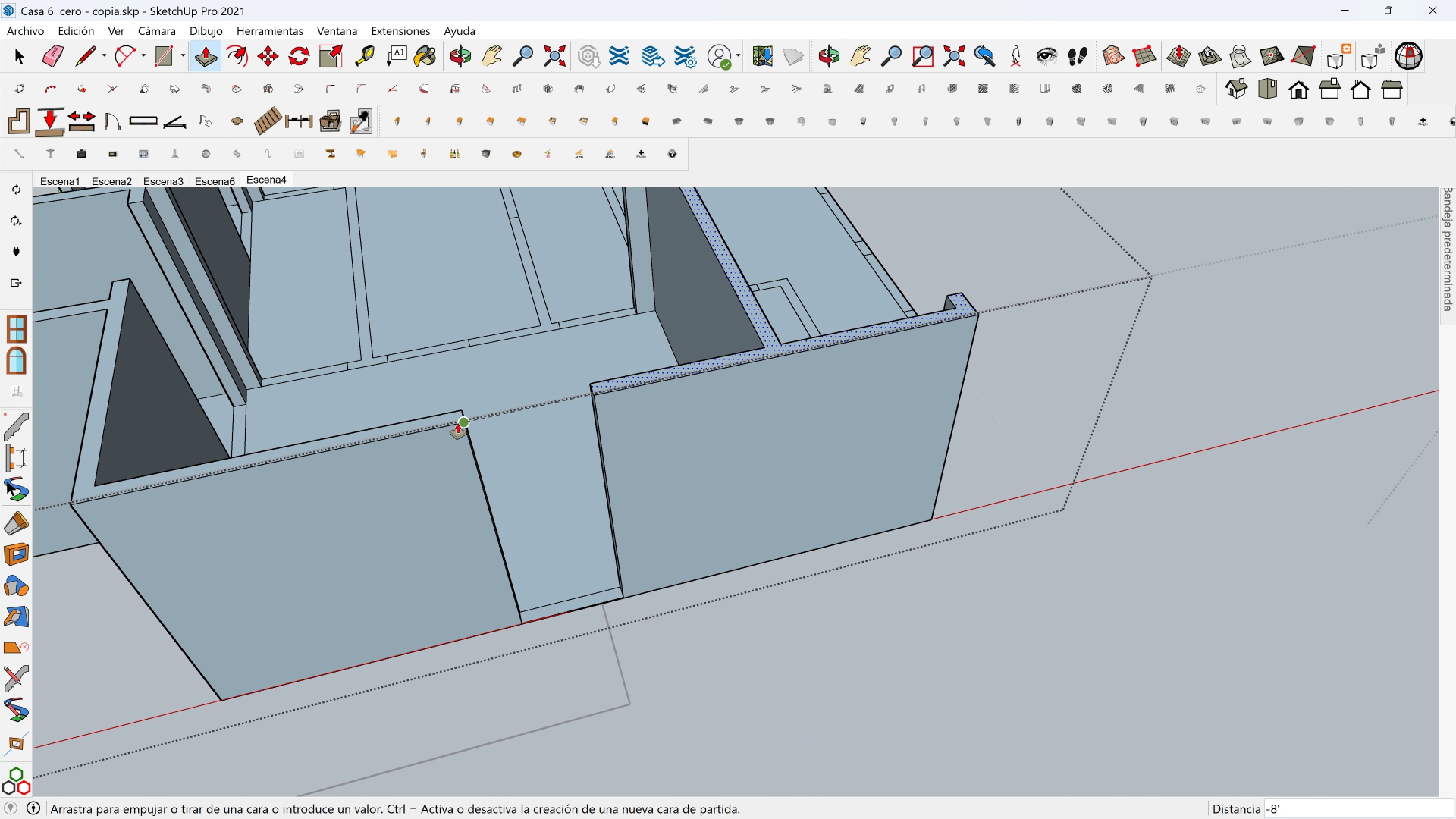 
left_click([458, 423])
 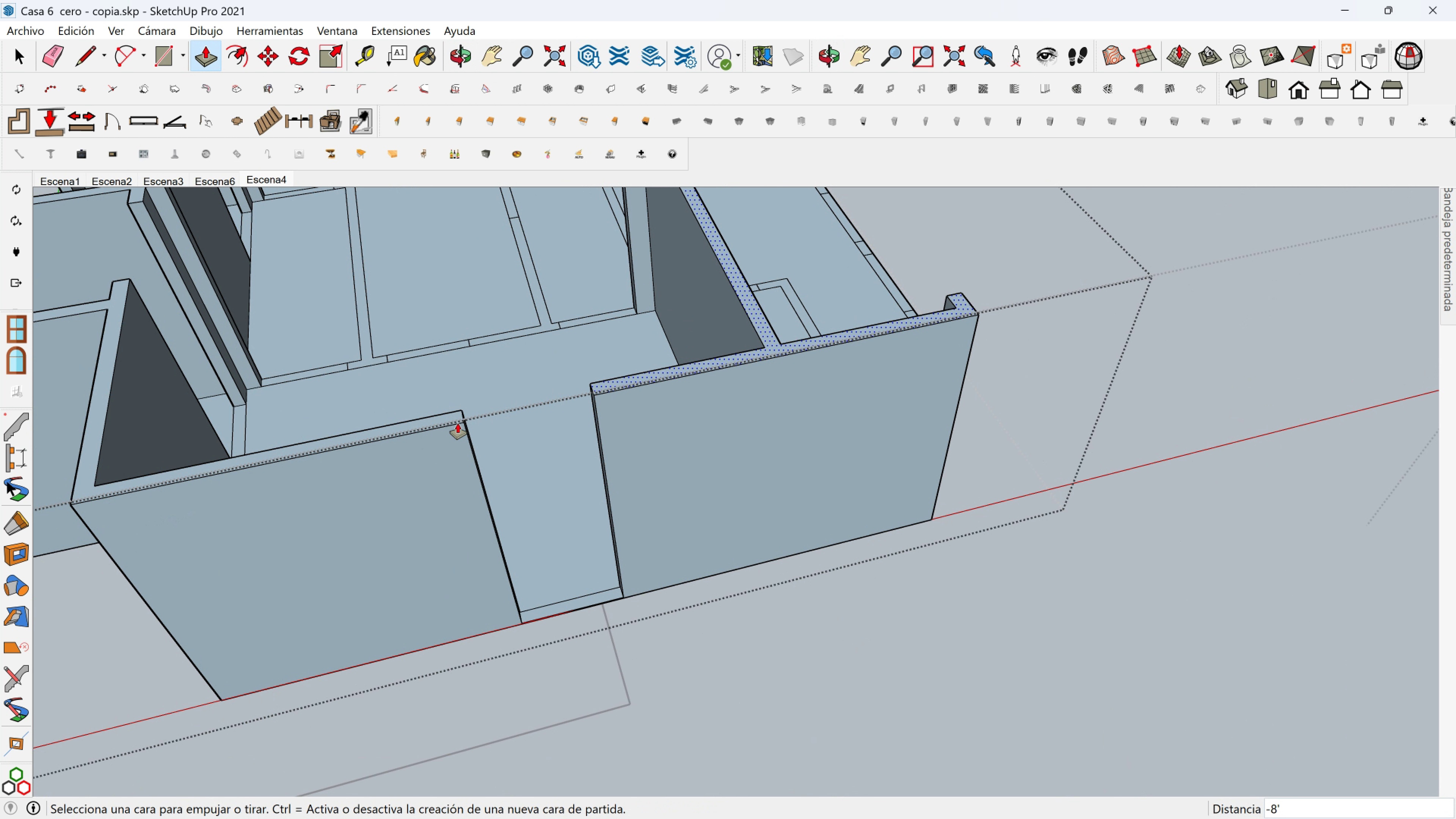 
hold_key(key=ShiftLeft, duration=0.45)
 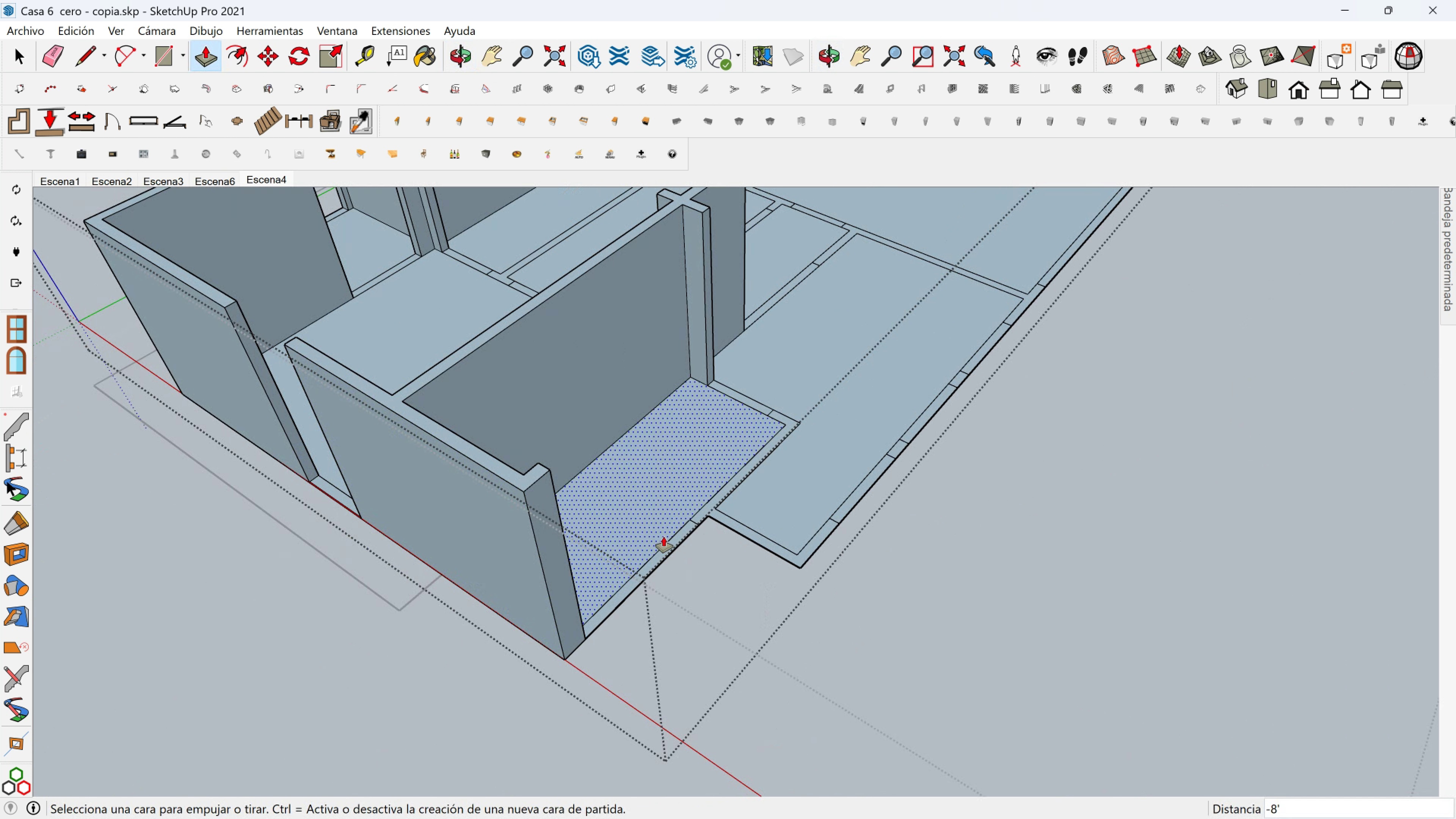 
scroll: coordinate [678, 521], scroll_direction: up, amount: 1.0
 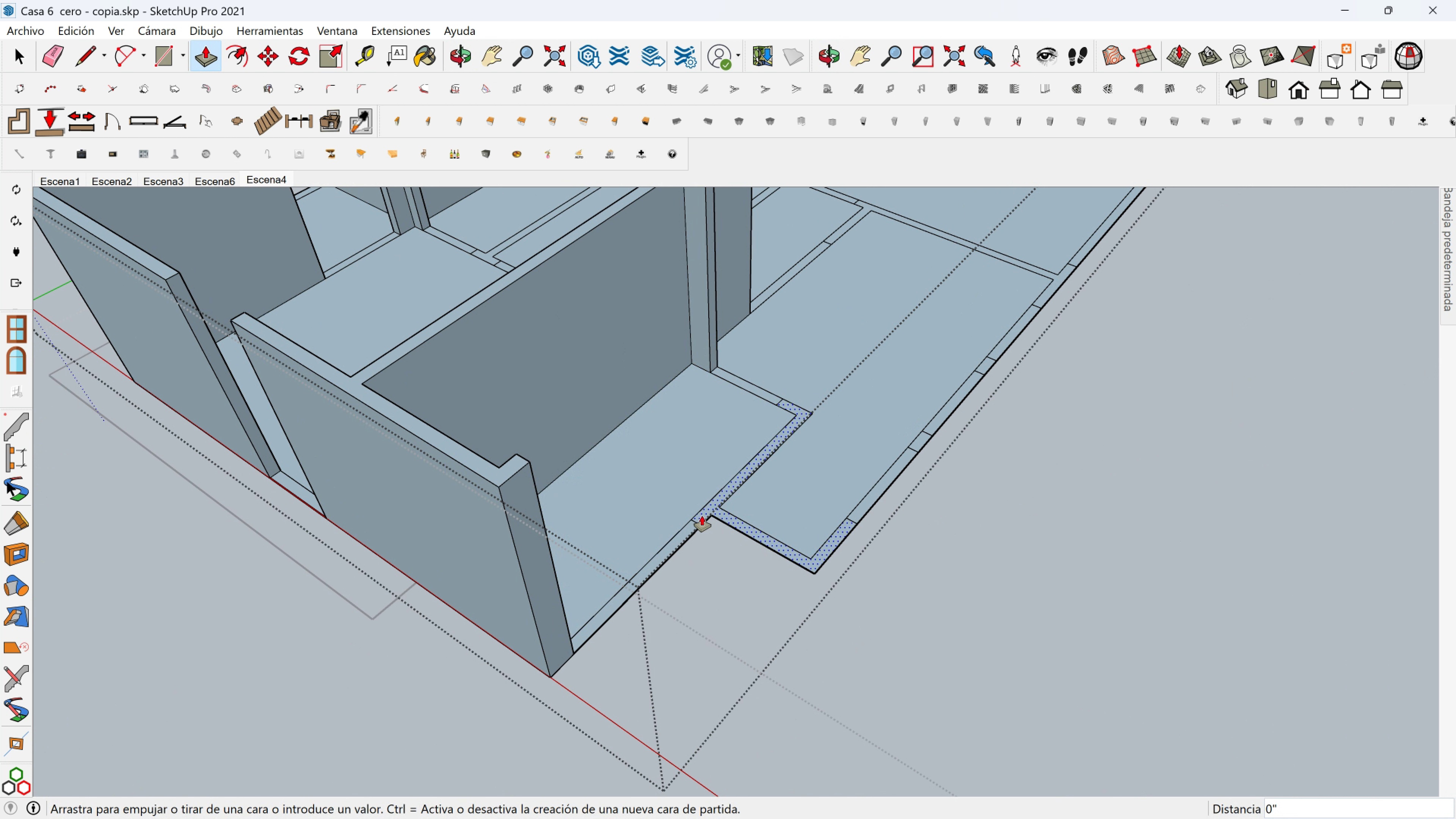 
left_click([702, 516])
 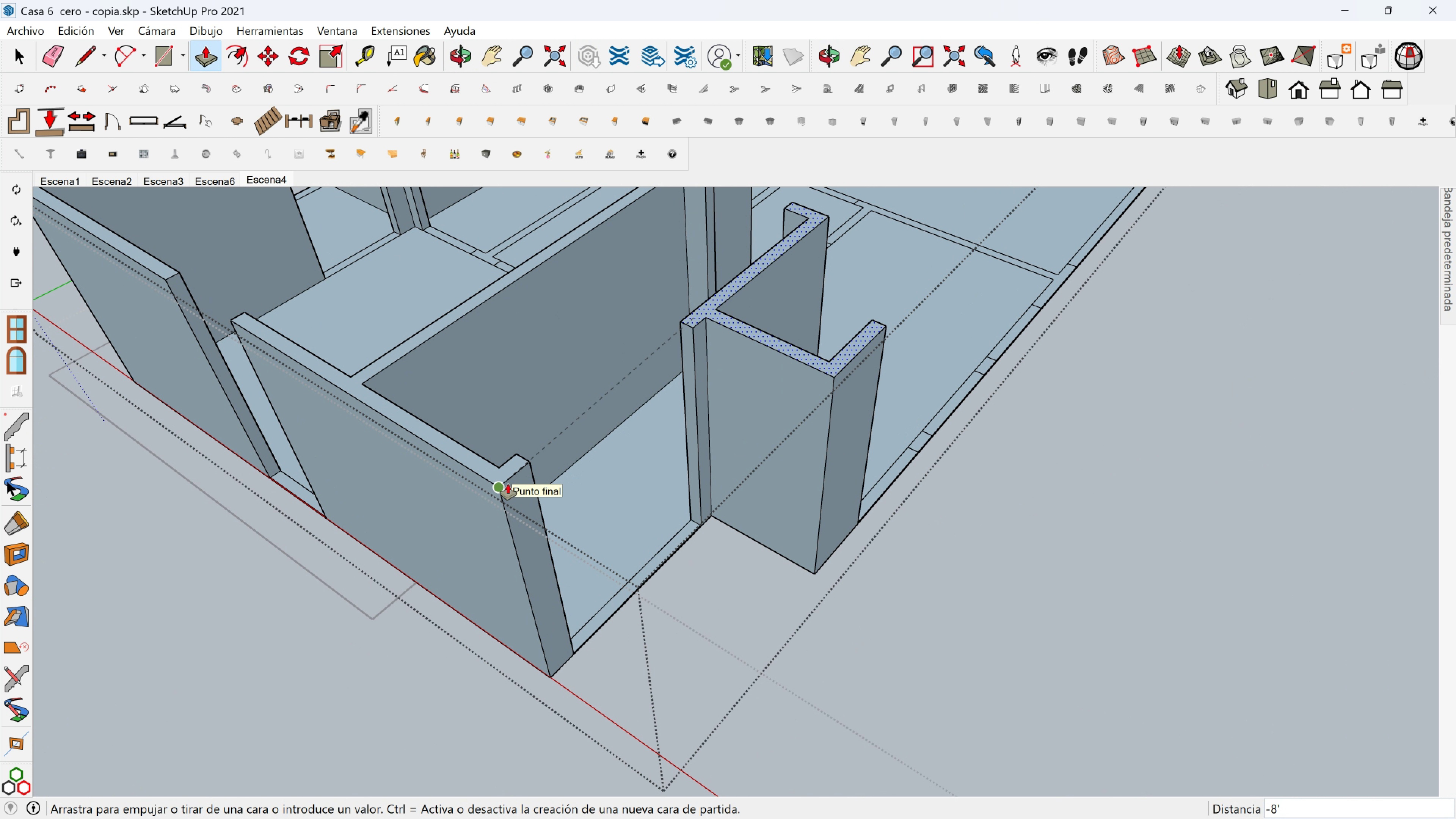 
left_click([508, 484])
 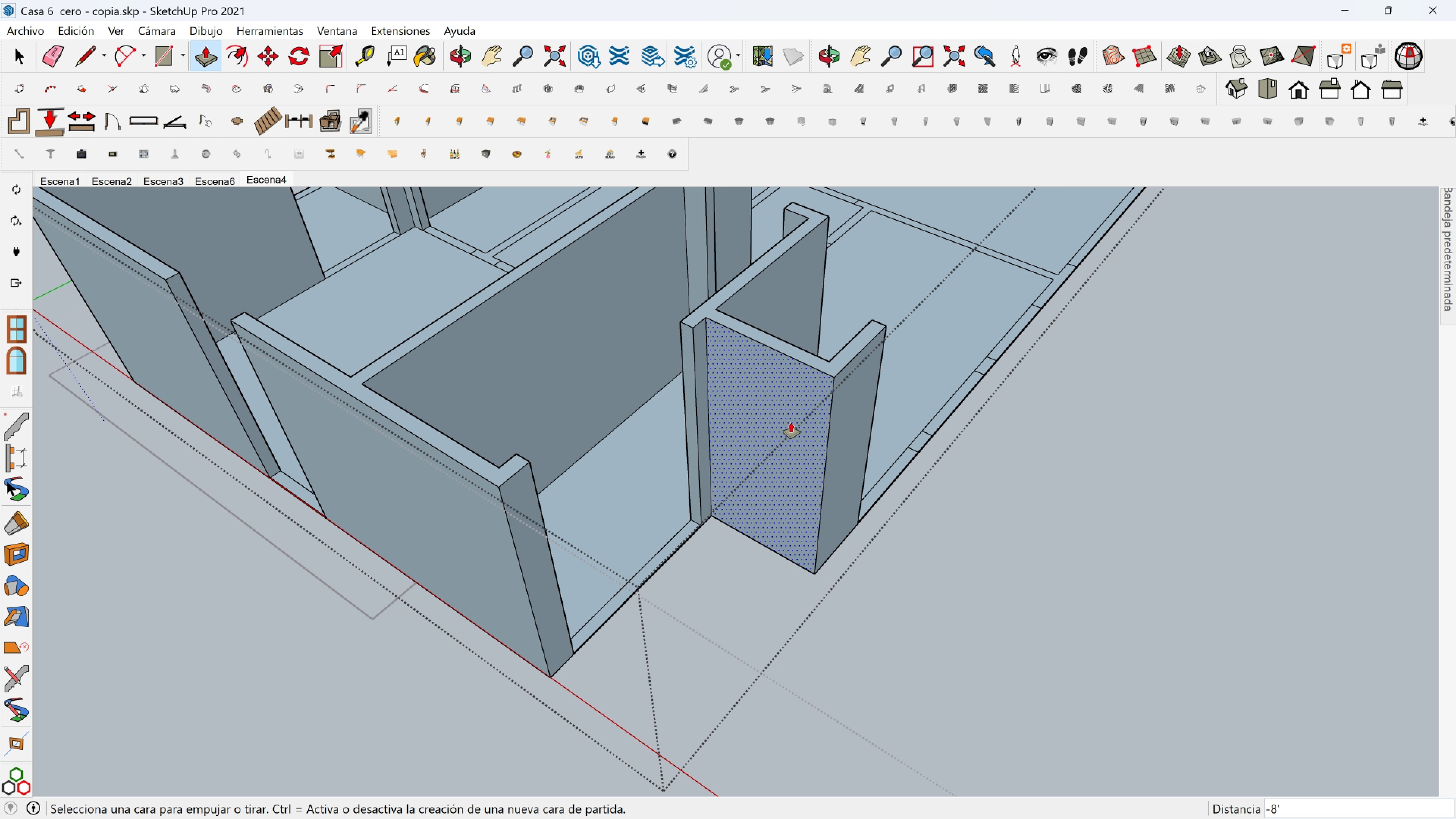 
hold_key(key=ShiftLeft, duration=0.39)
 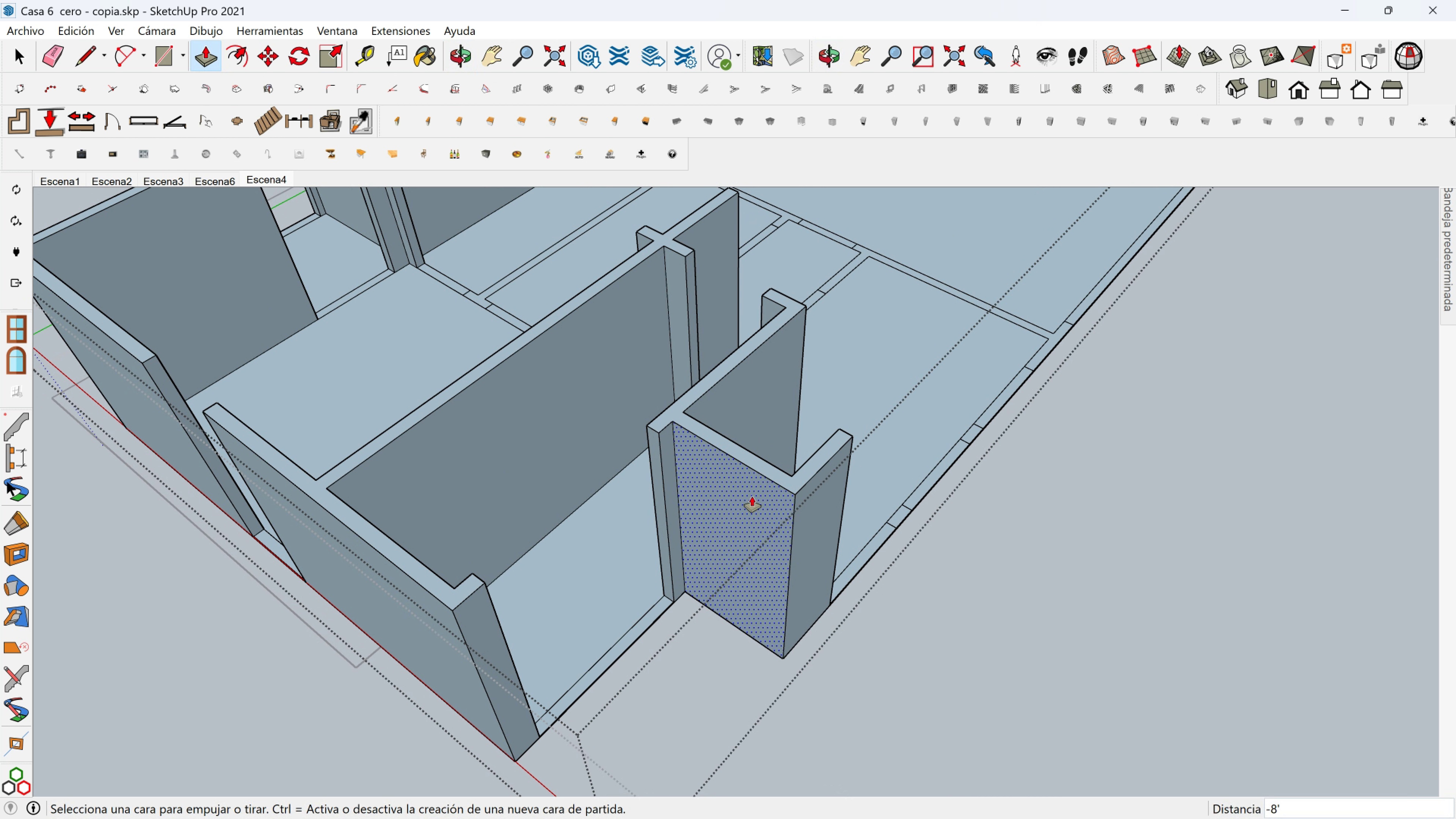 
hold_key(key=ShiftLeft, duration=2.75)
left_click([822, 542])
 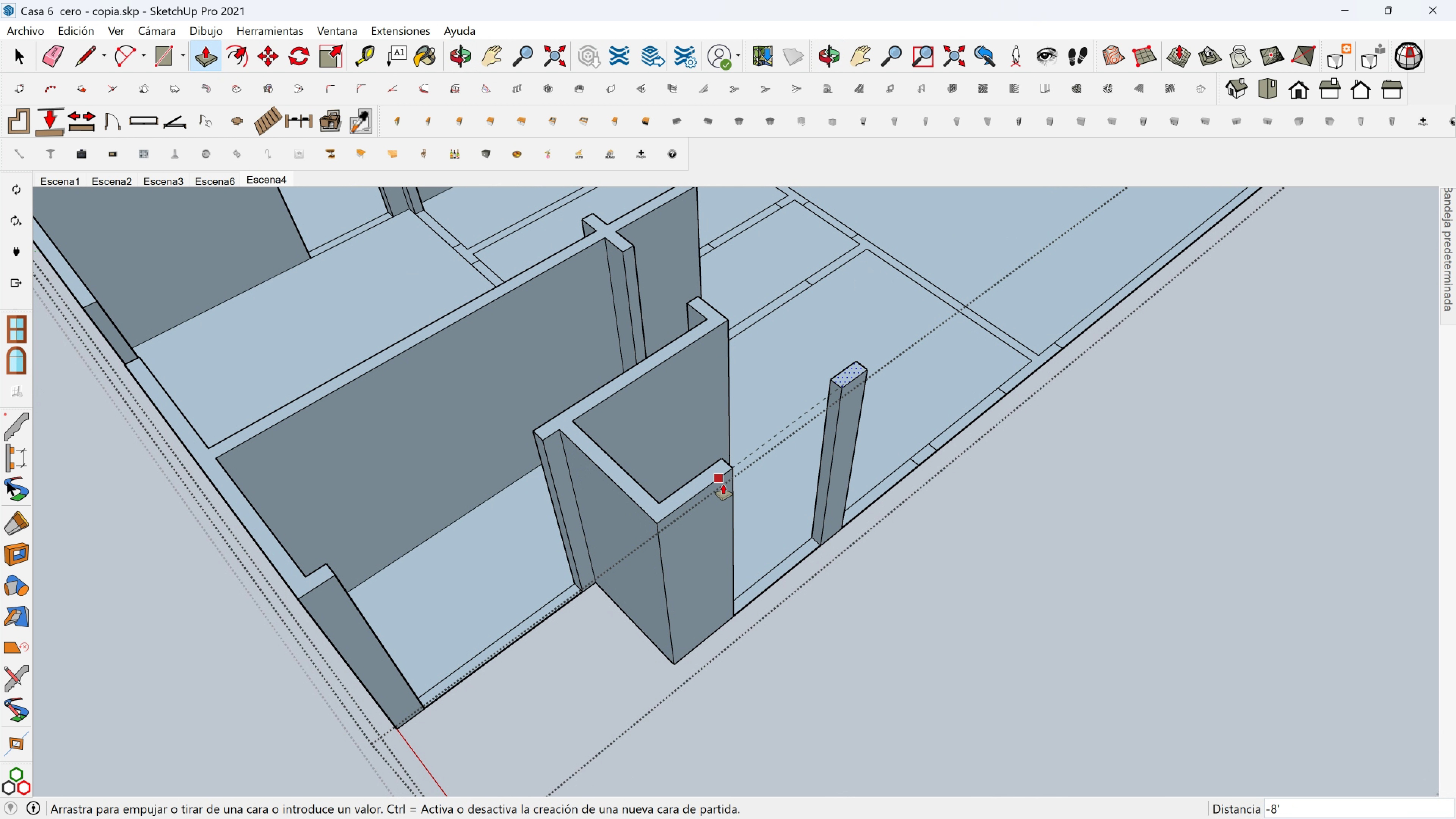 
left_click([723, 484])
 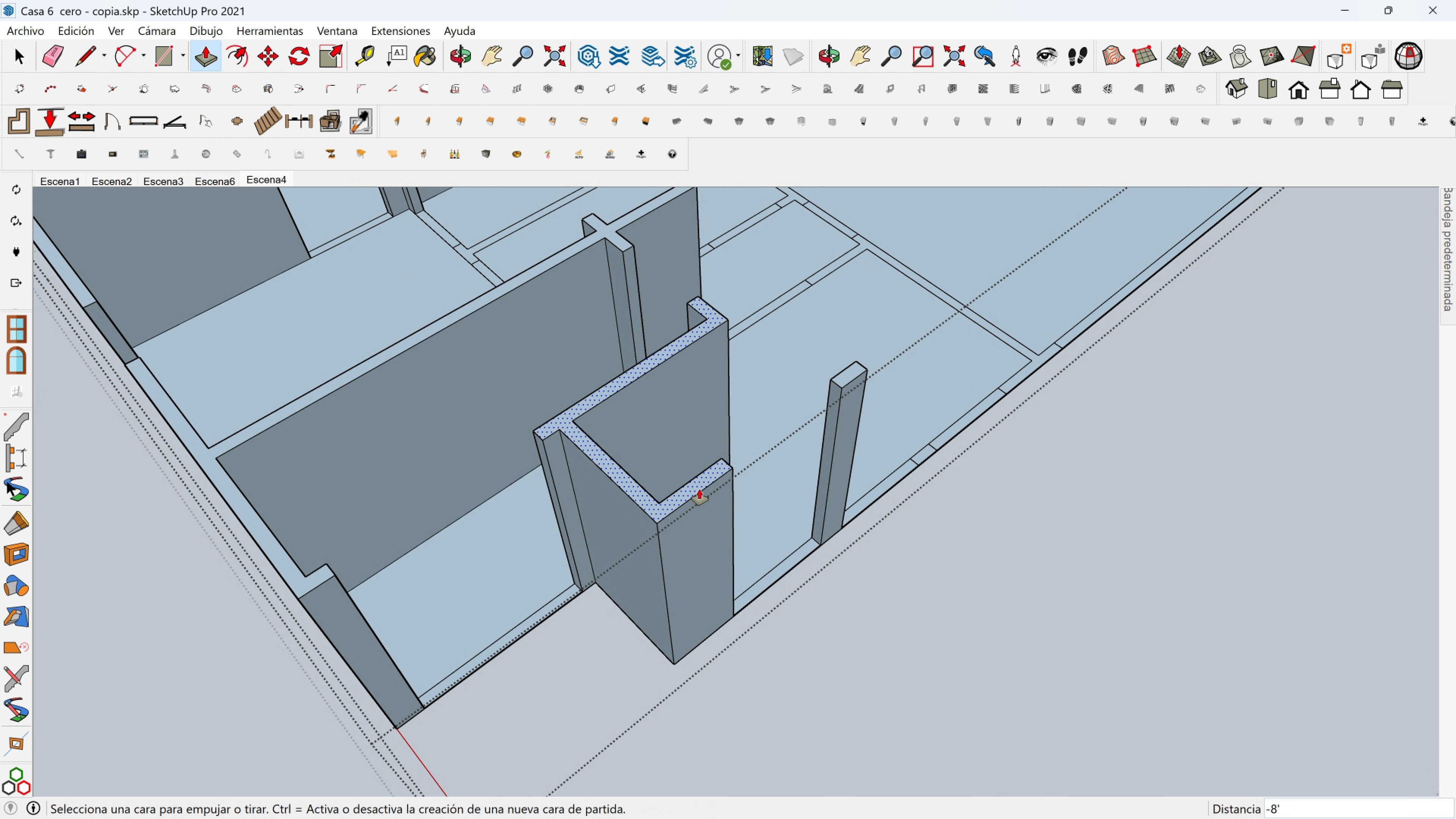 
hold_key(key=ShiftLeft, duration=0.54)
 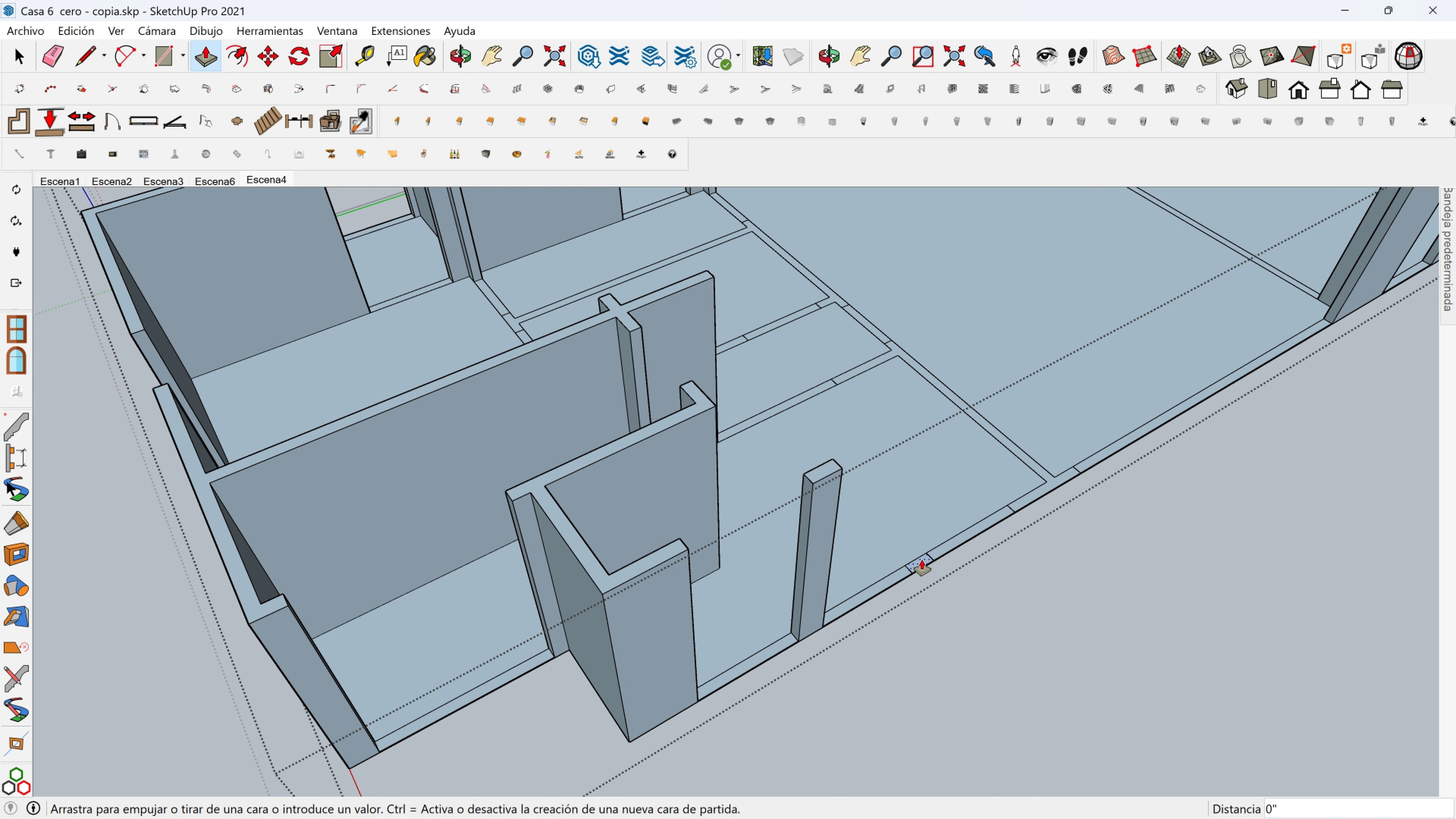 
left_click([830, 475])
 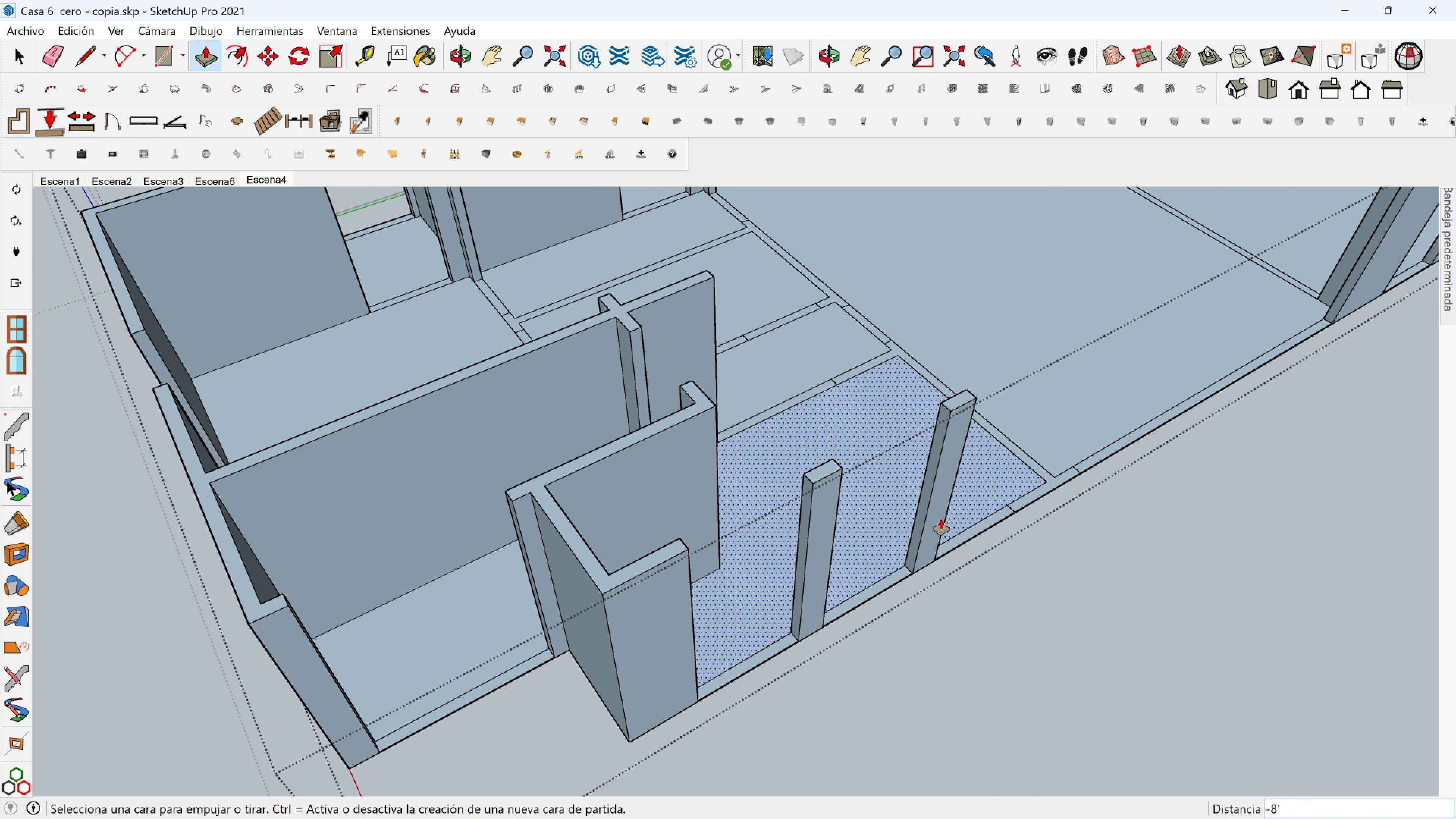 
key(Shift+ShiftLeft)
 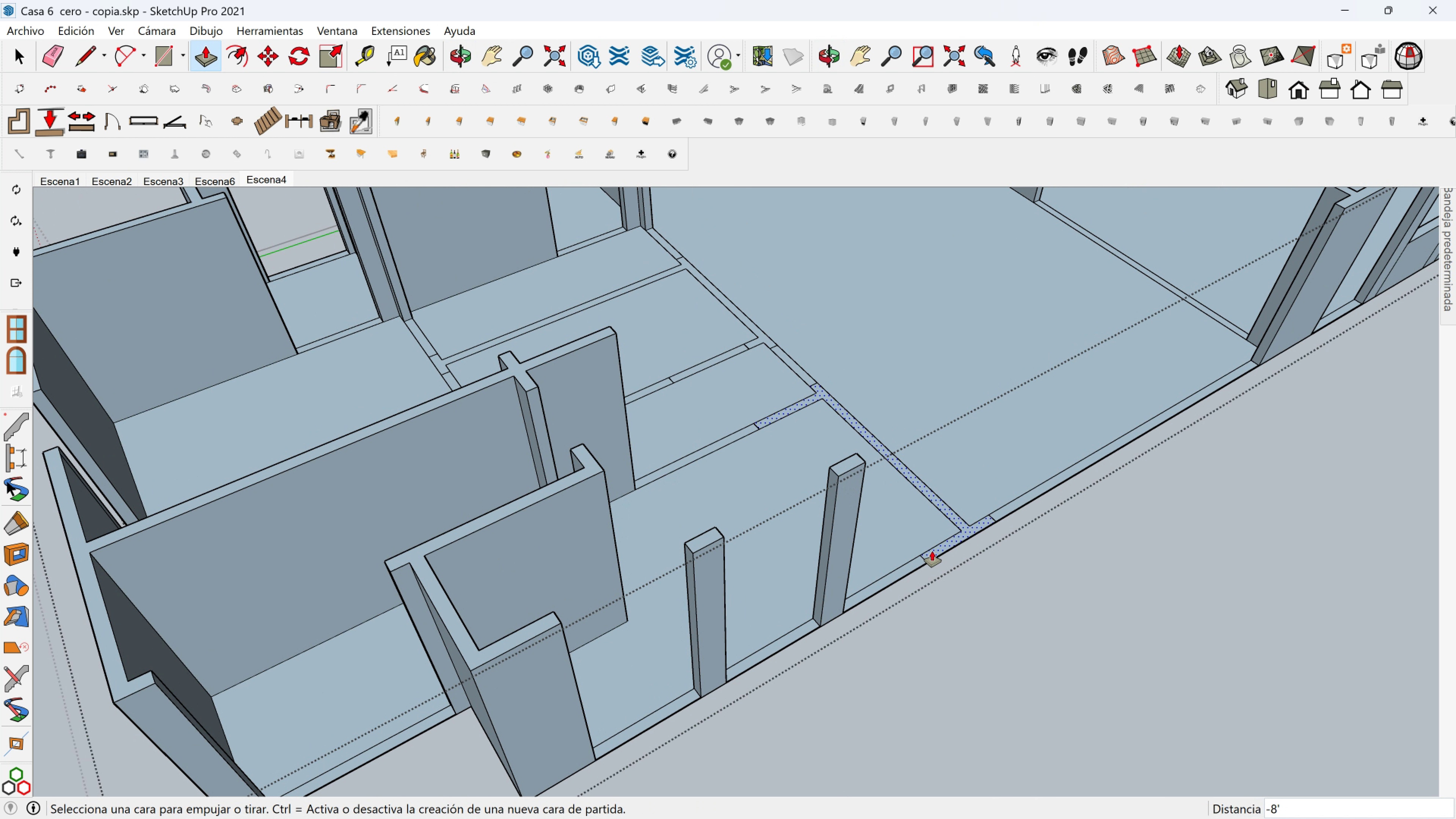 
left_click([937, 550])
 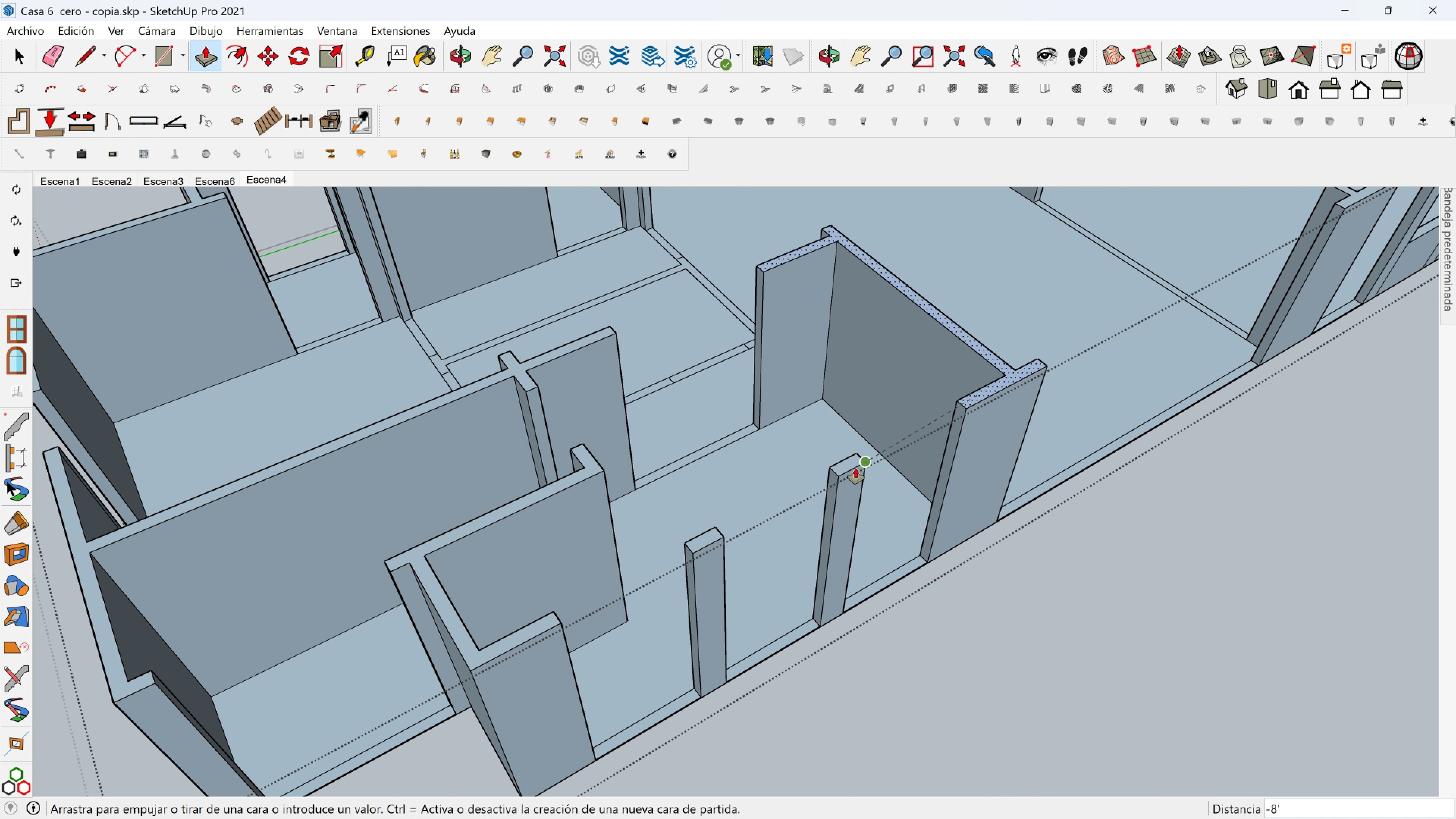 
left_click([855, 468])
 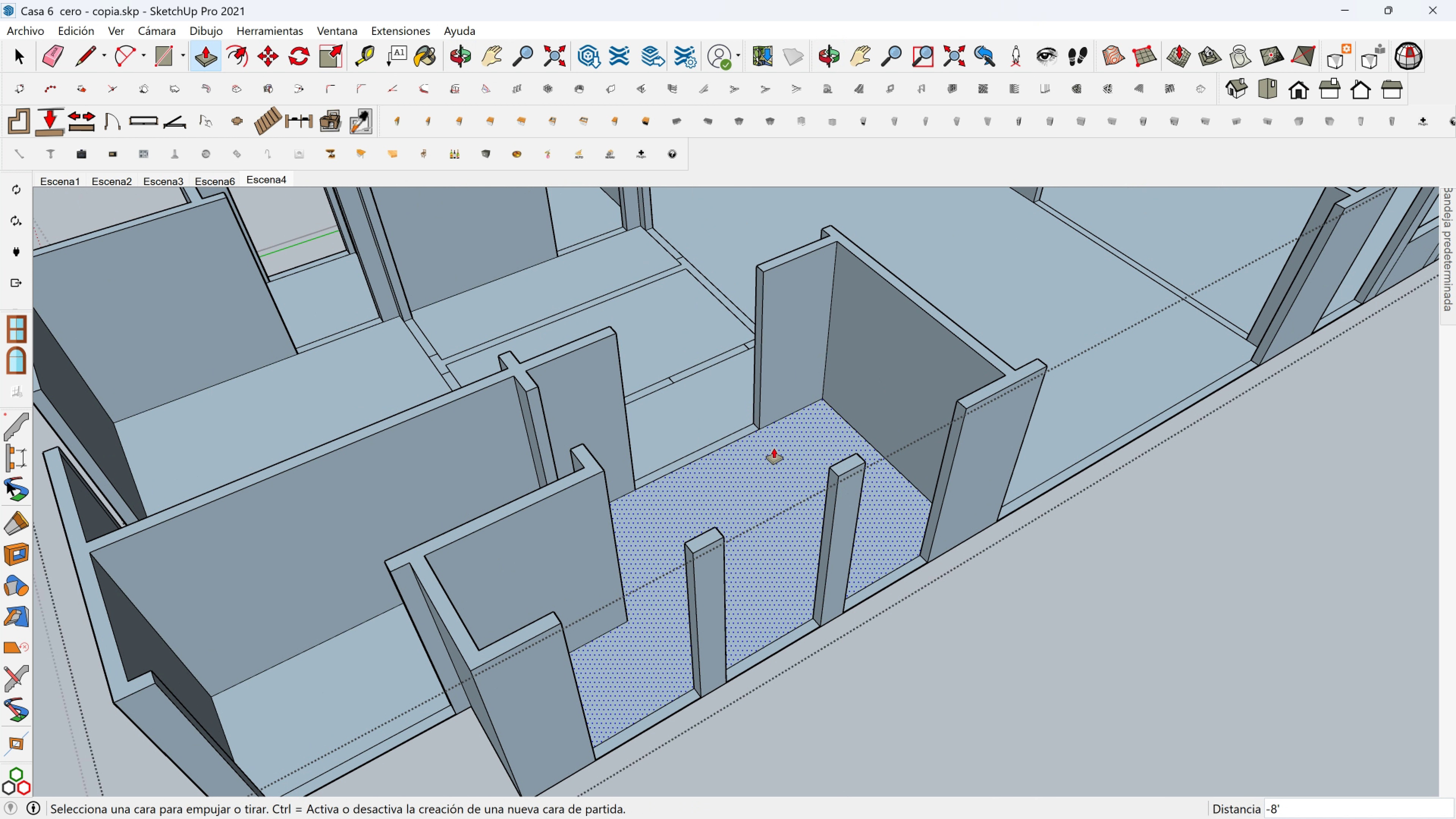 
hold_key(key=ShiftLeft, duration=0.3)
 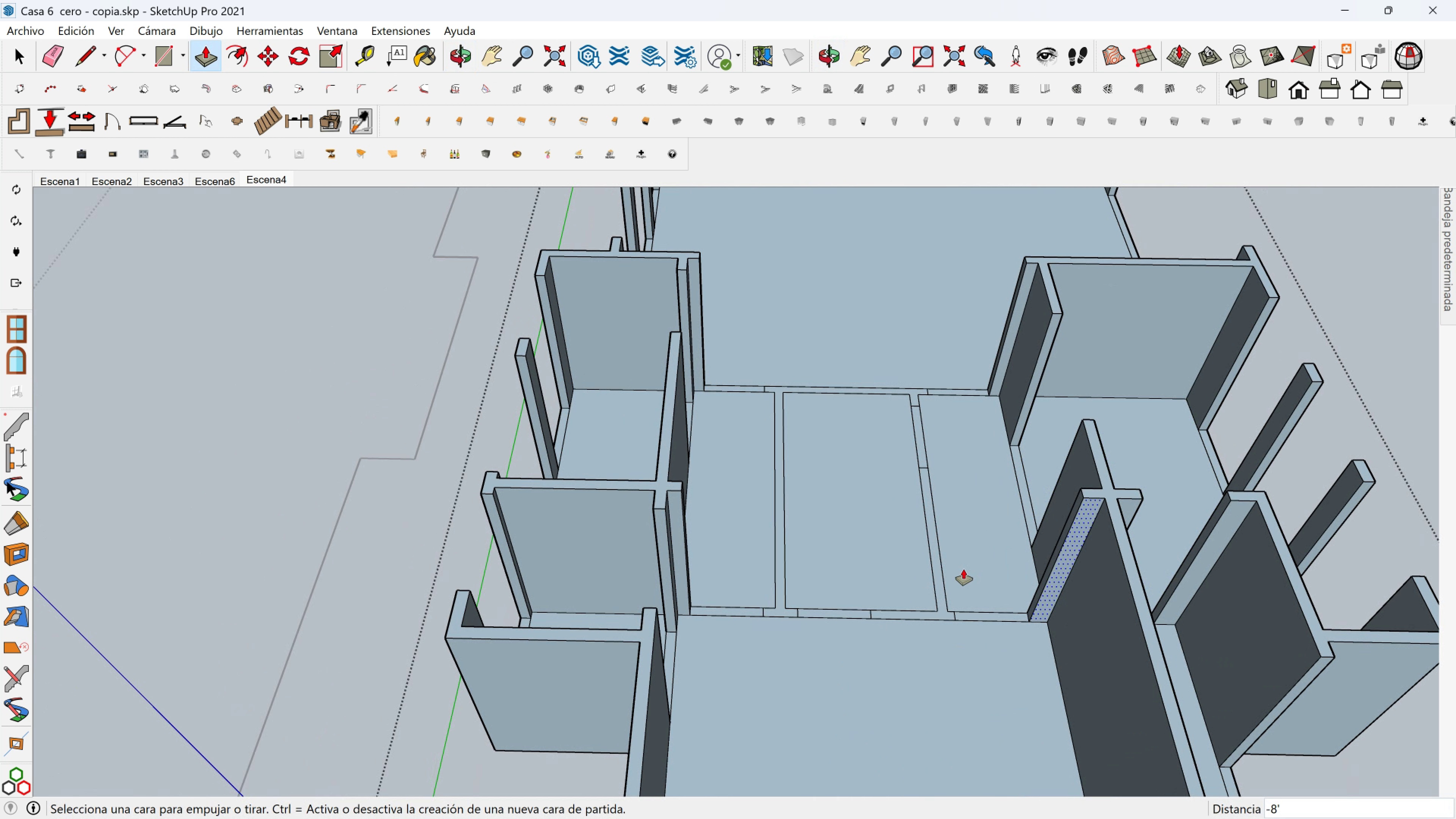 
scroll: coordinate [958, 572], scroll_direction: up, amount: 2.0
 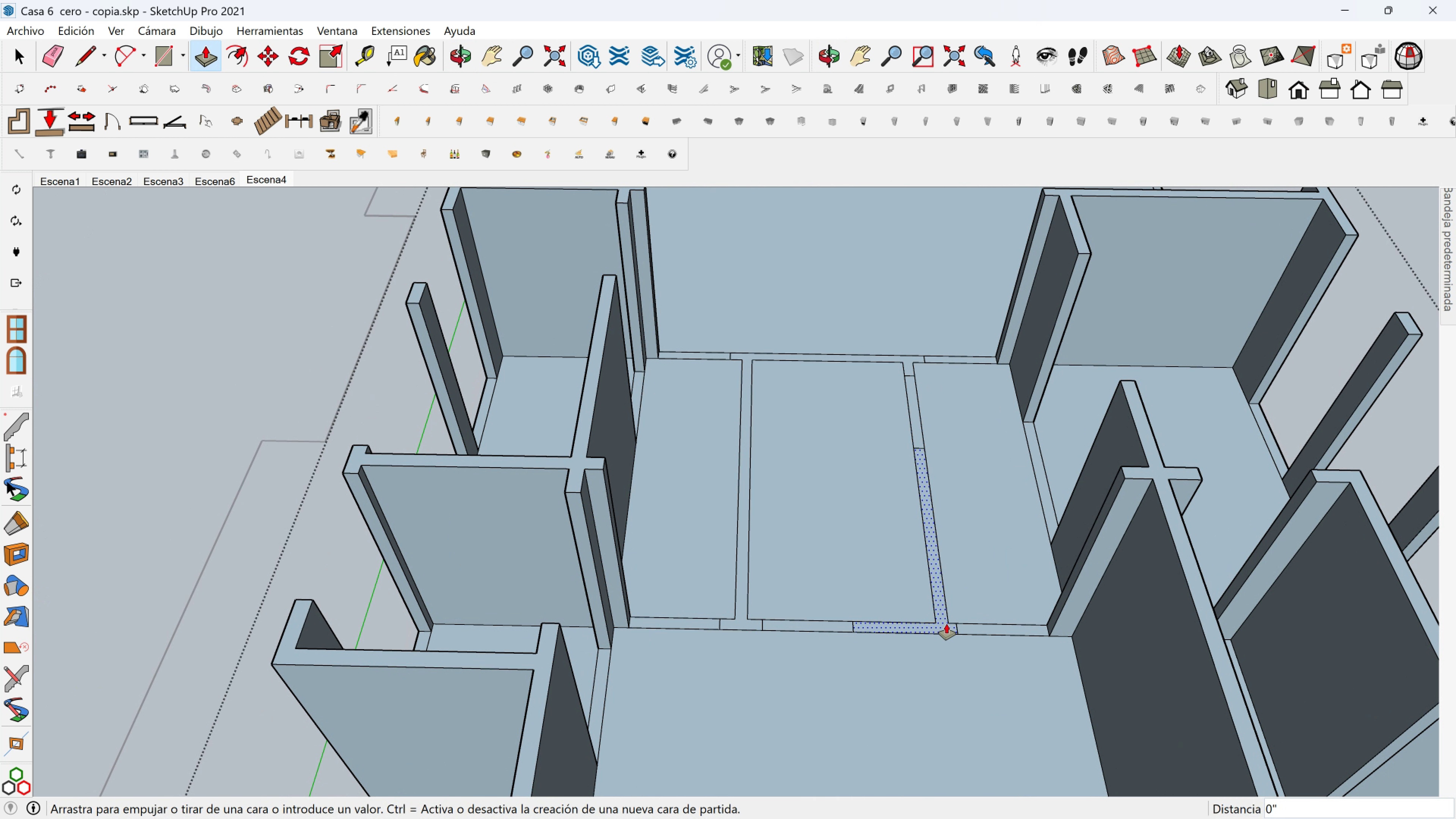 
left_click([946, 624])
 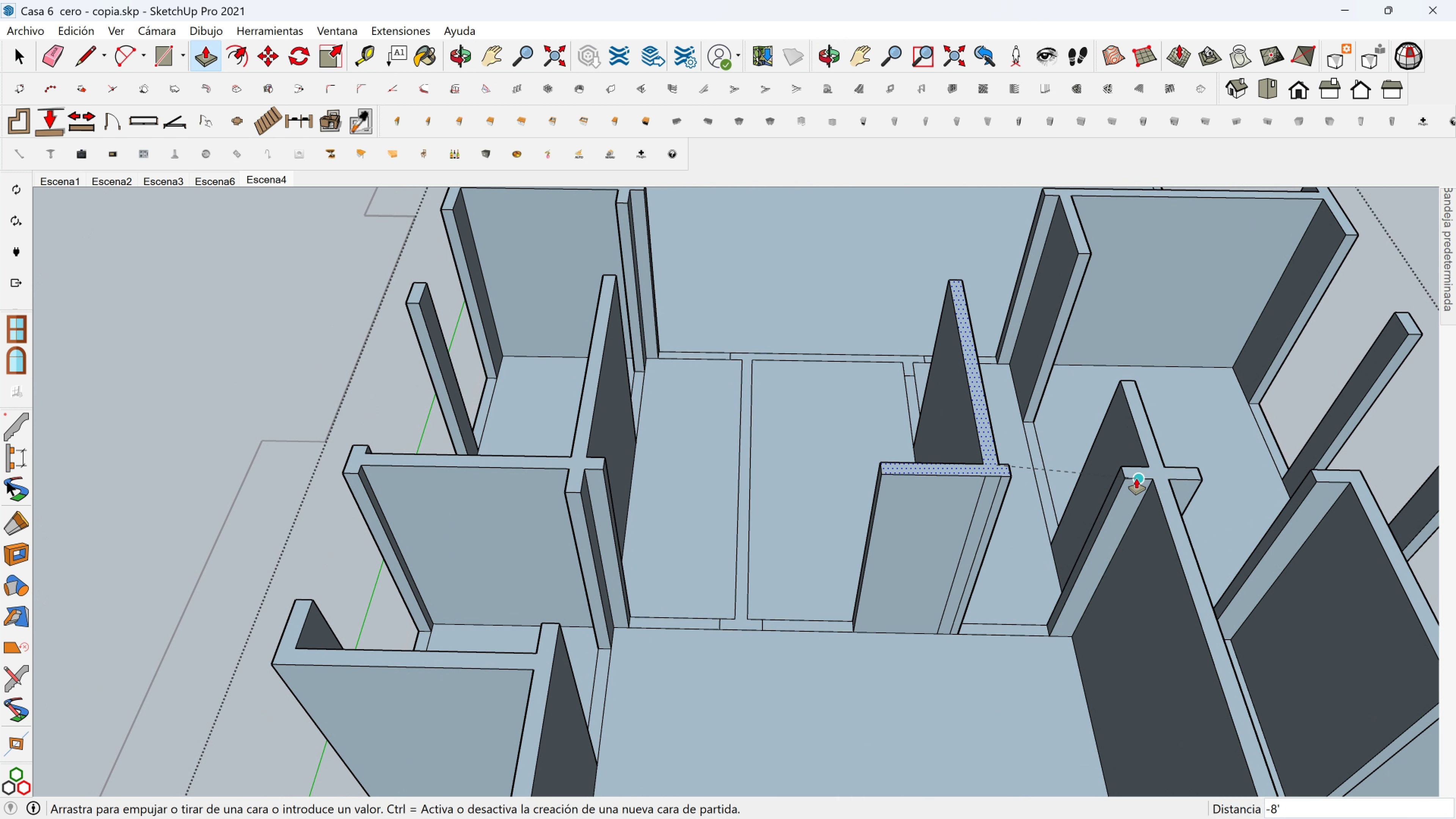 
left_click([1136, 479])
 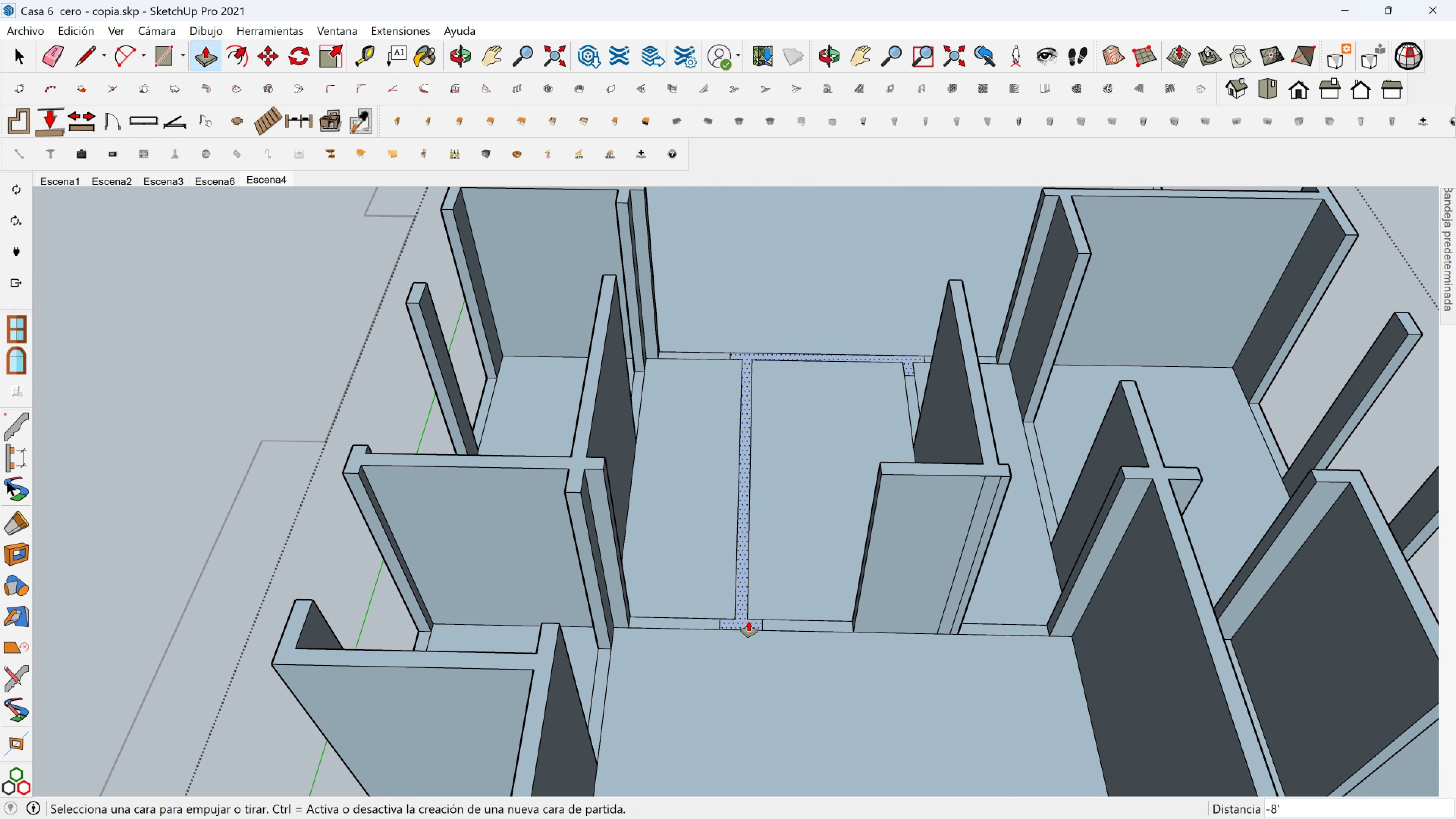 
left_click([748, 621])
 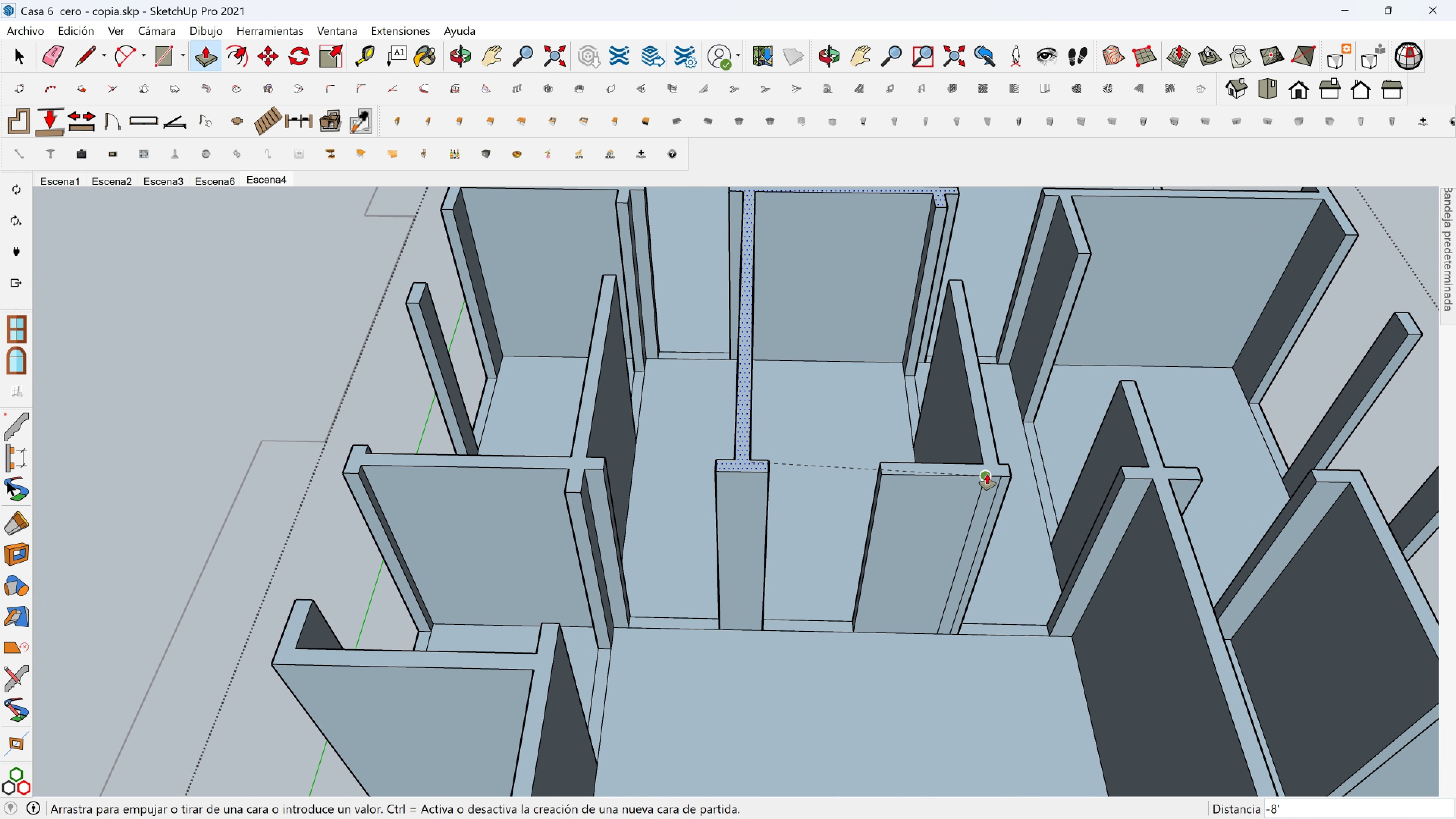 
left_click([987, 473])
 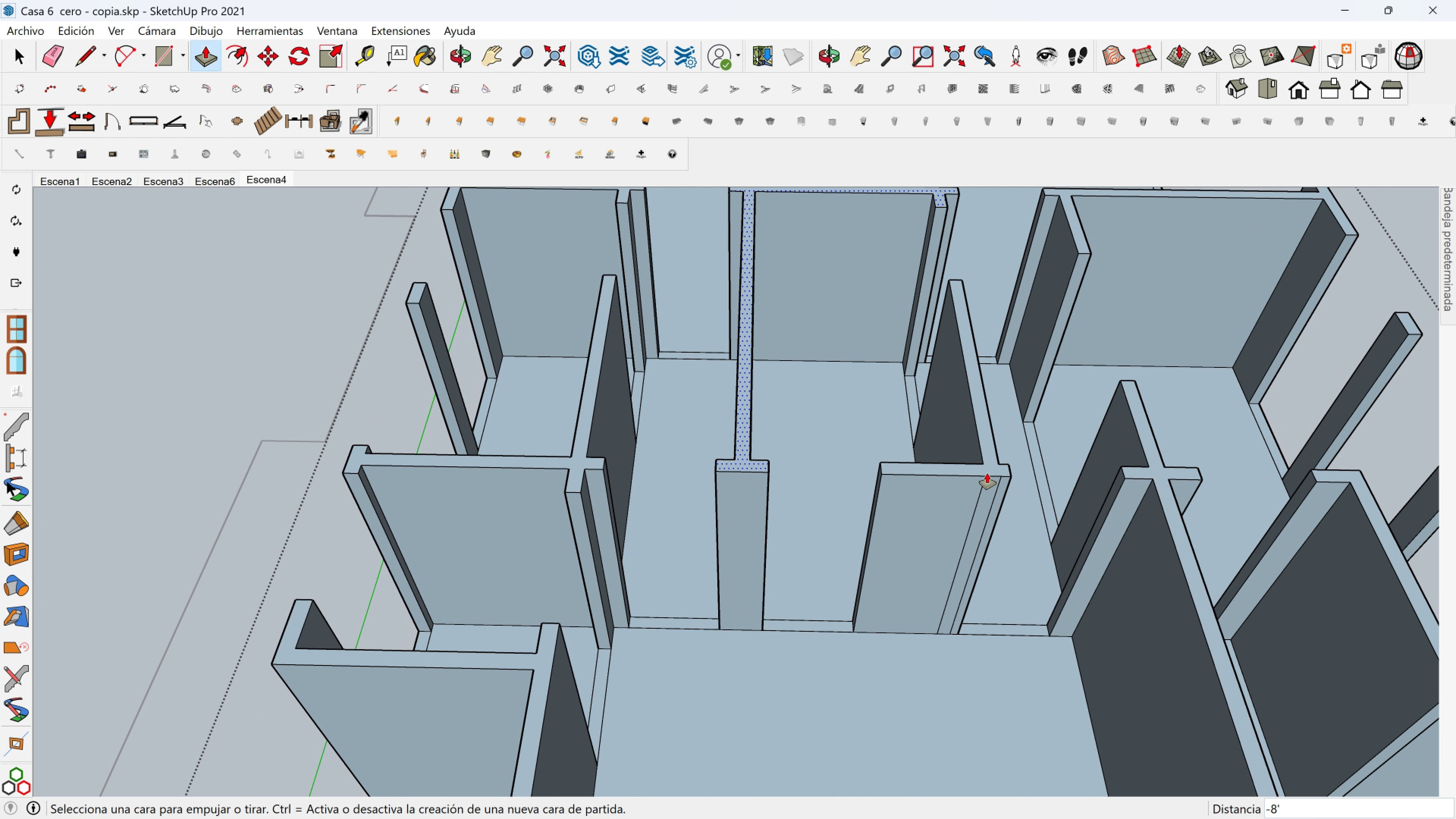 
hold_key(key=ShiftLeft, duration=0.34)
 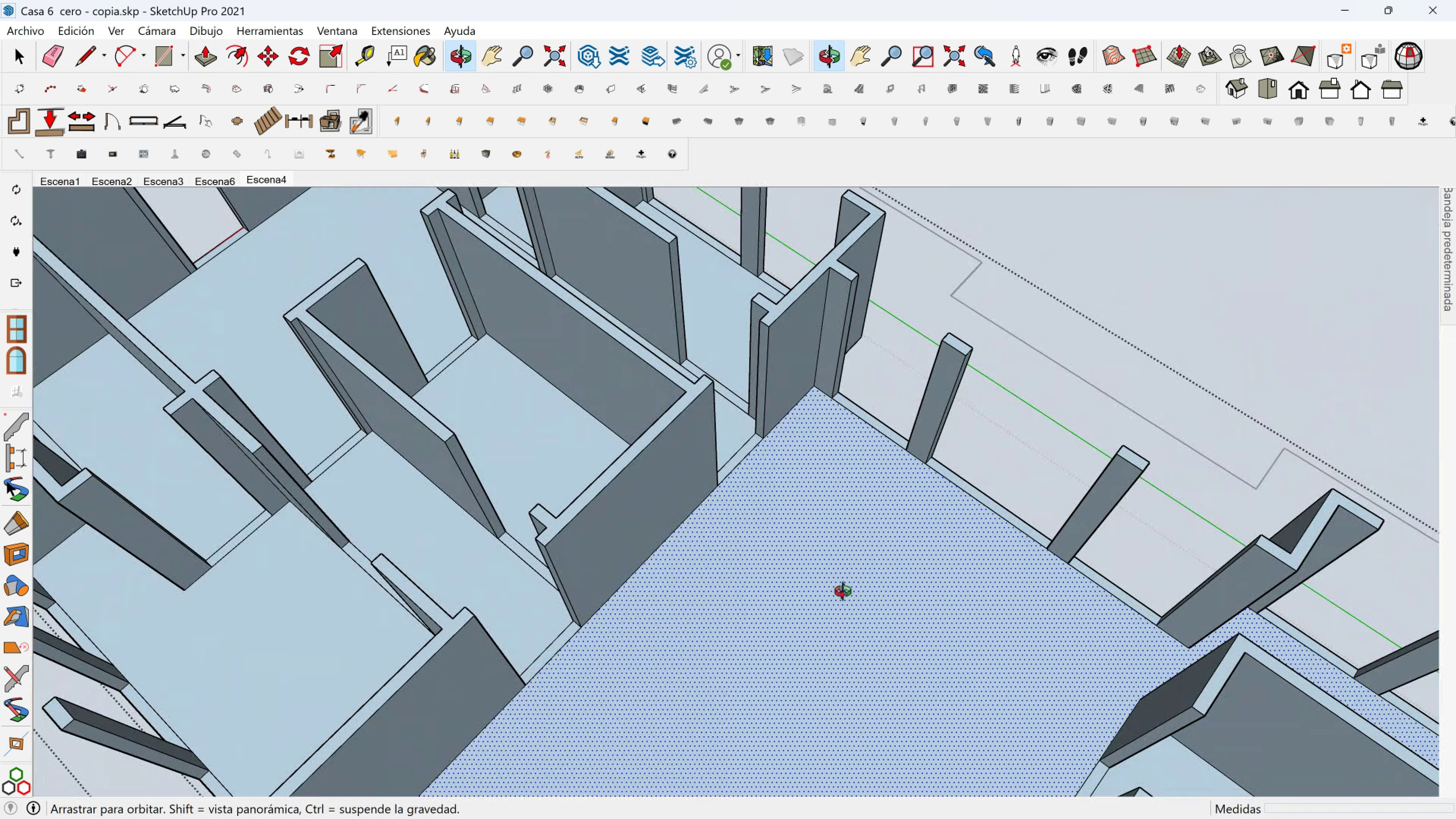 
hold_key(key=ShiftLeft, duration=0.46)
 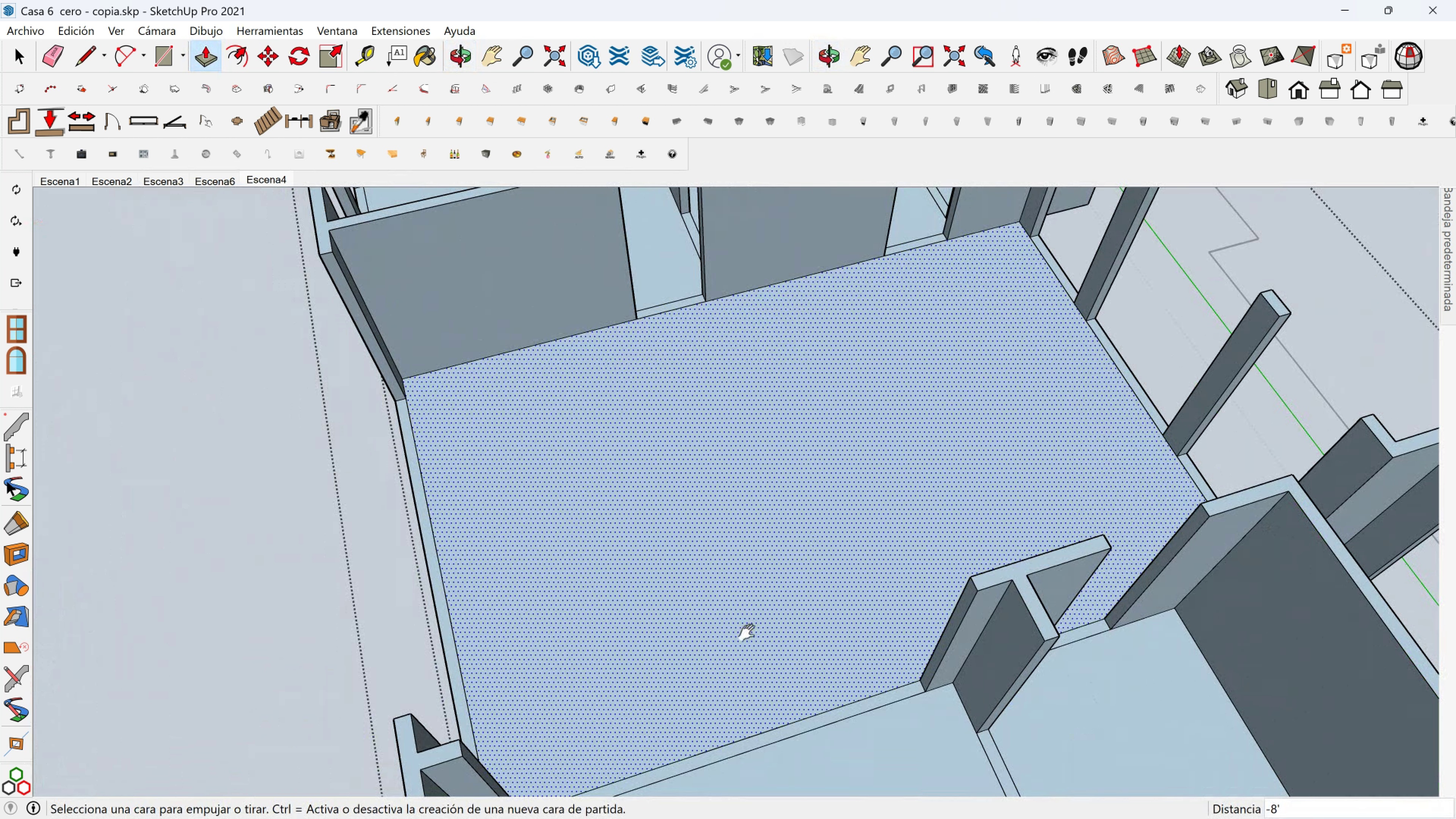 
hold_key(key=ShiftLeft, duration=0.32)
 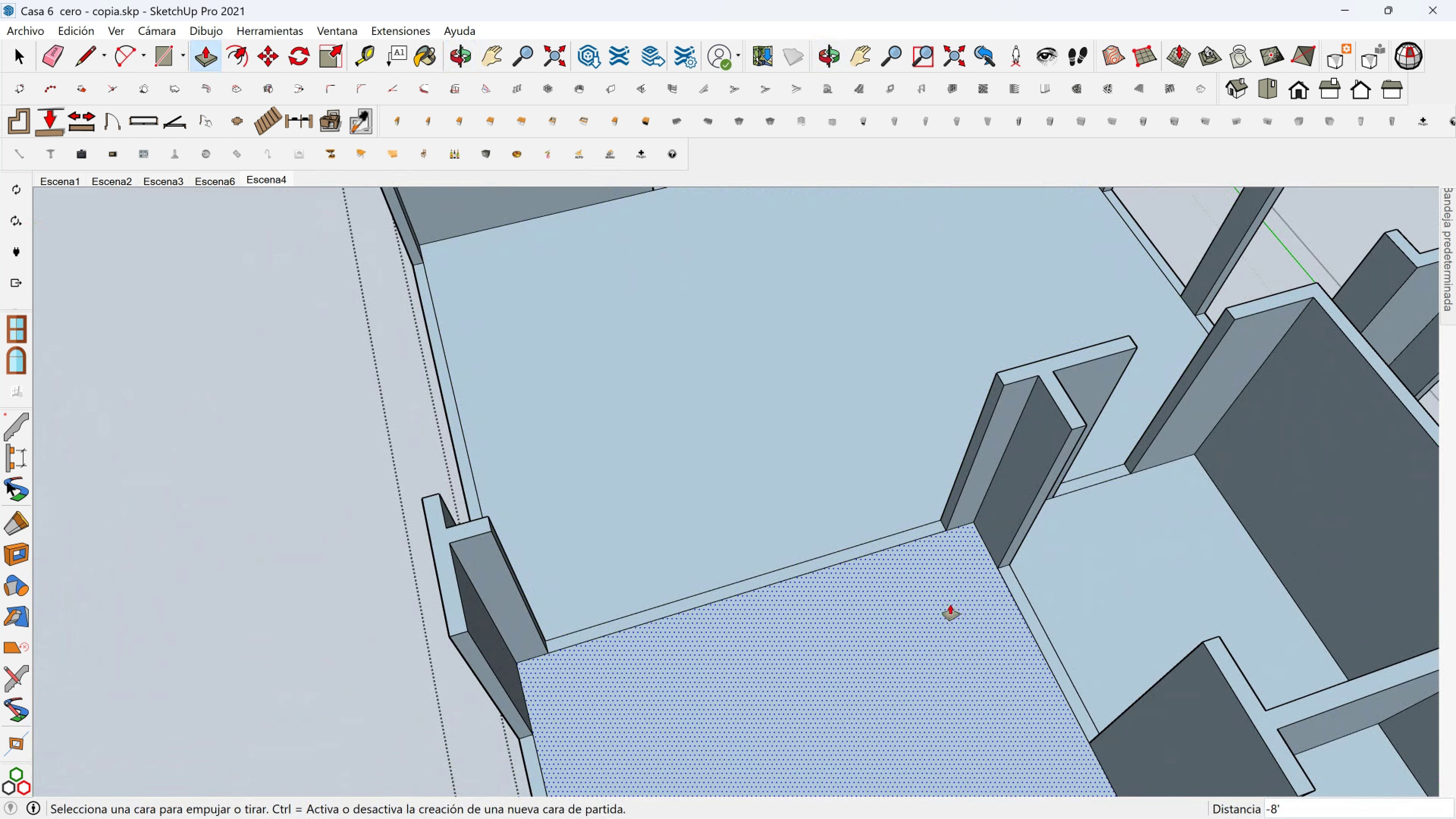 
hold_key(key=ShiftLeft, duration=0.42)
 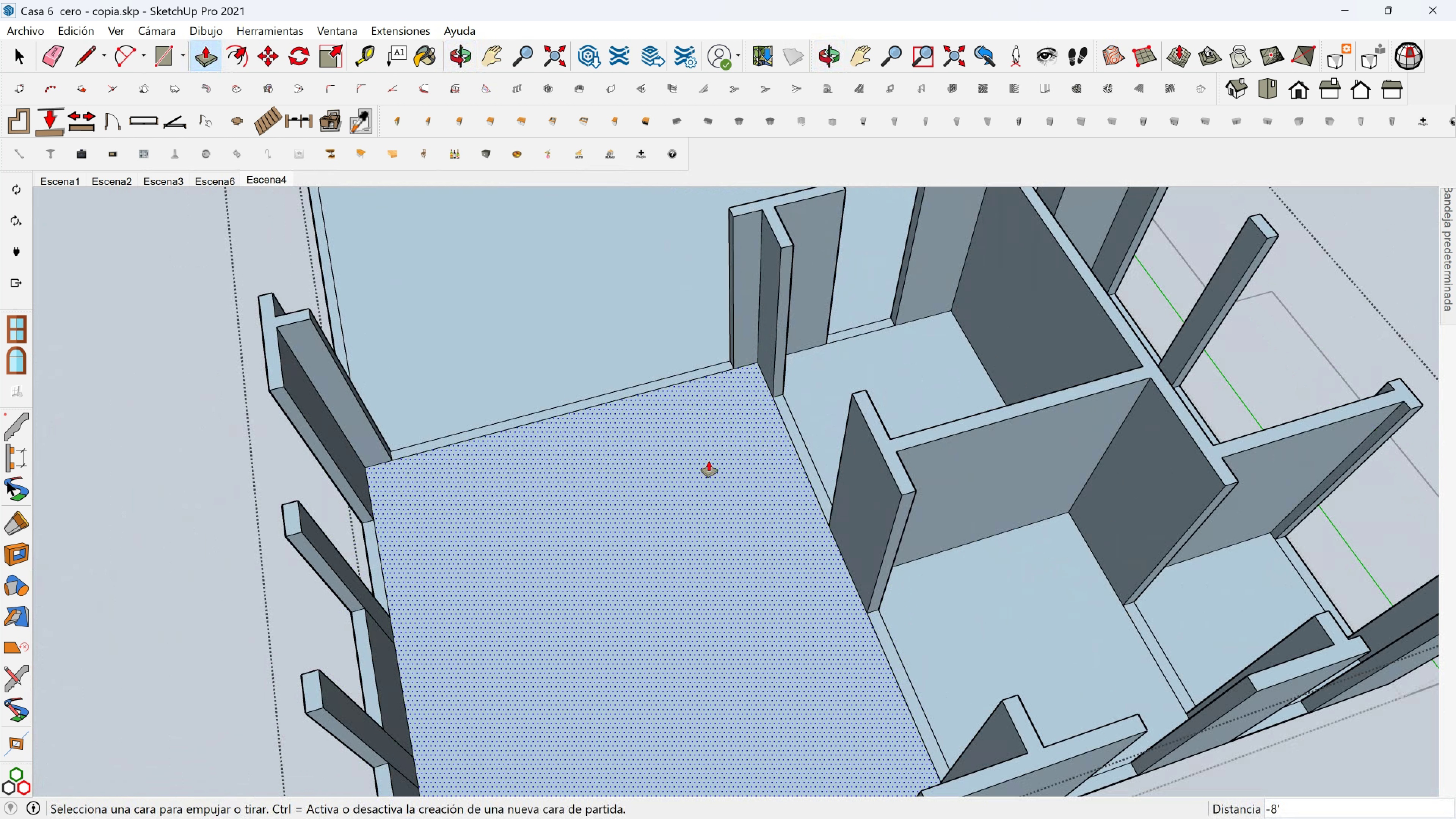 
scroll: coordinate [717, 477], scroll_direction: down, amount: 6.0
 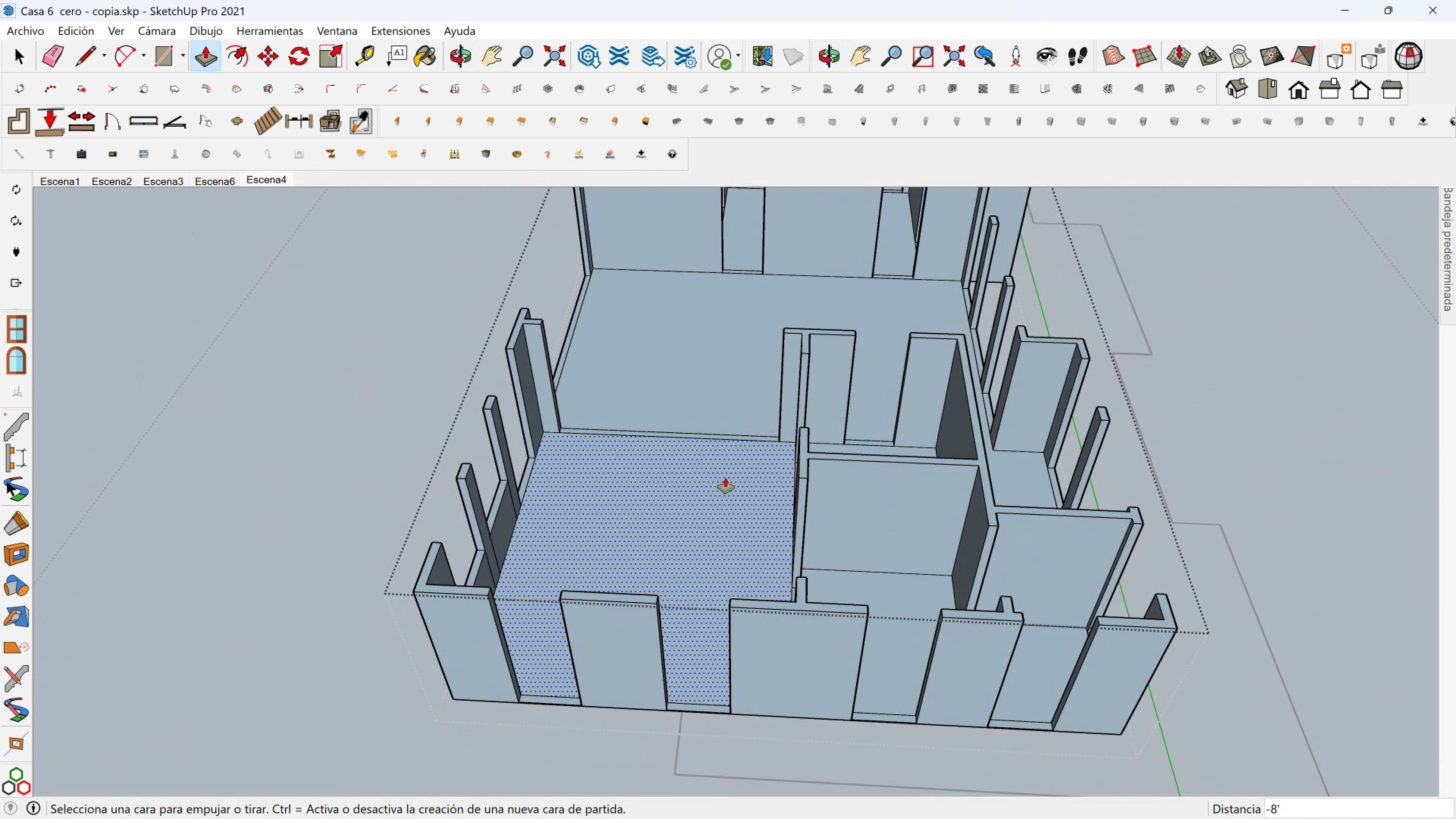 
hold_key(key=ShiftLeft, duration=0.34)
 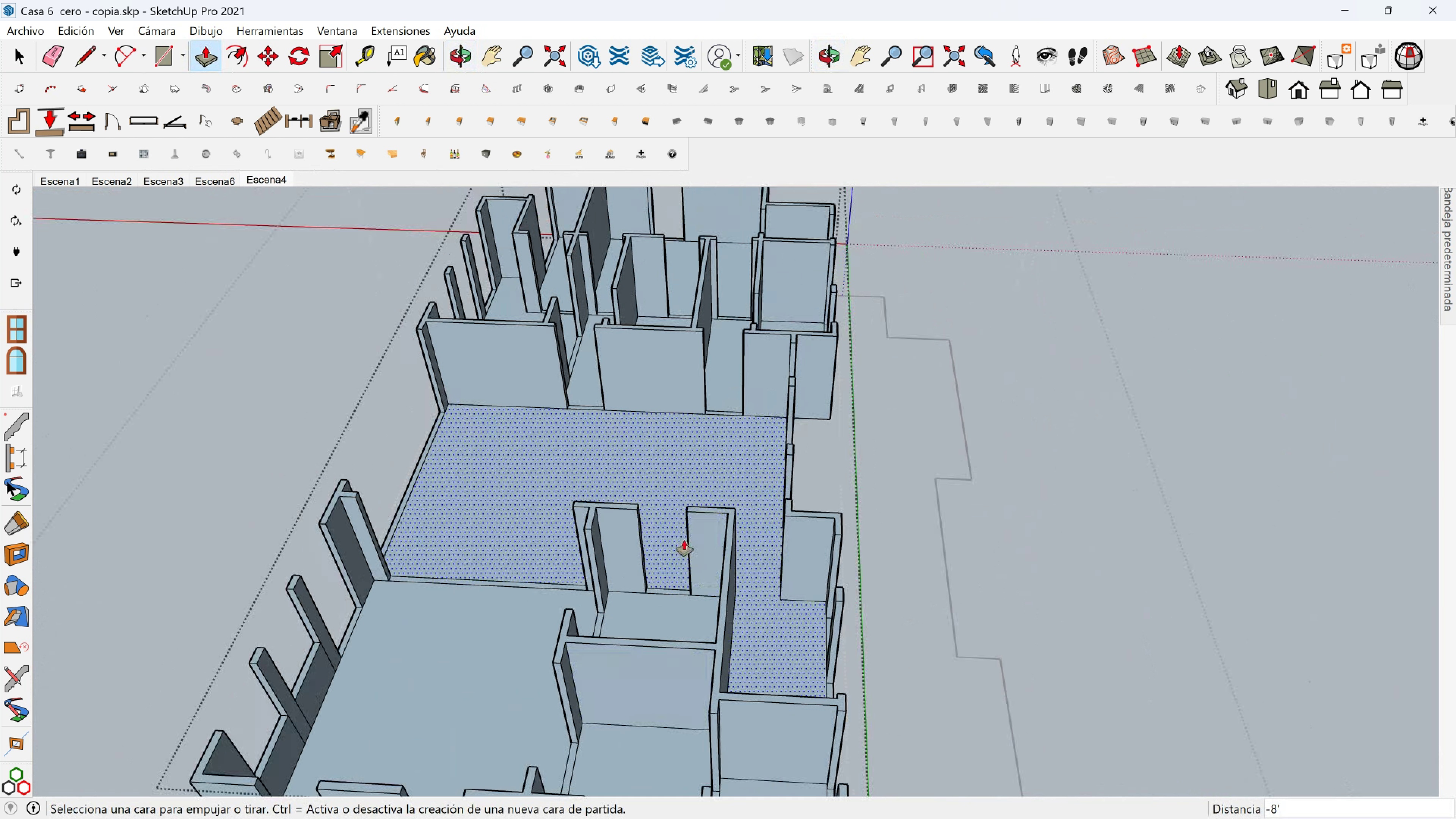 
scroll: coordinate [703, 604], scroll_direction: down, amount: 1.0
 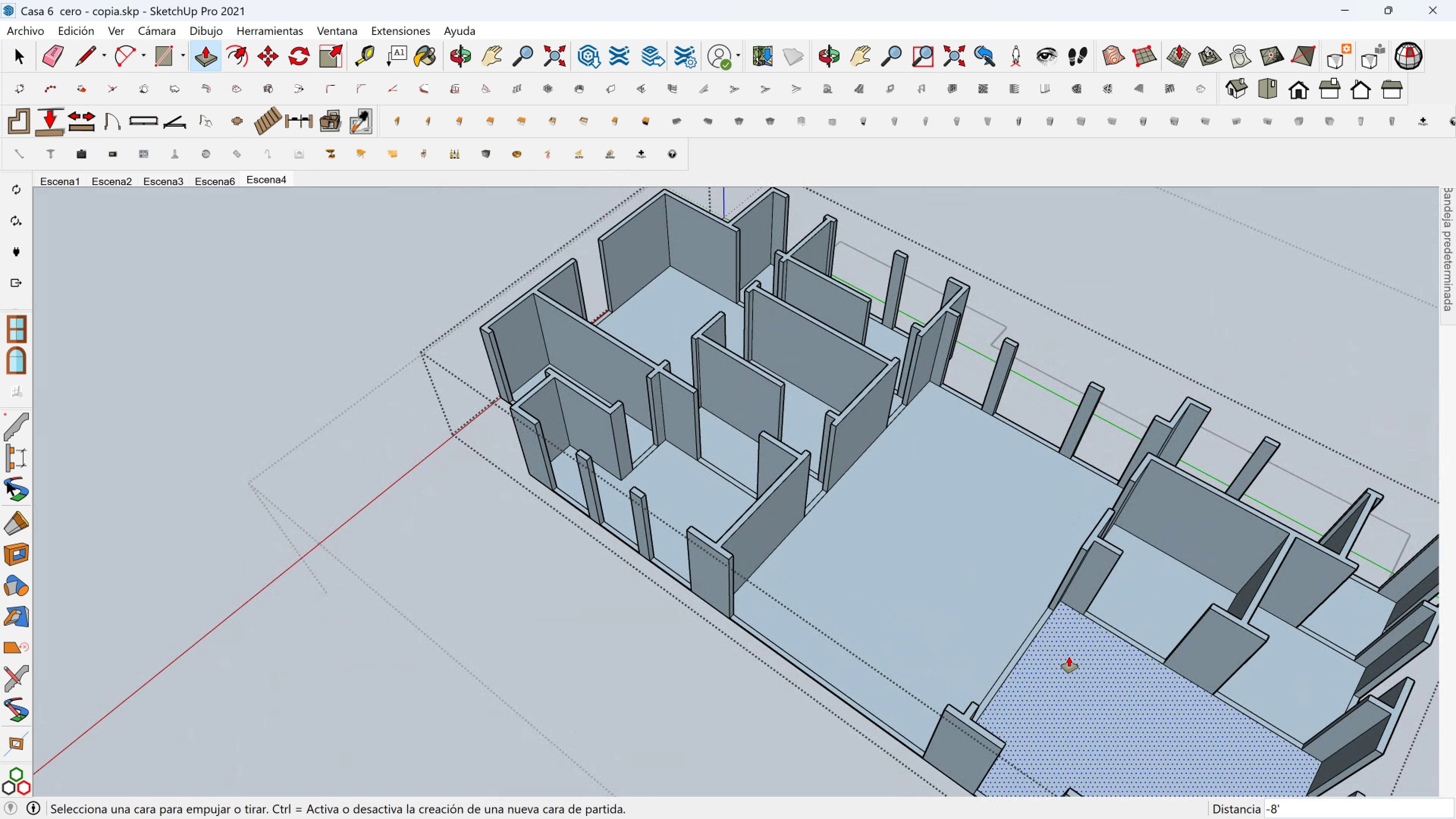 
hold_key(key=ShiftLeft, duration=0.36)
 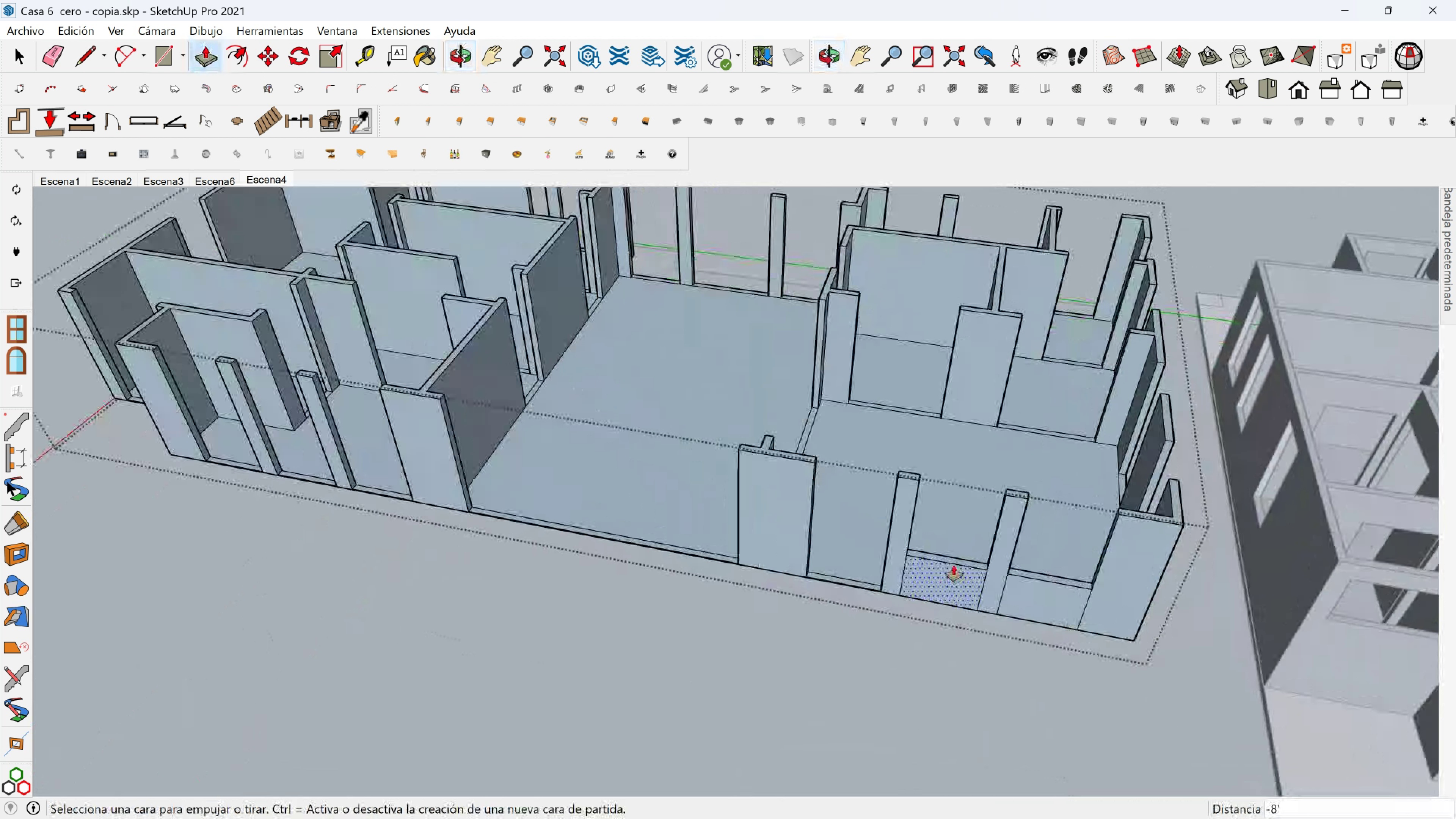 
scroll: coordinate [849, 588], scroll_direction: up, amount: 8.0
 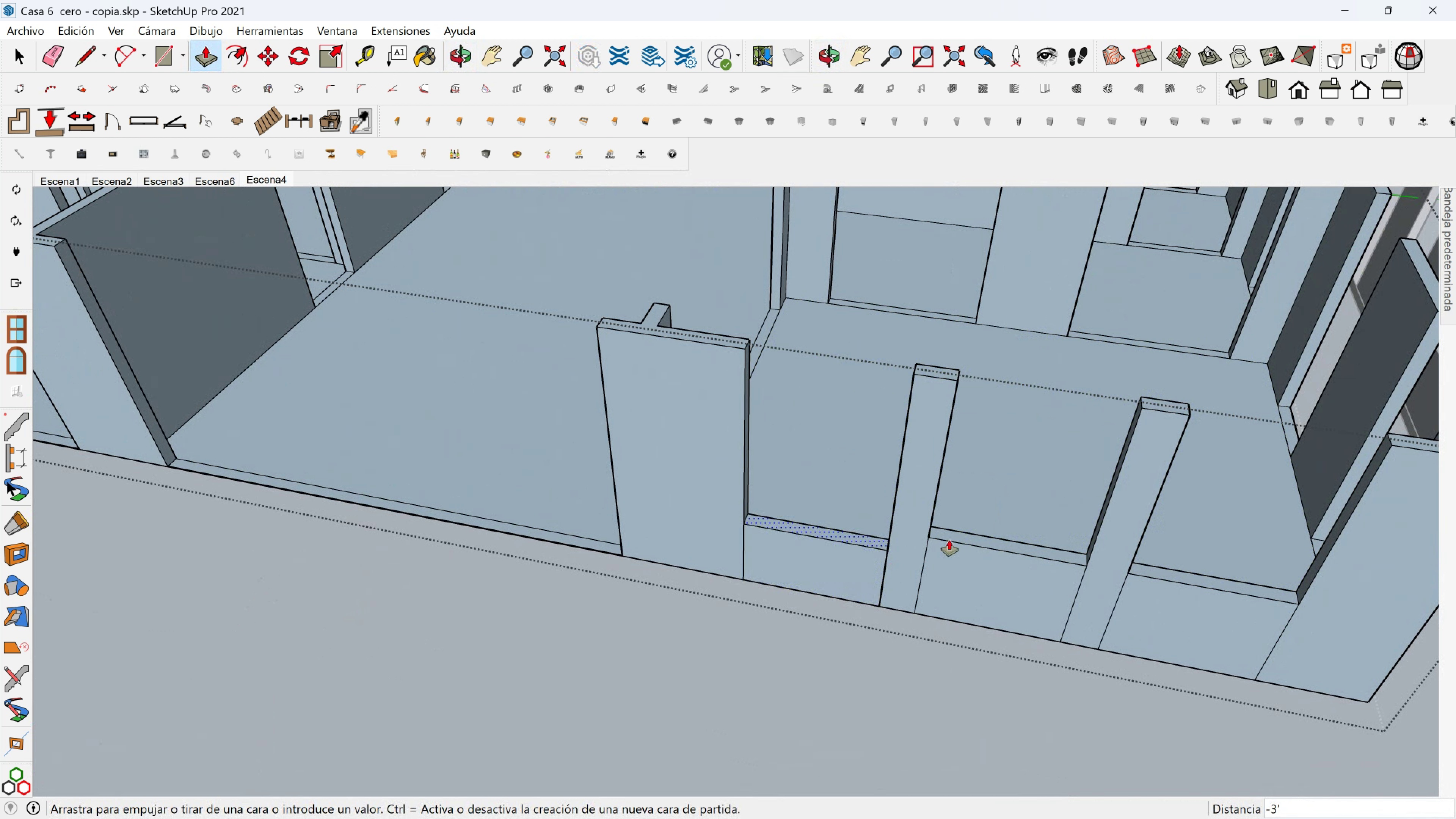 
double_click([949, 540])
 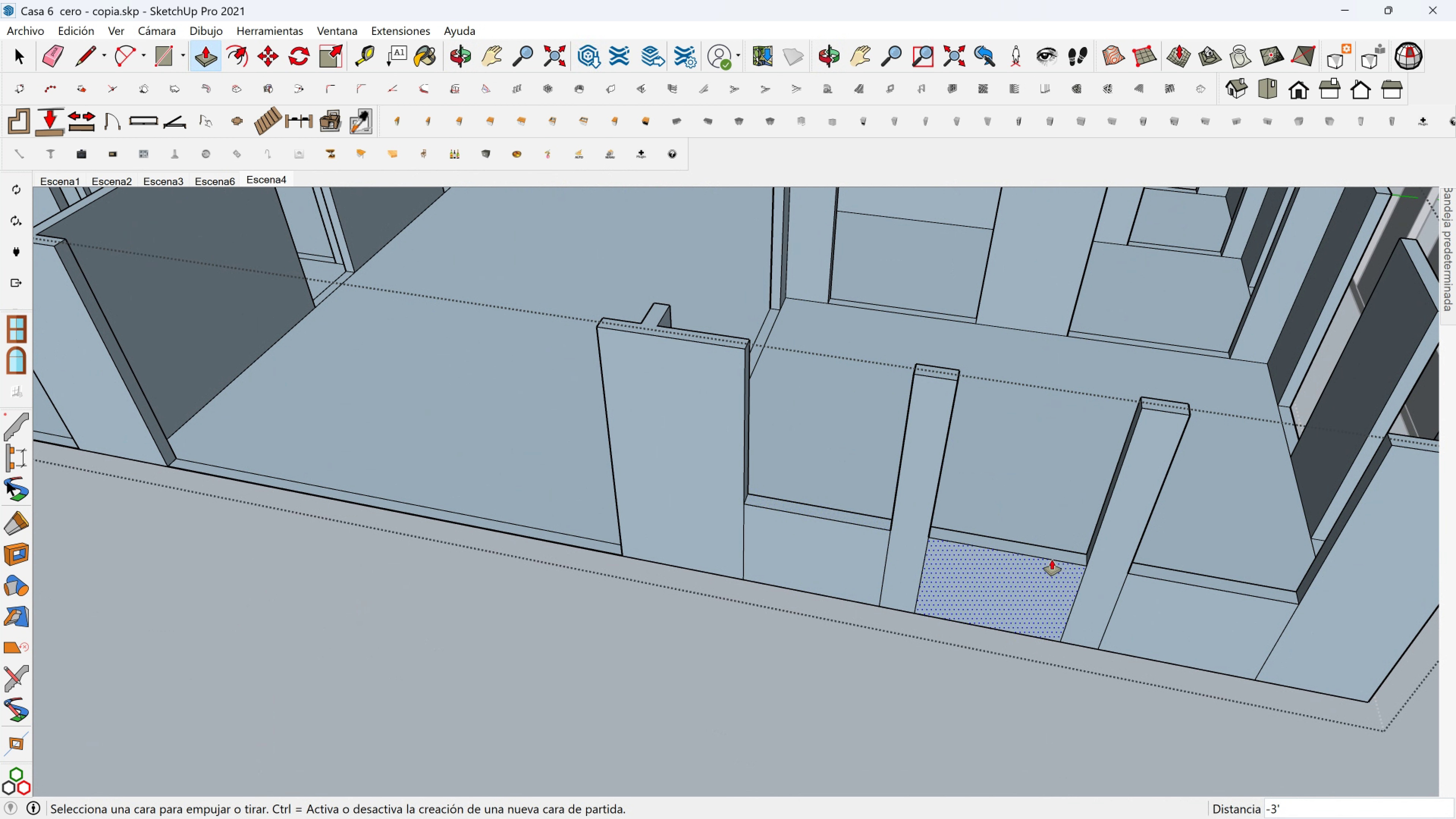 
hold_key(key=ShiftLeft, duration=0.48)
scroll: coordinate [1088, 566], scroll_direction: down, amount: 1.0
 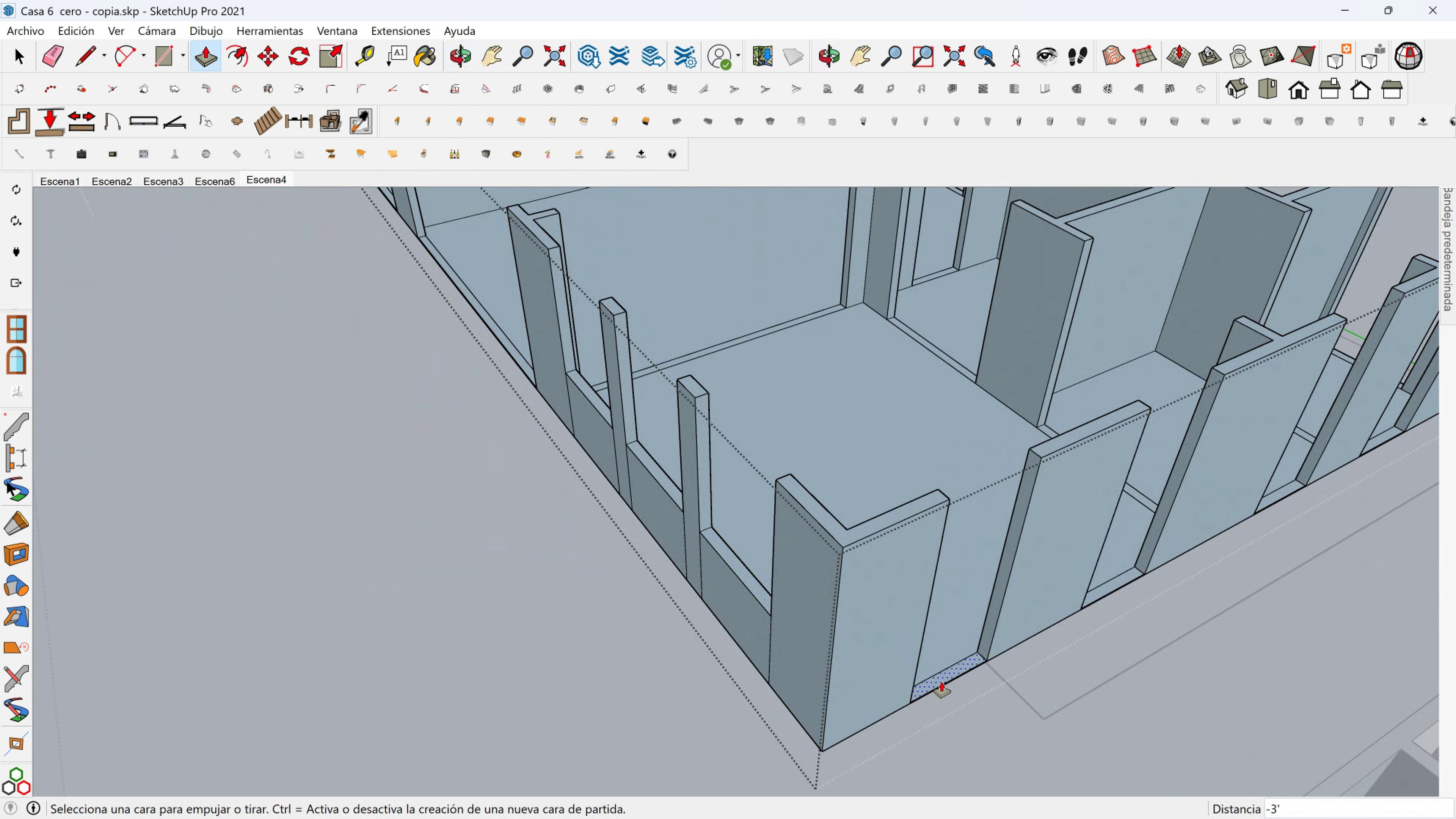 
left_click([941, 682])
 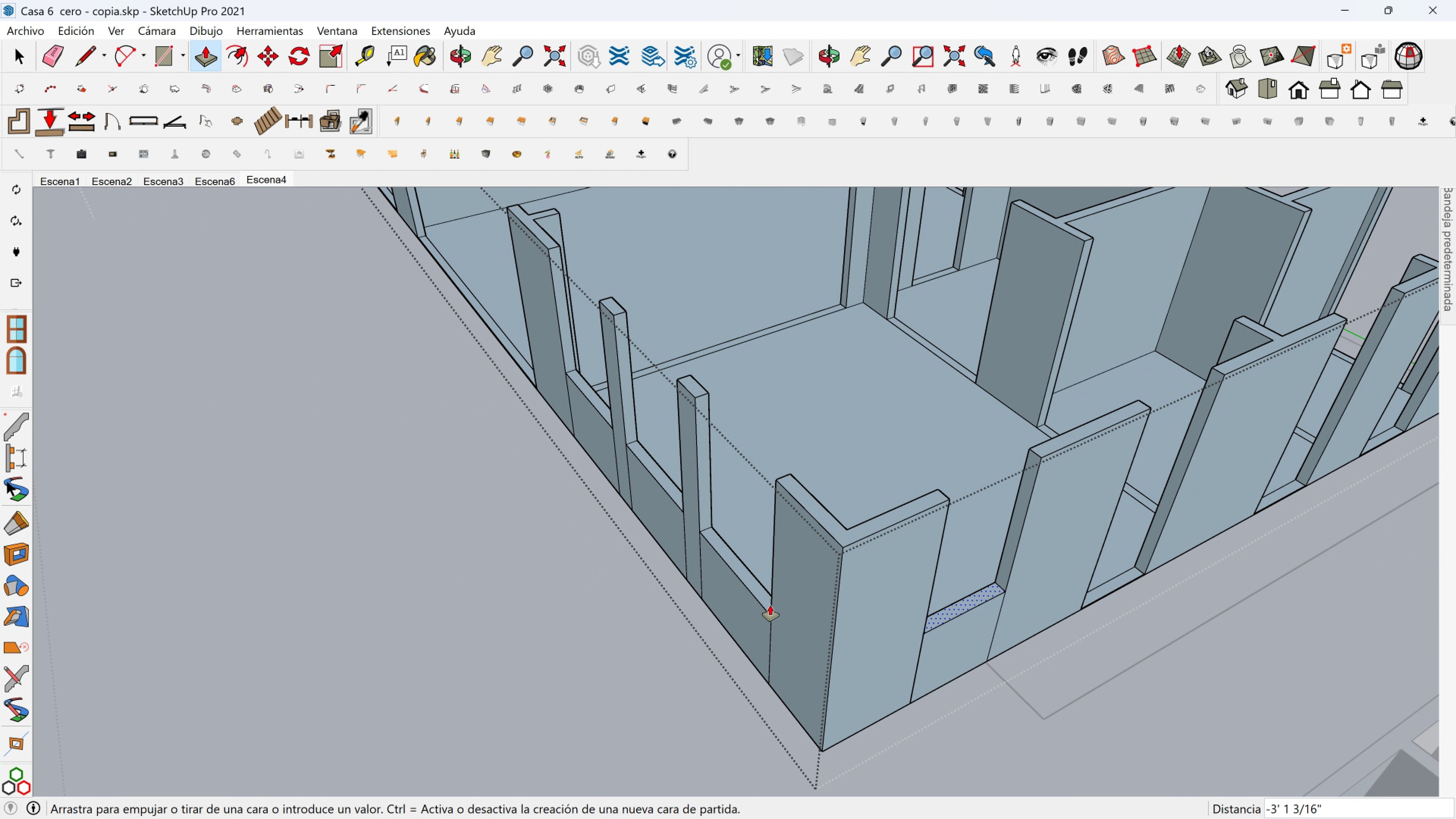 
left_click([770, 605])
 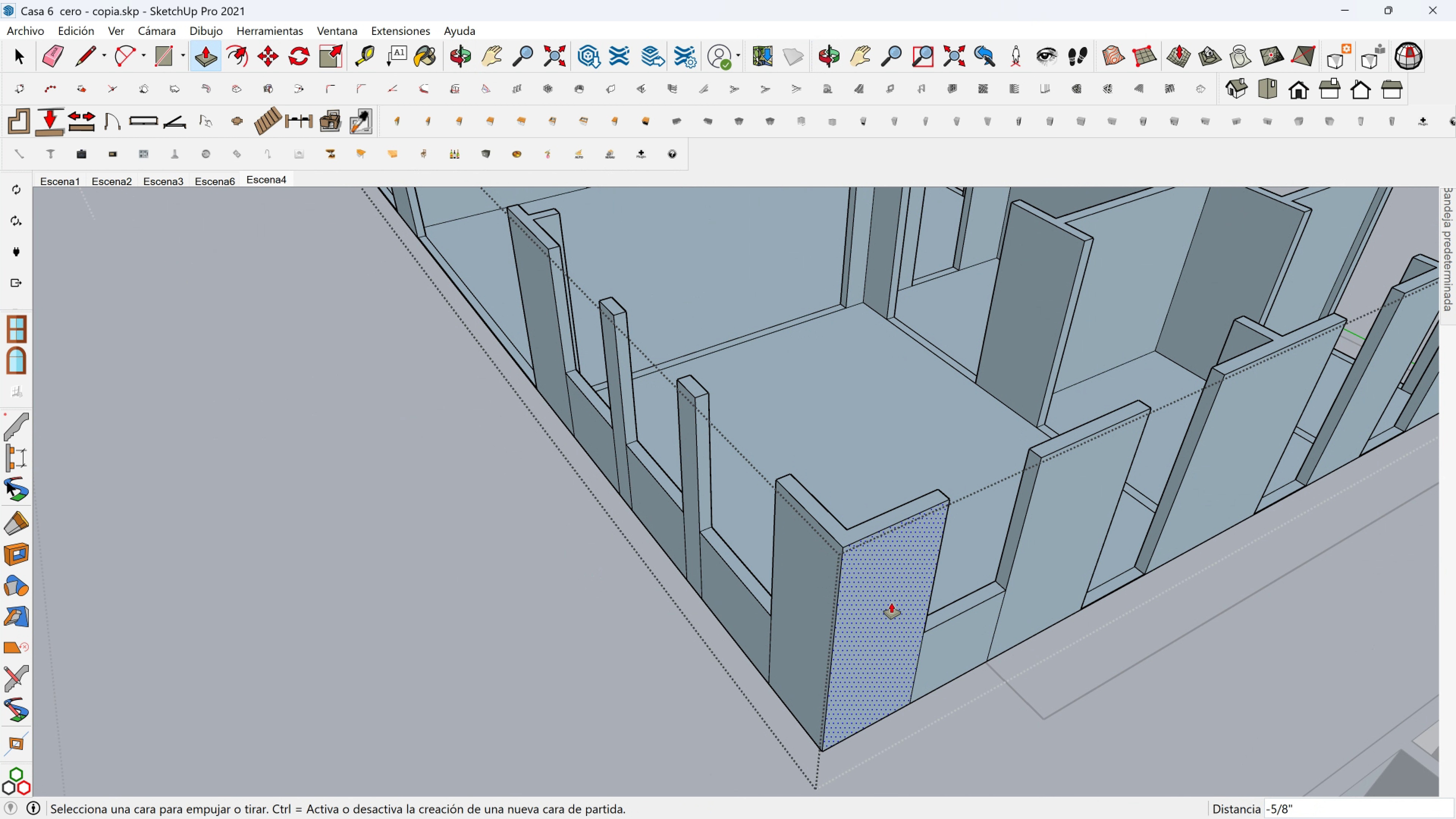 
left_click([941, 615])
 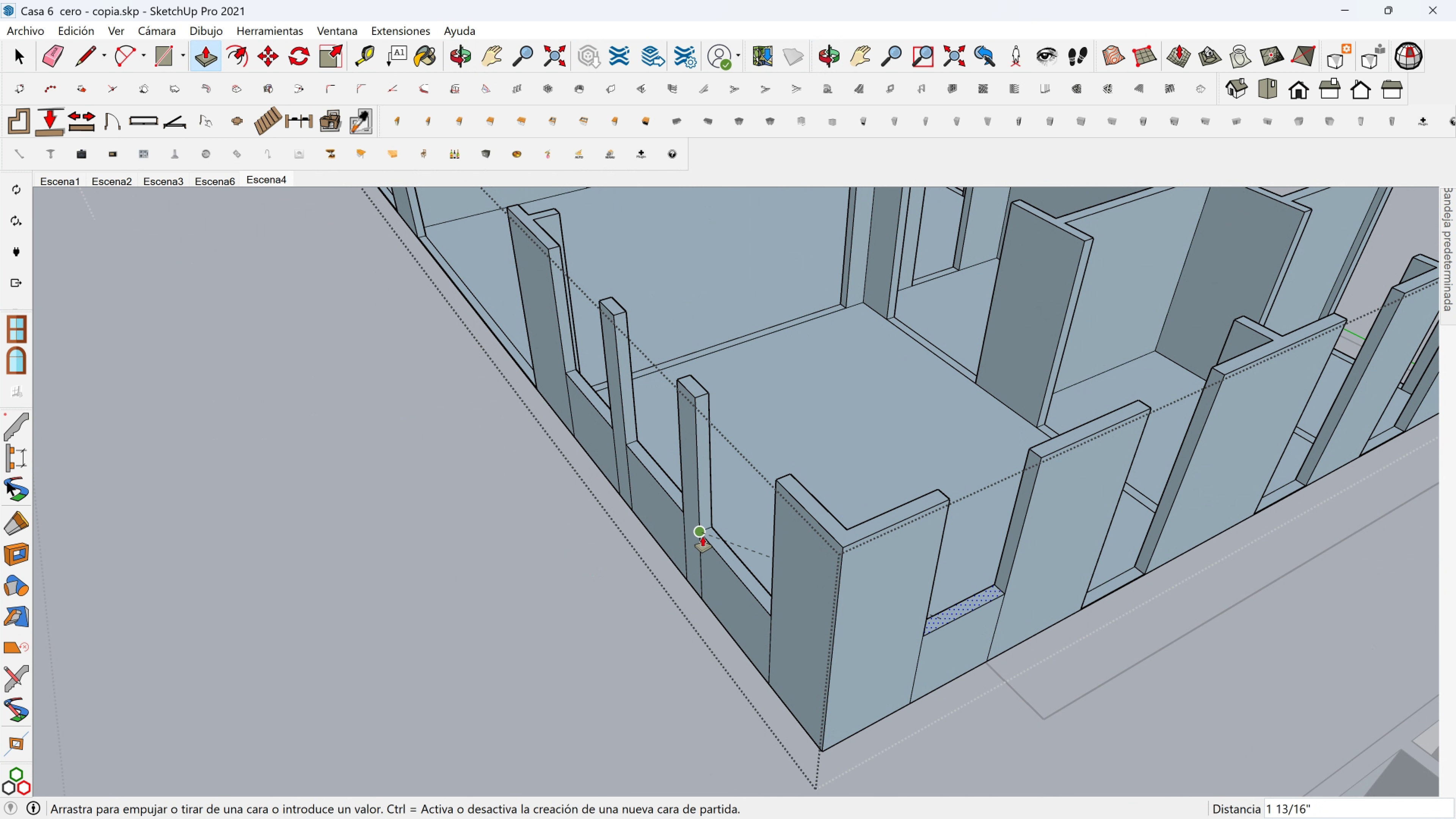 
left_click([703, 537])
 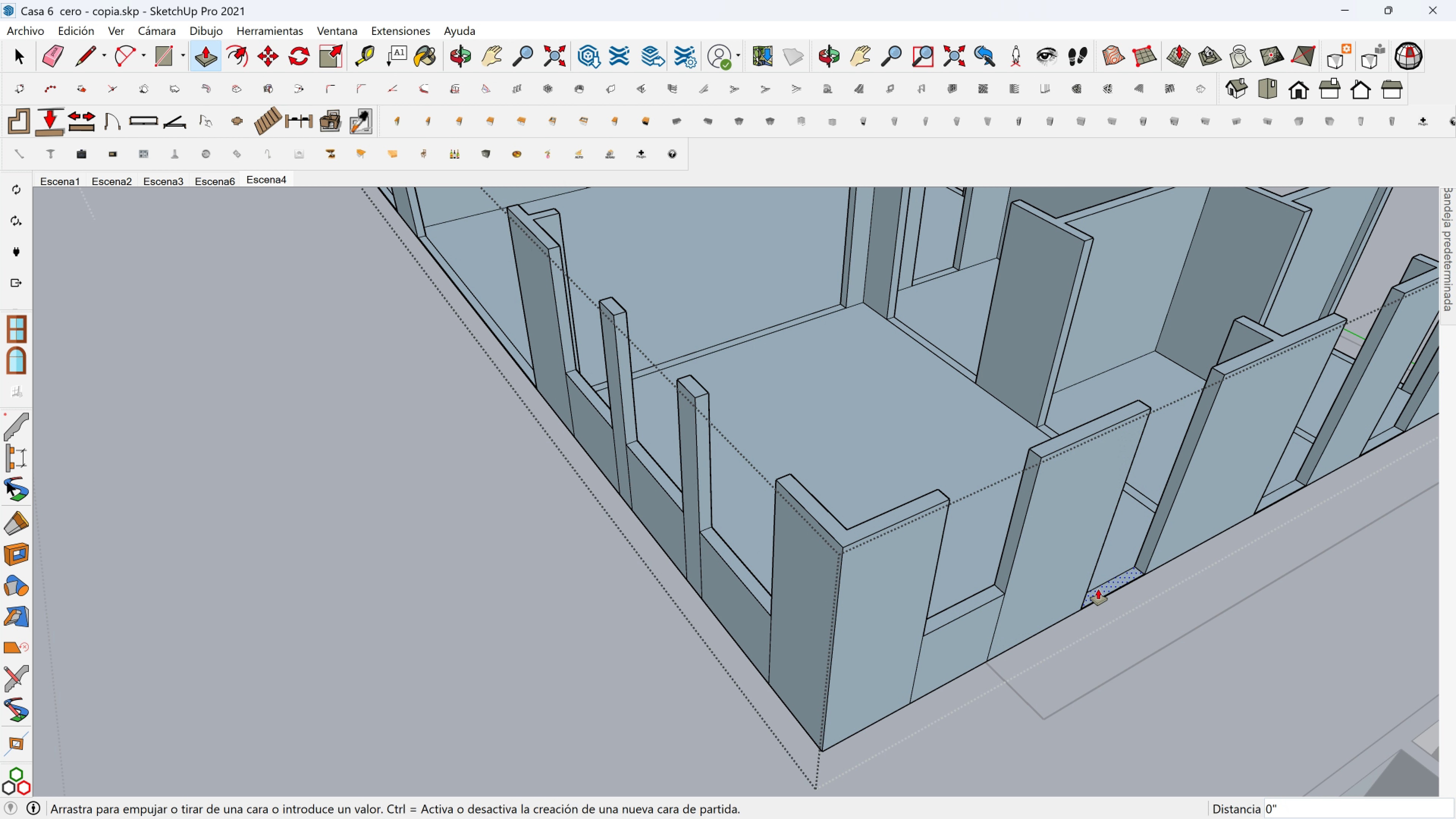 
left_click([1098, 589])
 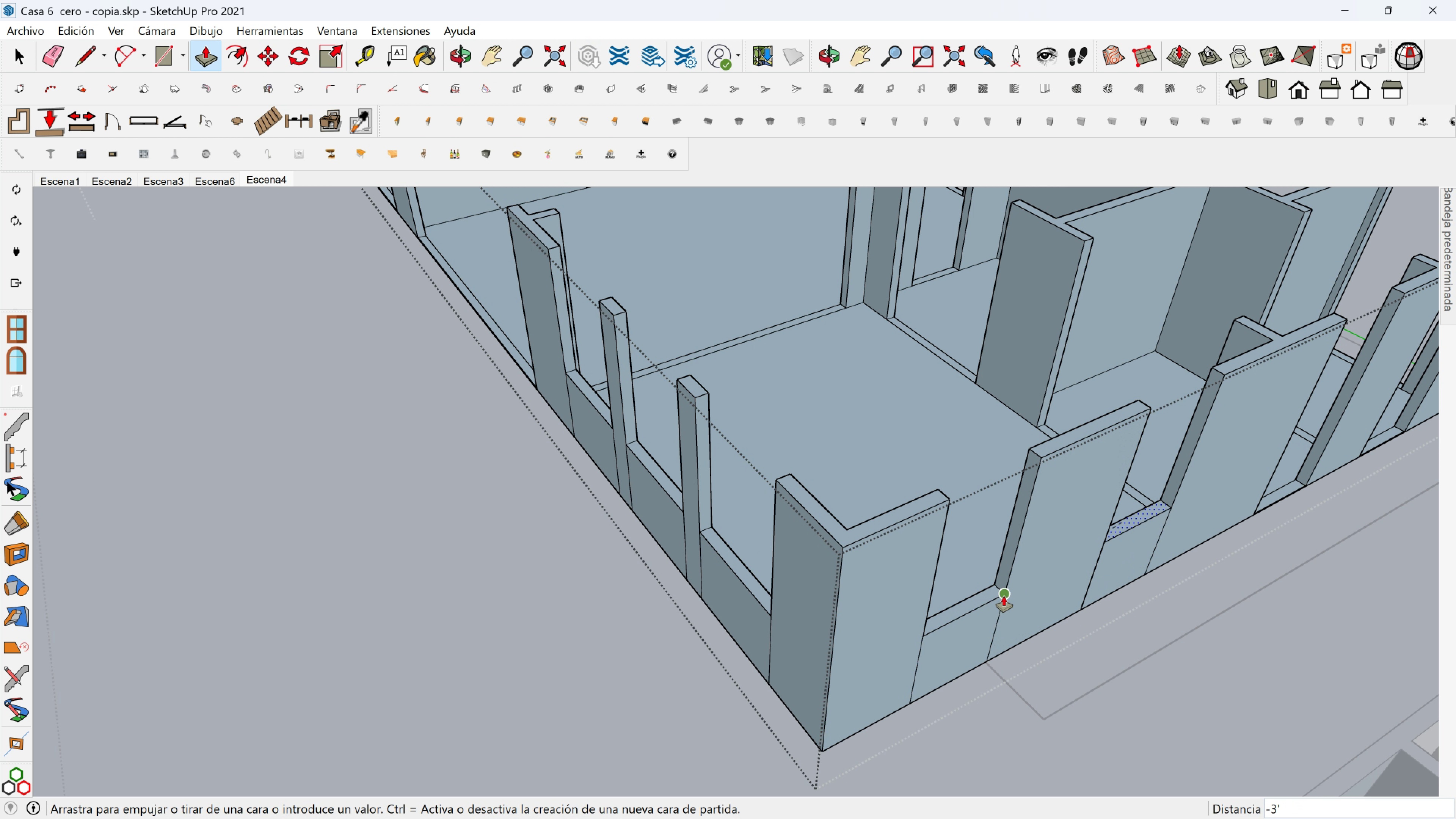 
left_click([1004, 598])
 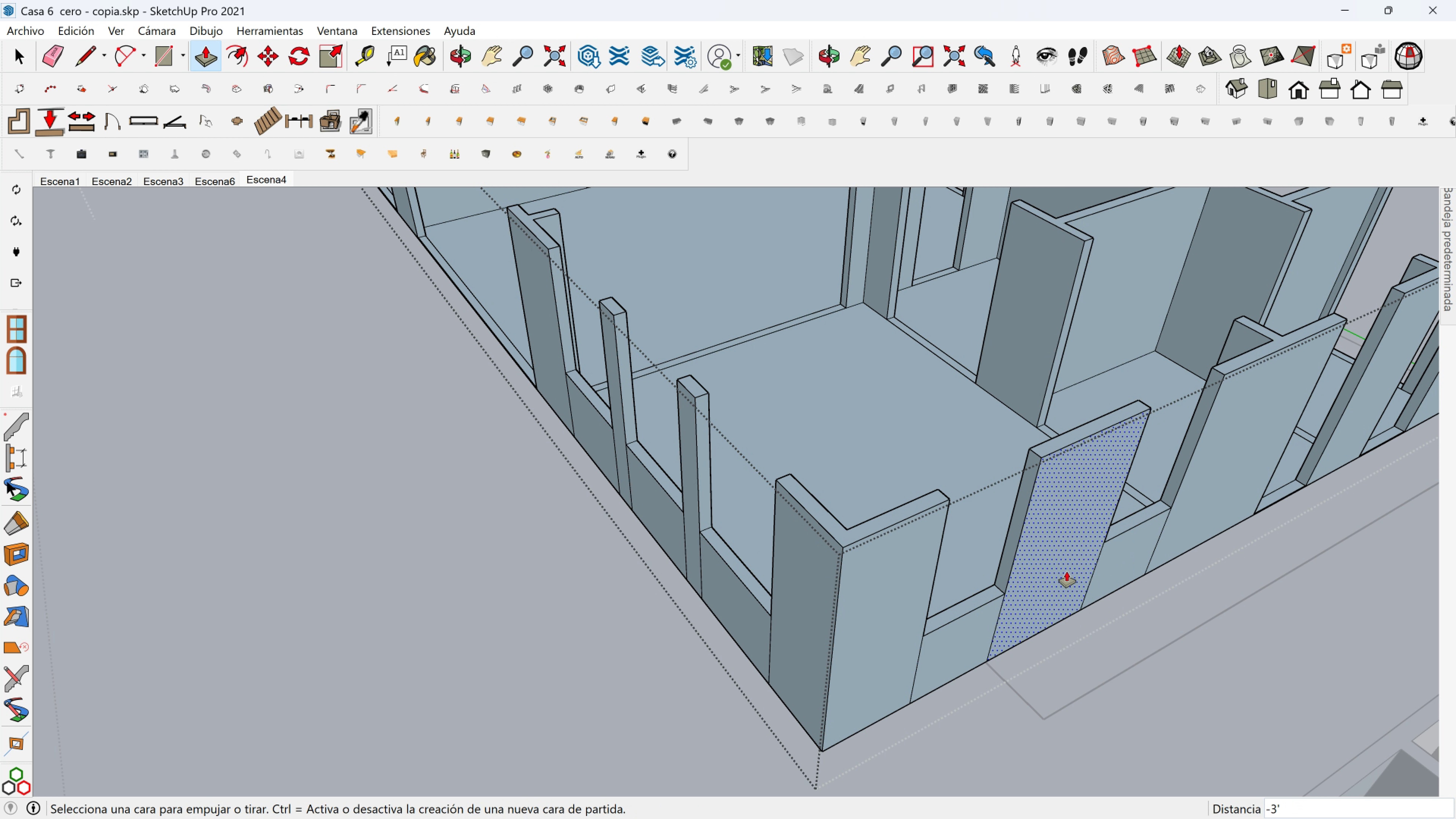 
hold_key(key=ShiftLeft, duration=0.34)
 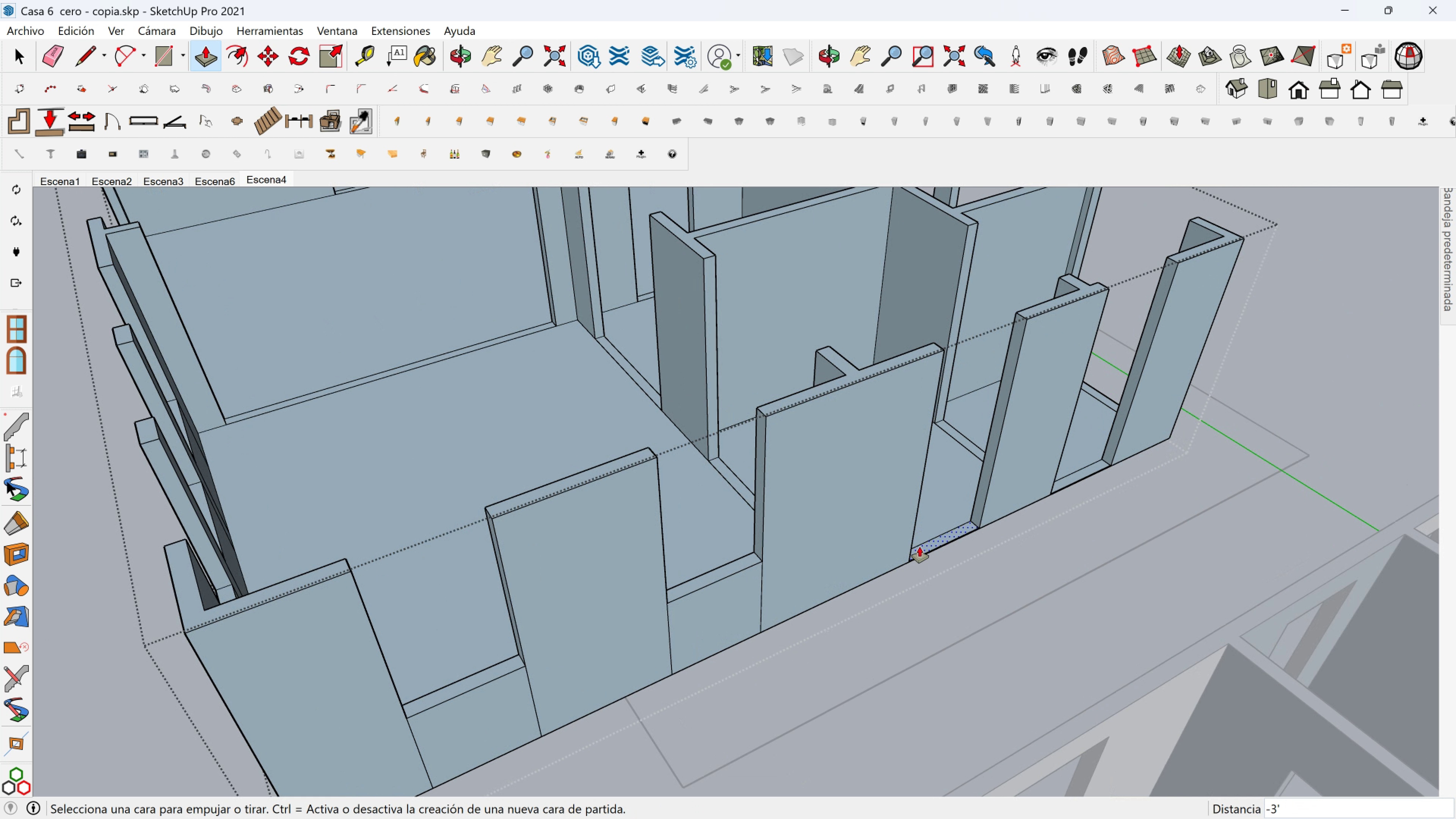 
scroll: coordinate [919, 547], scroll_direction: up, amount: 2.0
 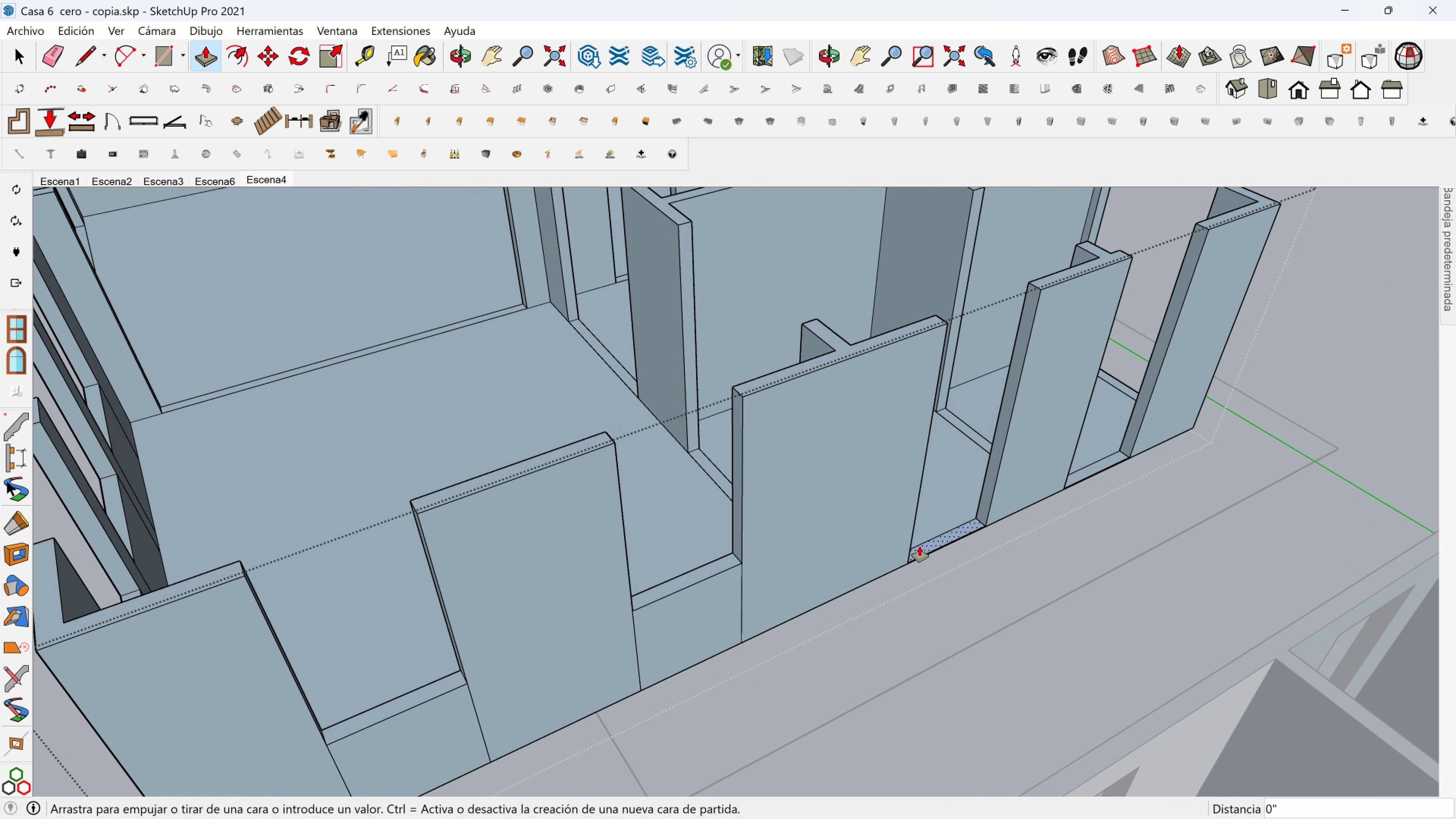 
left_click([919, 546])
 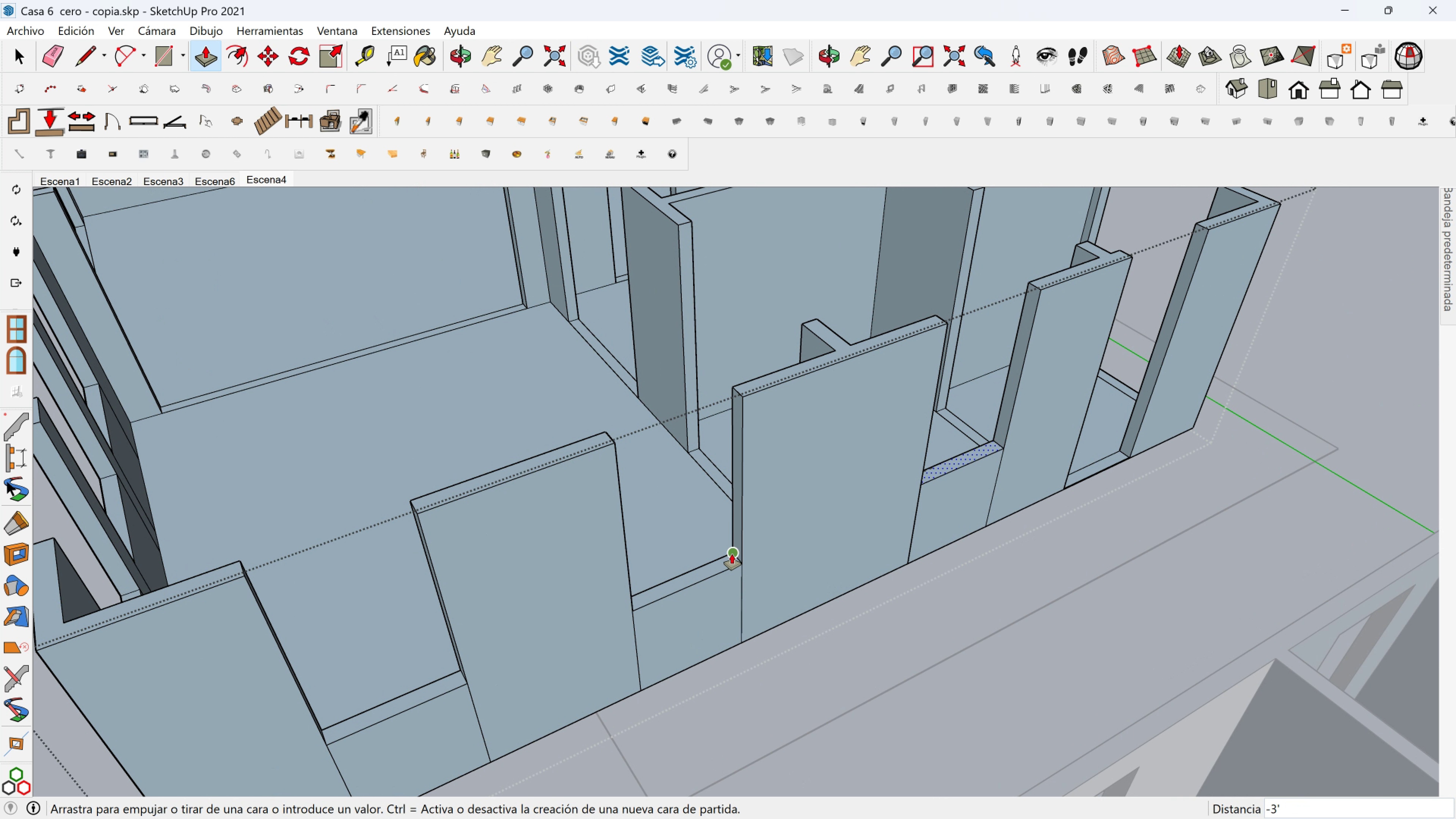 
left_click([732, 554])
 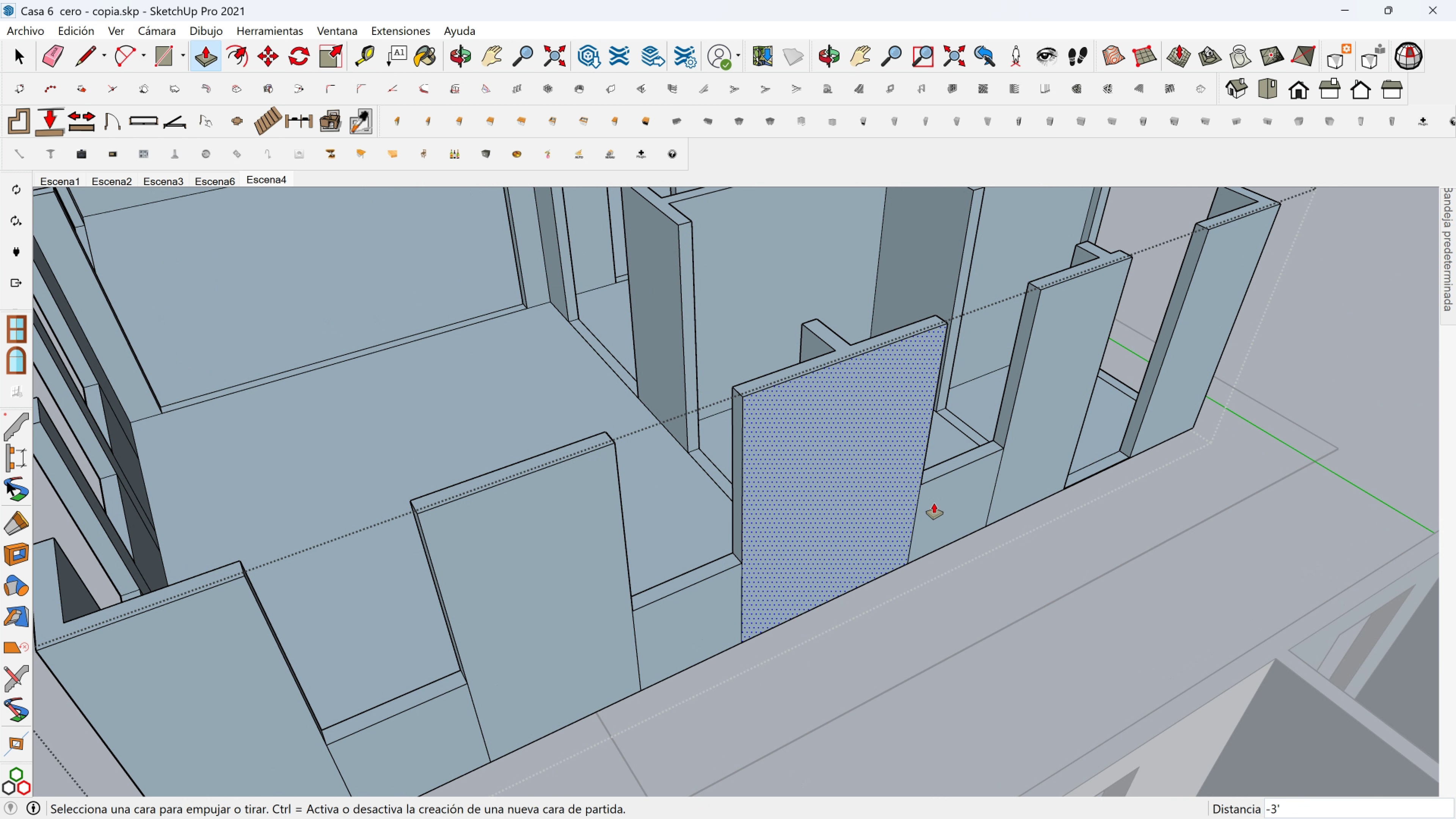 
key(Shift+ShiftLeft)
 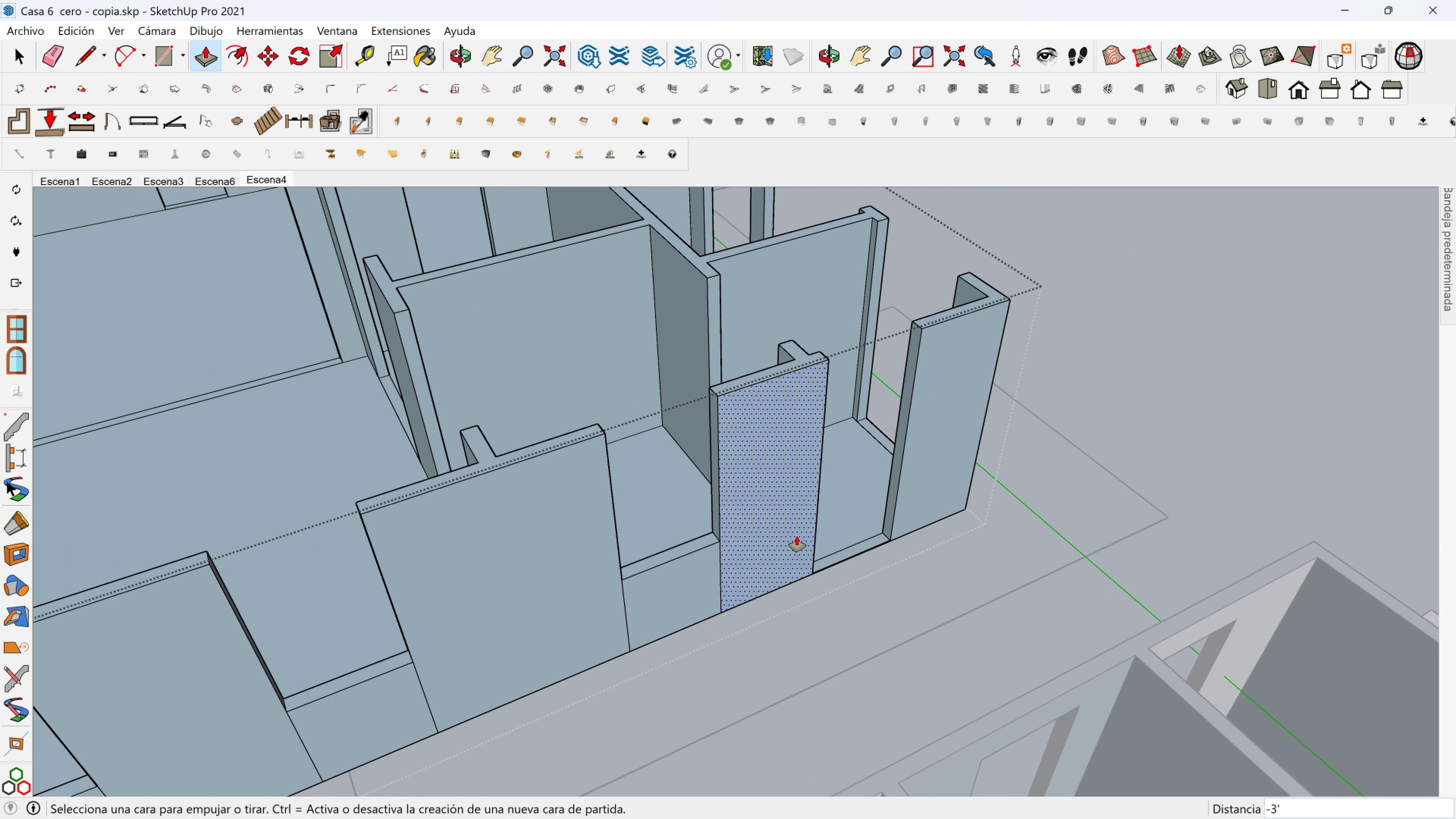 
scroll: coordinate [797, 536], scroll_direction: up, amount: 2.0
 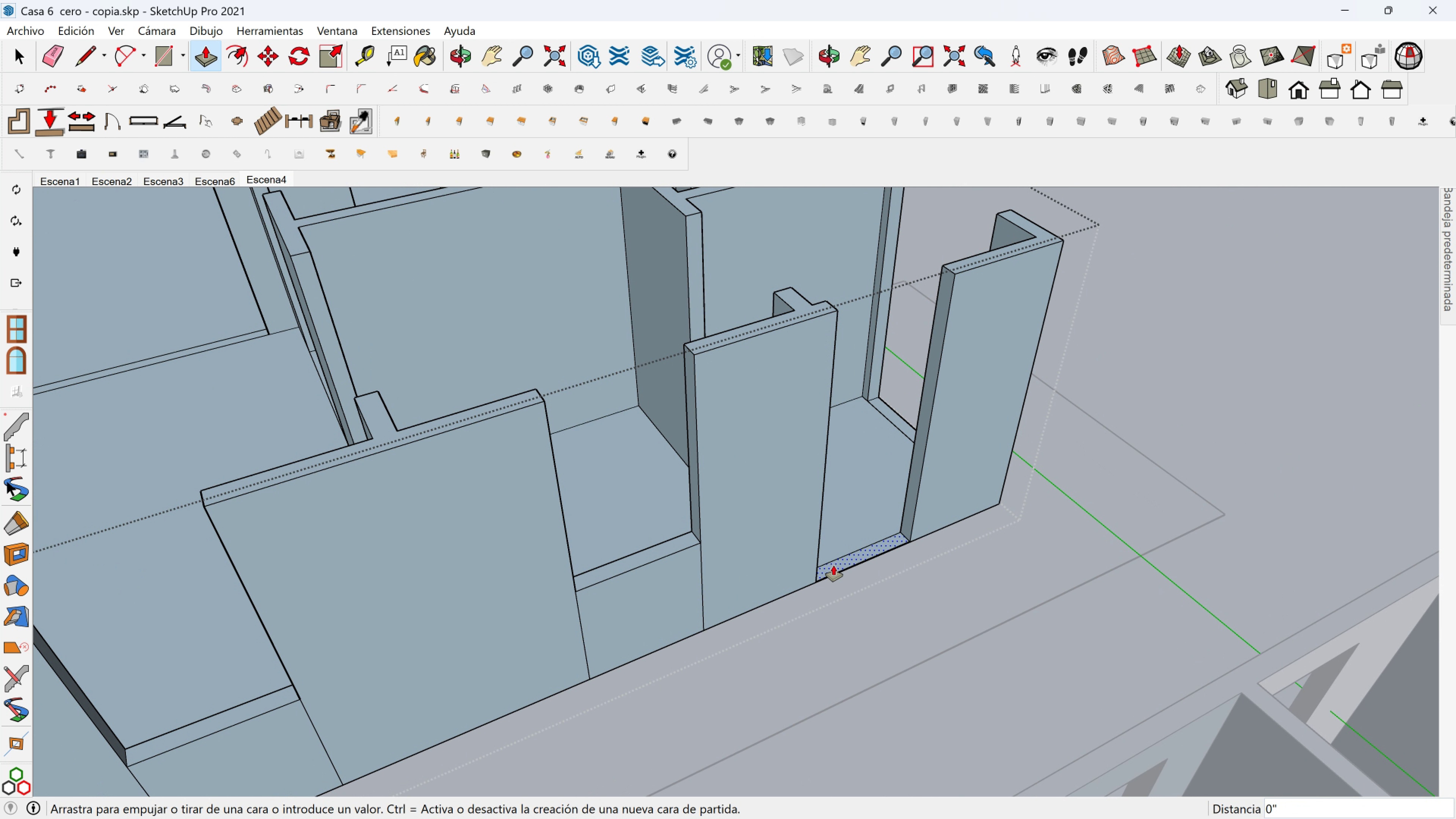 
left_click([833, 565])
 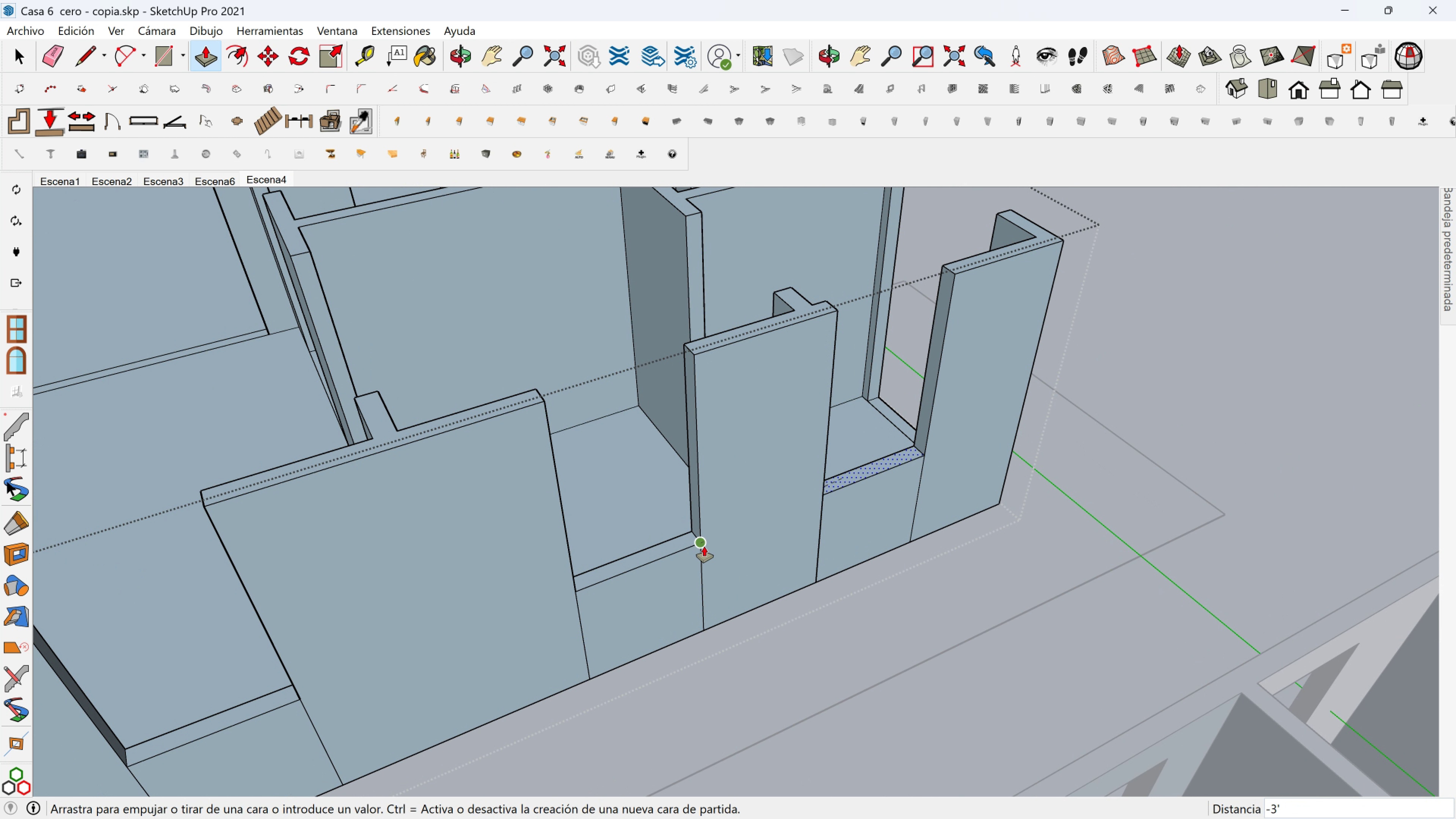 
left_click([704, 546])
 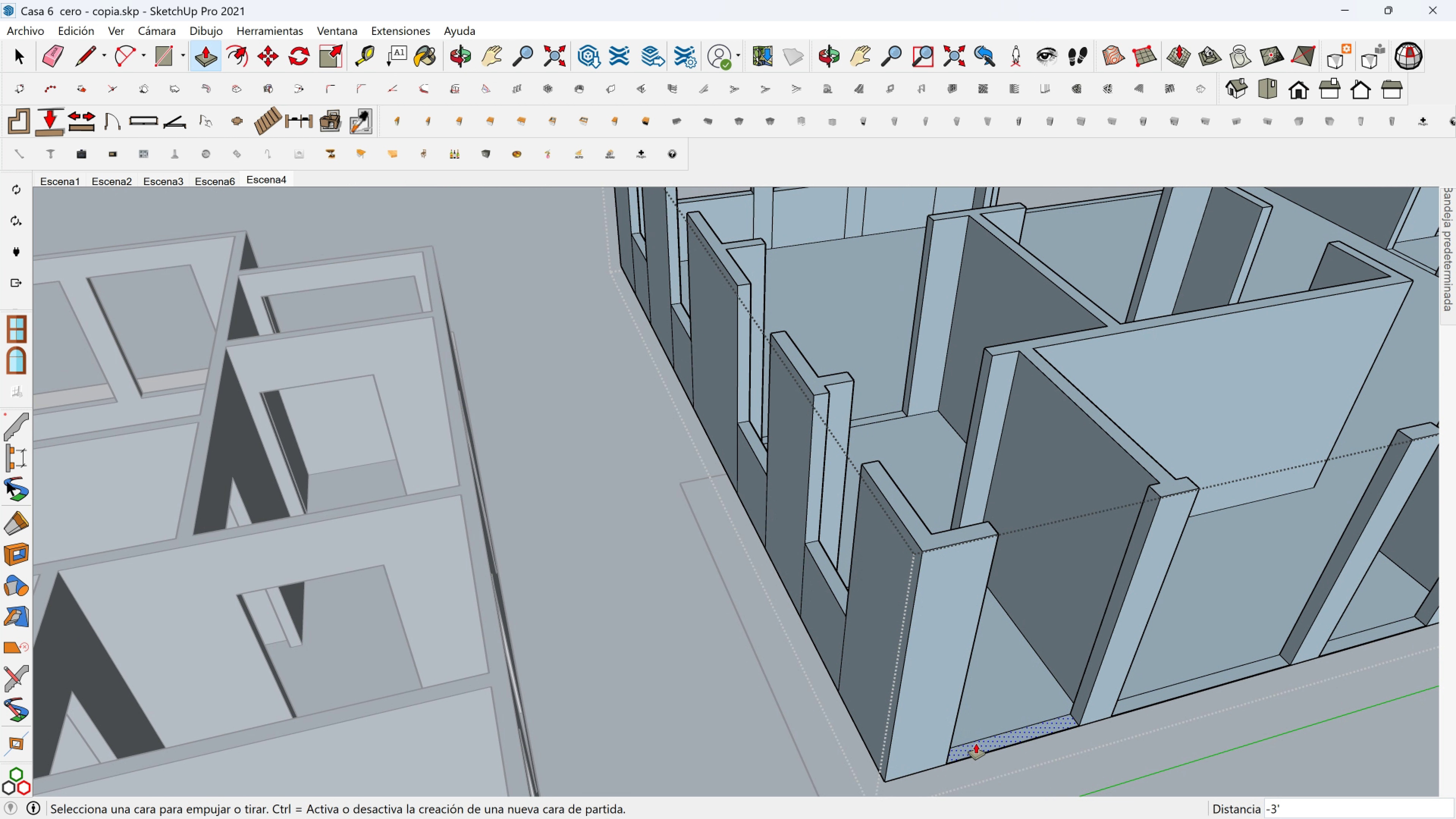 
left_click([976, 748])
 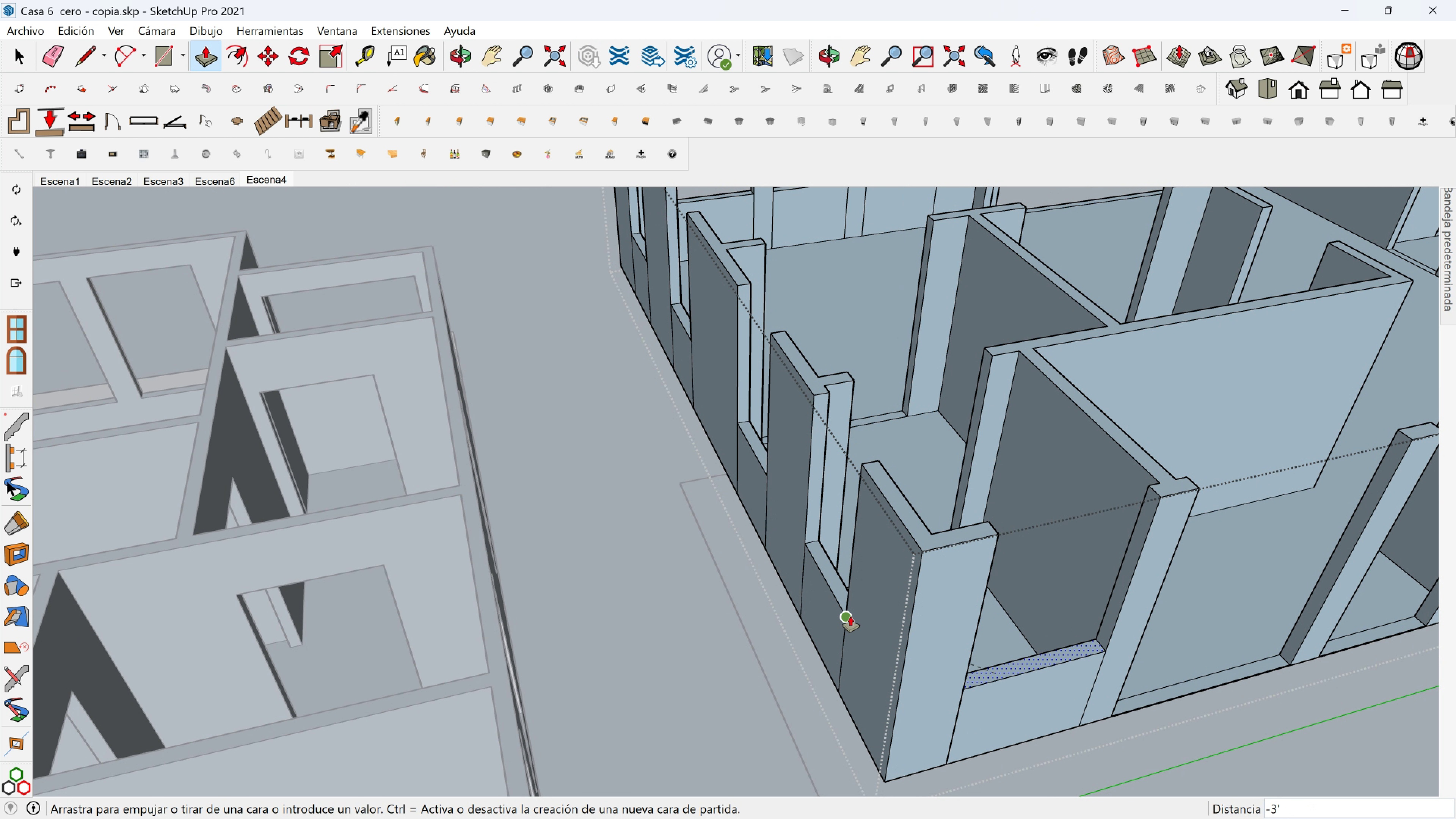 
left_click([850, 616])
 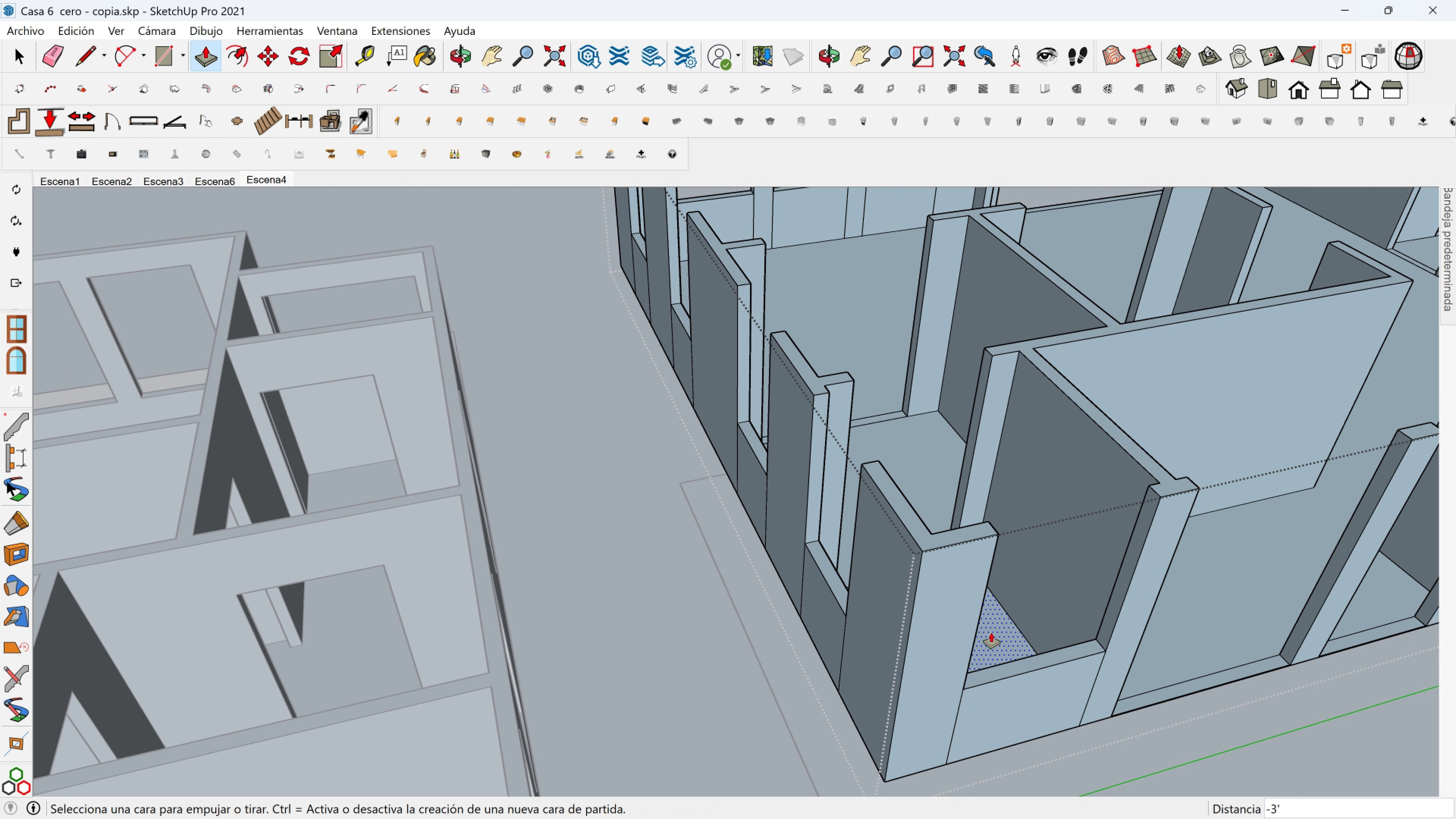 
hold_key(key=ShiftLeft, duration=0.43)
 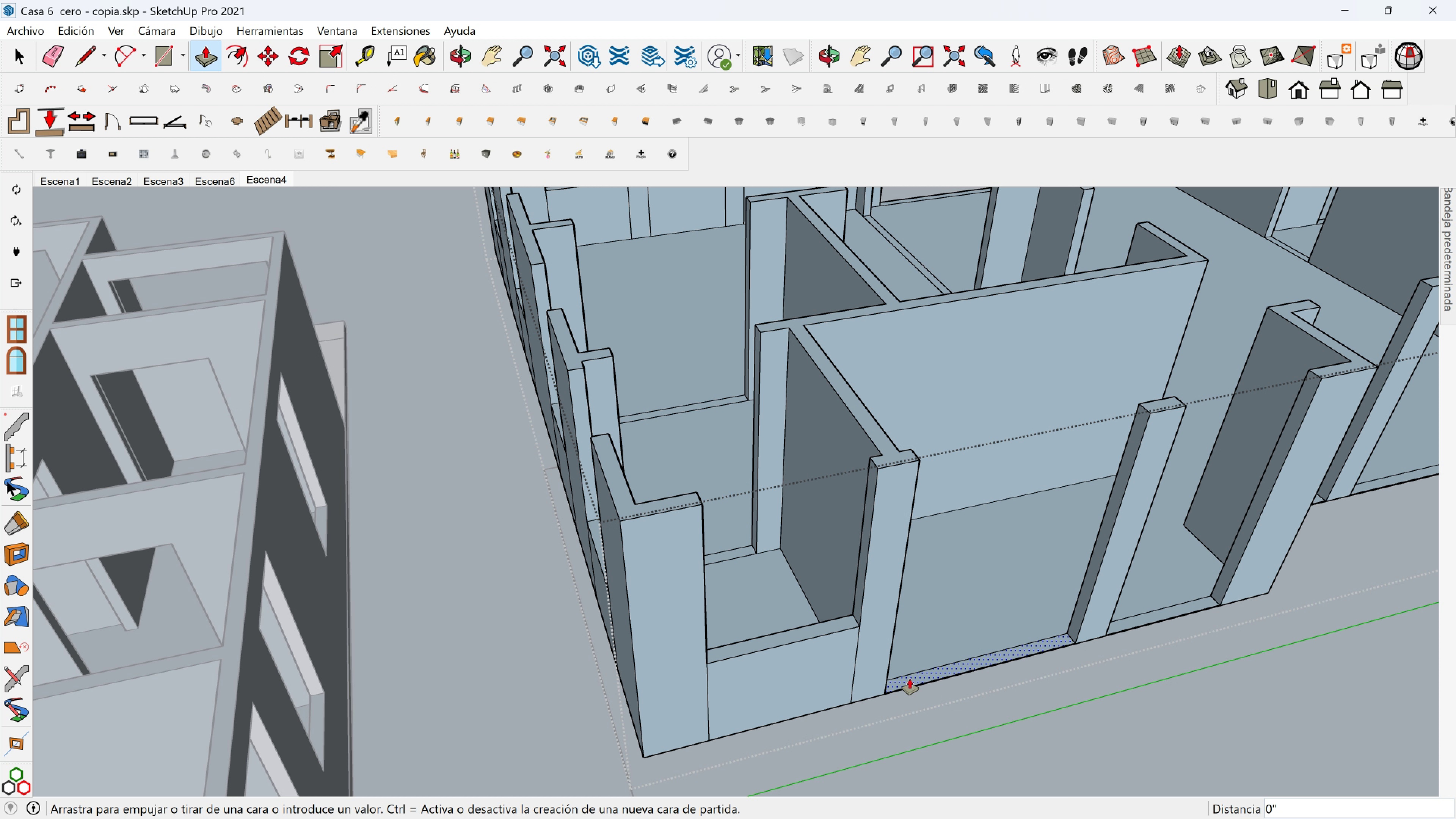 
left_click([910, 679])
 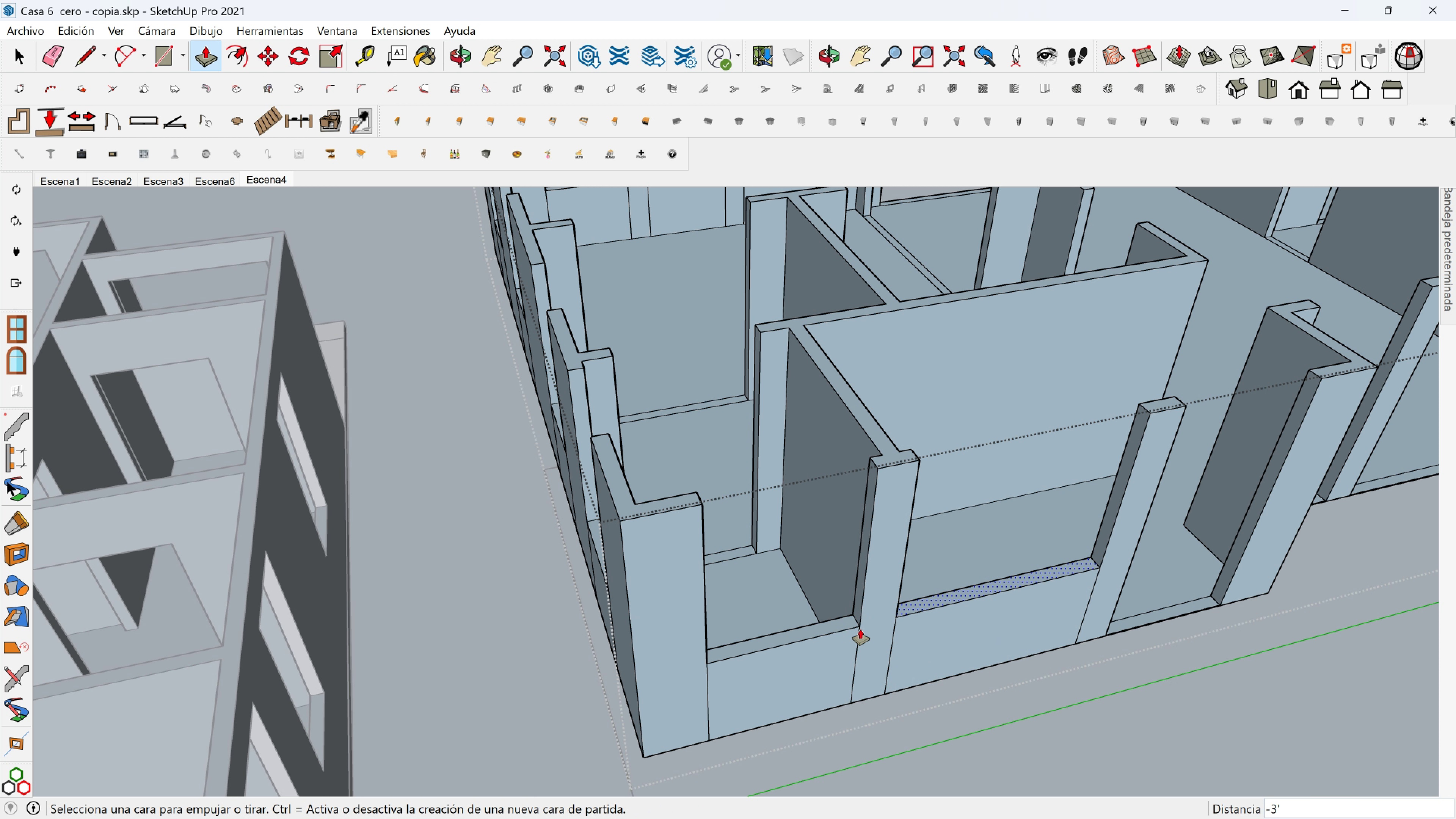 
left_click([860, 629])
 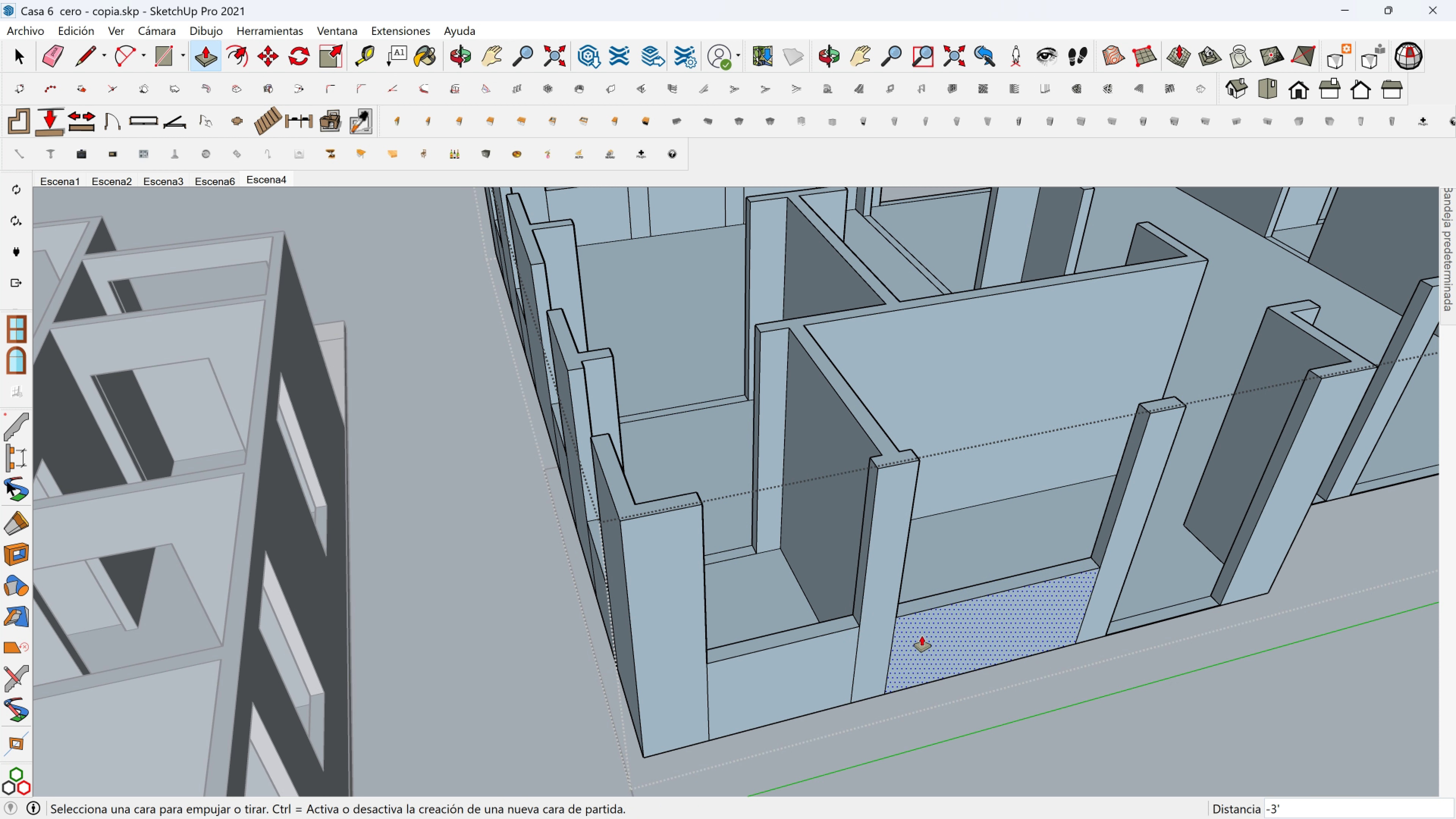 
hold_key(key=ShiftLeft, duration=0.32)
 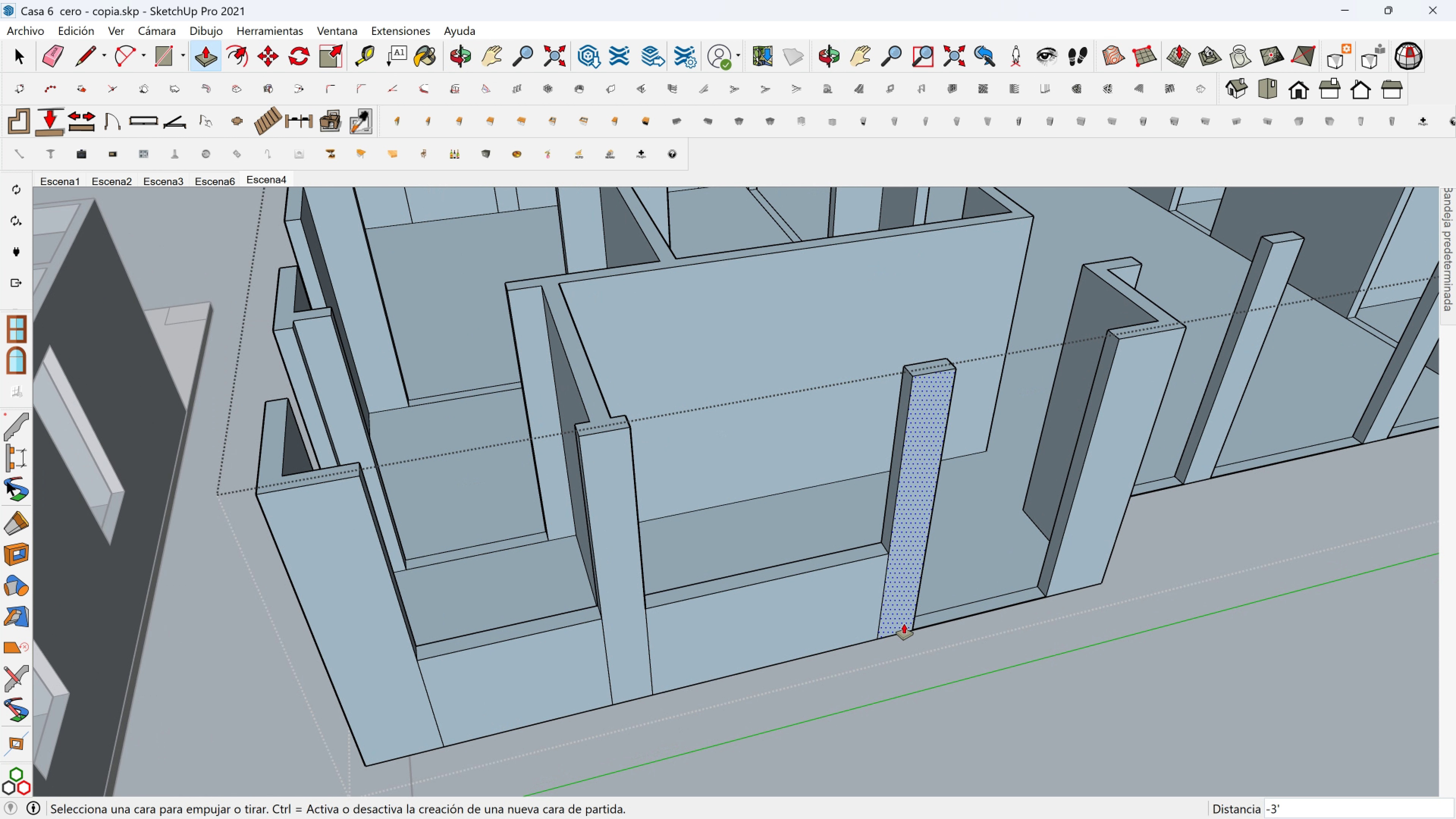 
scroll: coordinate [908, 624], scroll_direction: up, amount: 3.0
 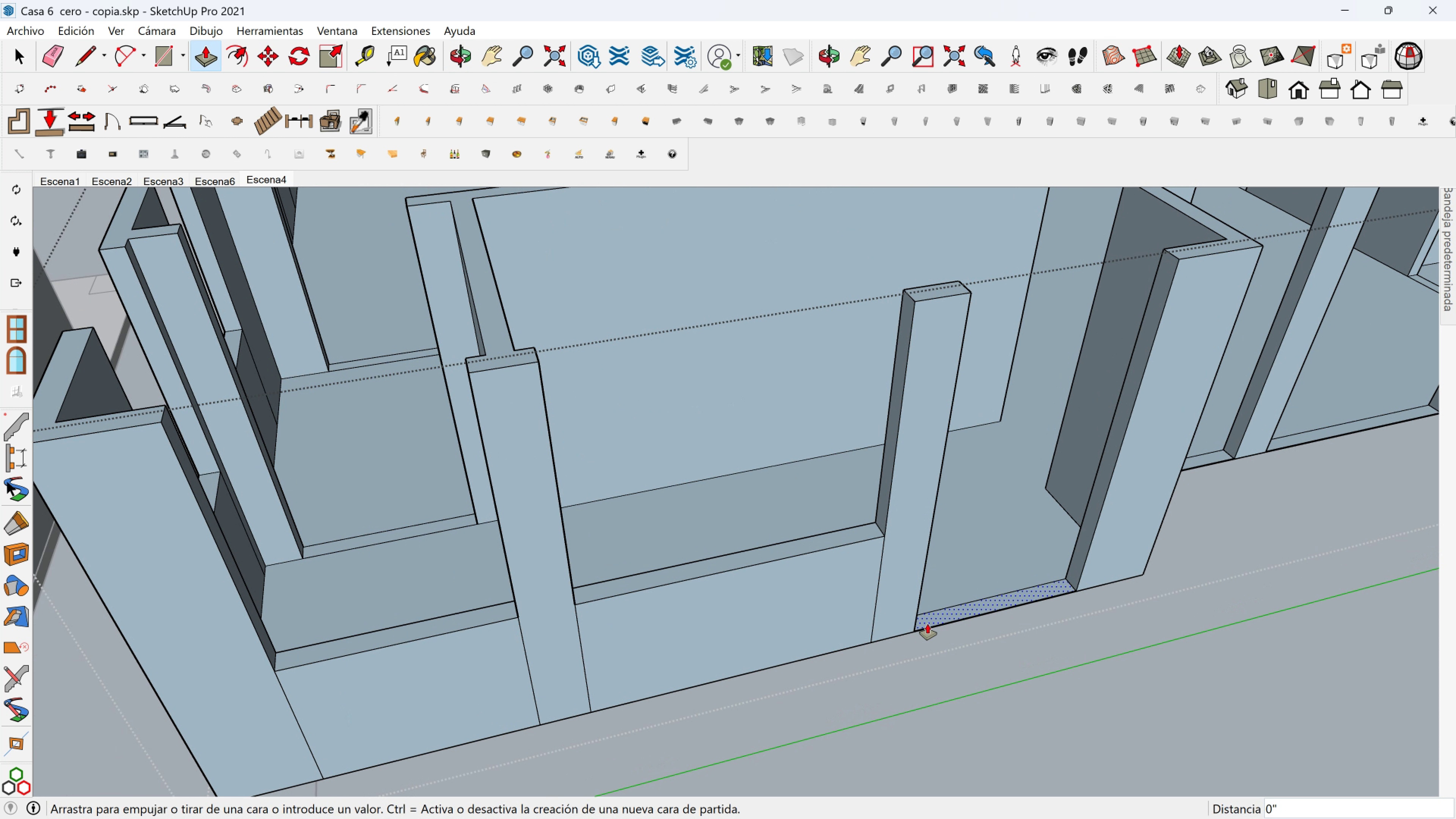 
left_click([927, 624])
 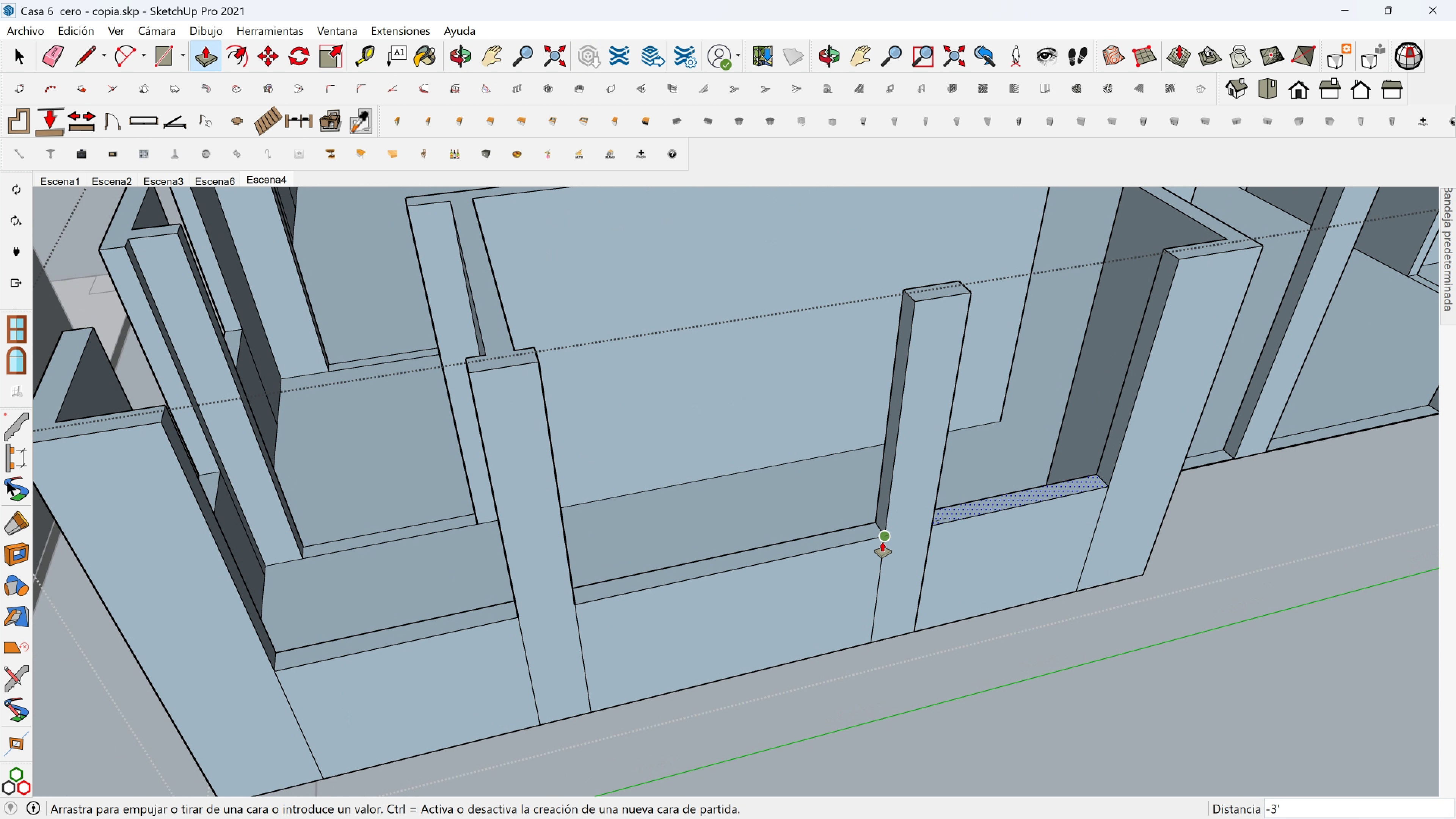 
left_click([882, 542])
 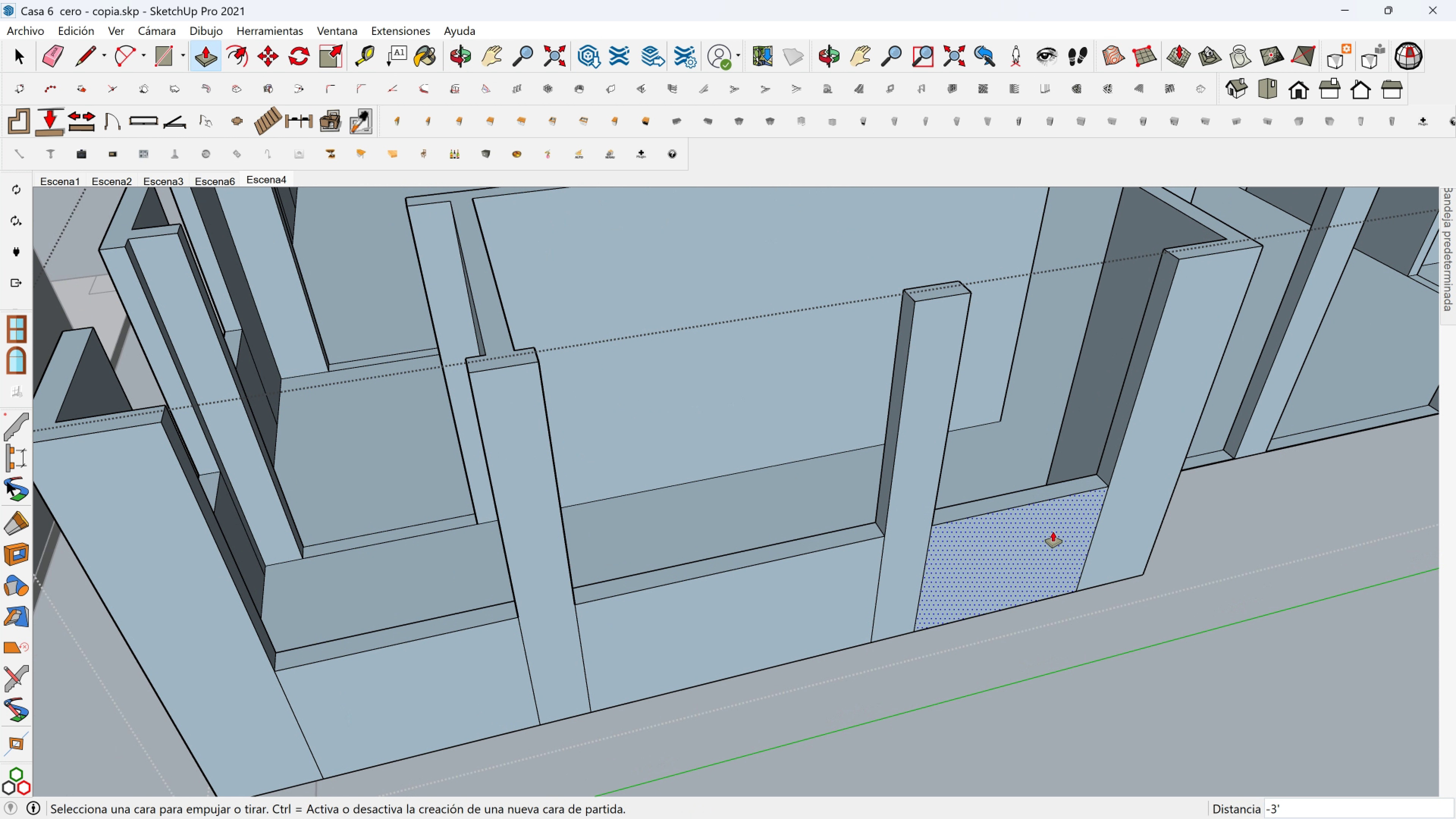 
hold_key(key=ShiftLeft, duration=0.5)
 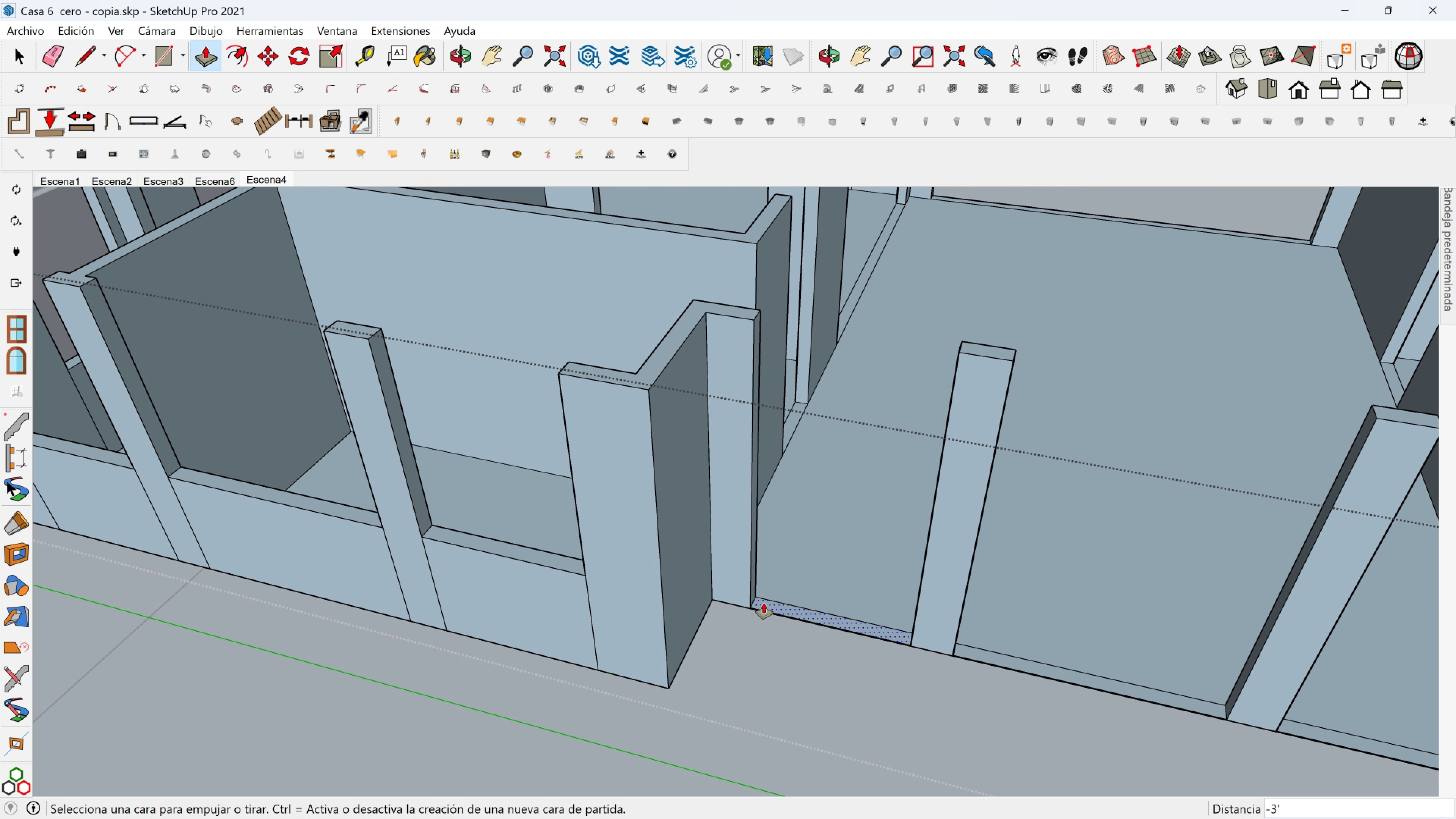 
left_click([764, 603])
 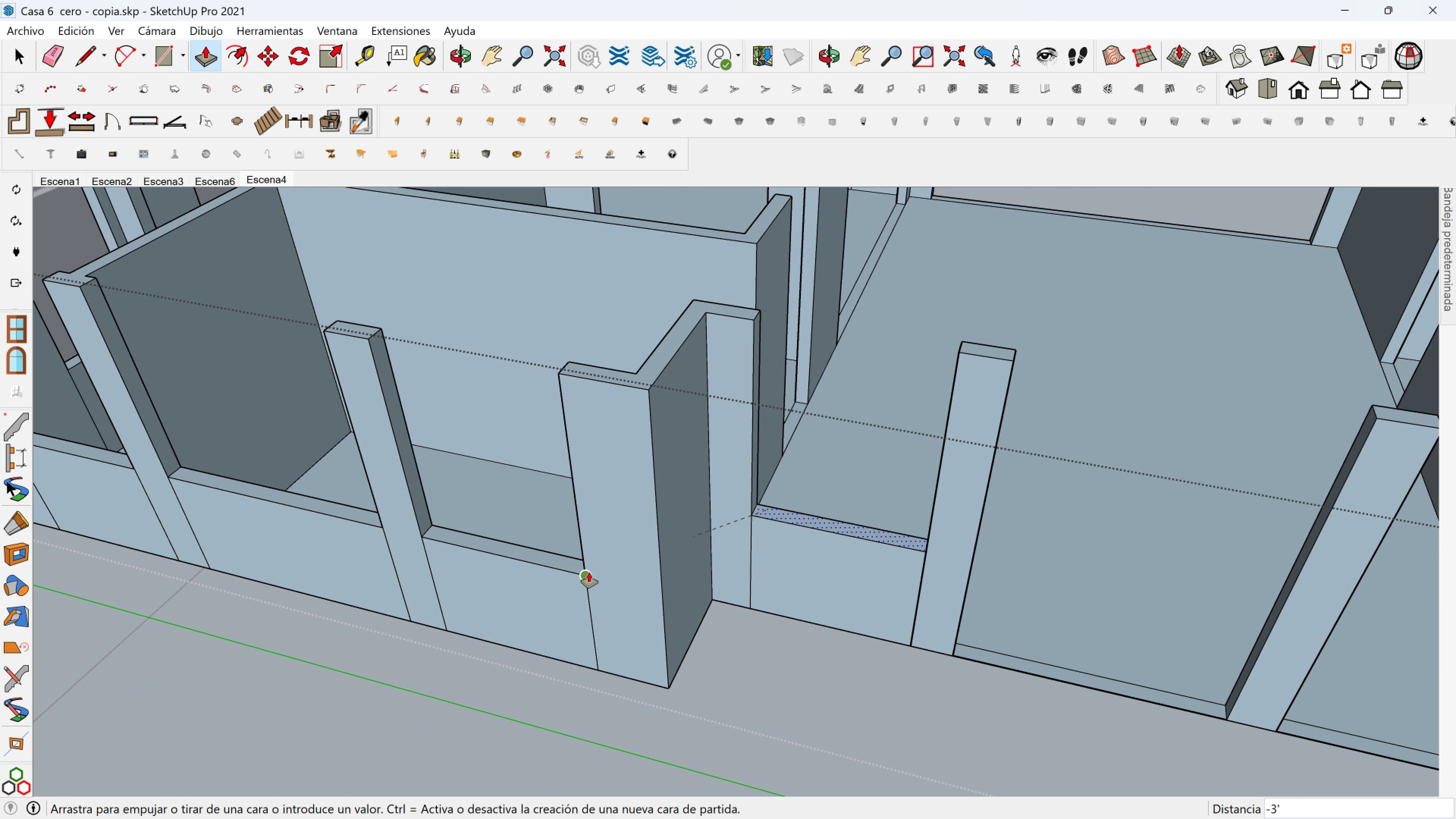 
left_click([589, 572])
 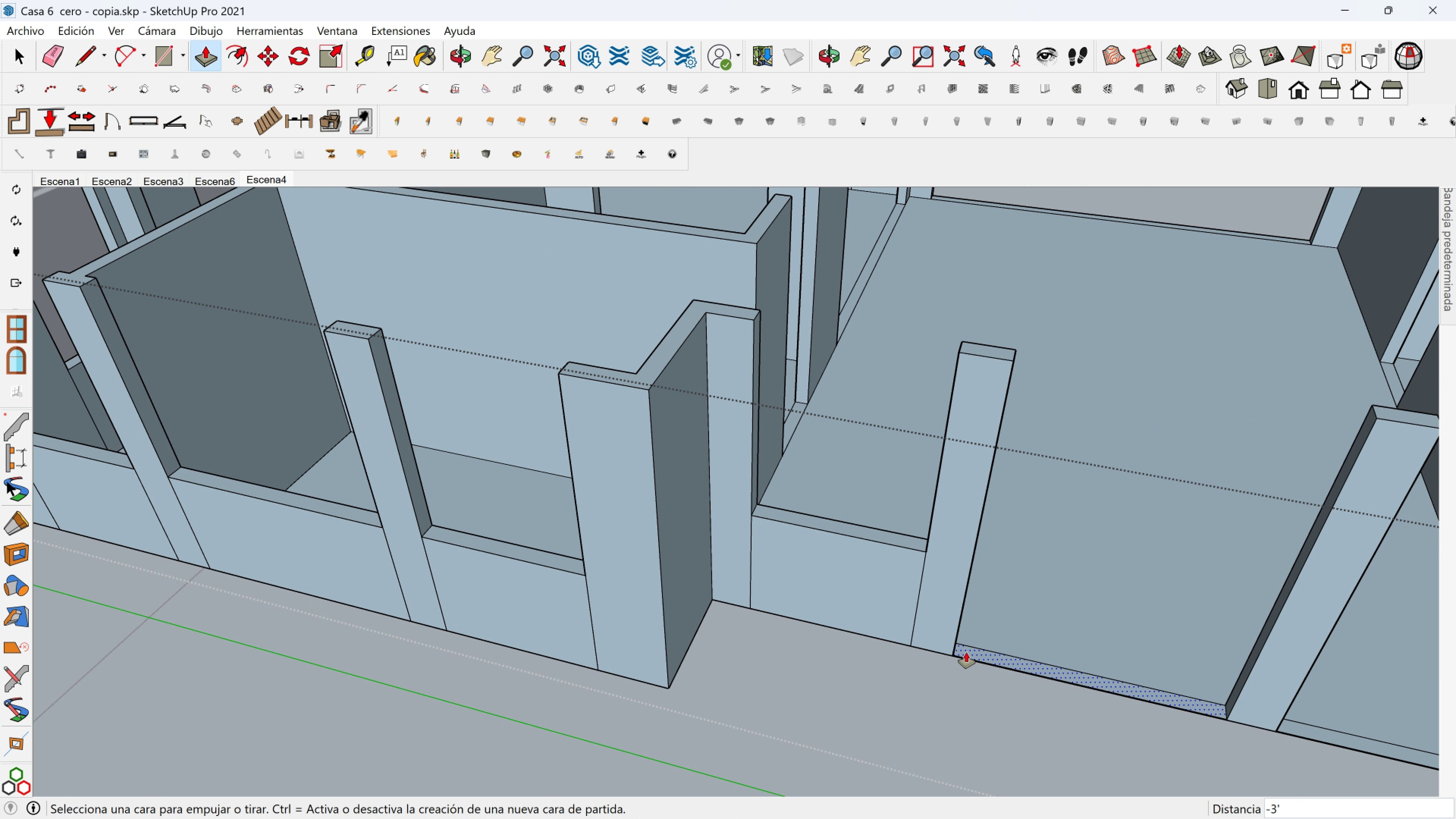 
left_click([966, 652])
 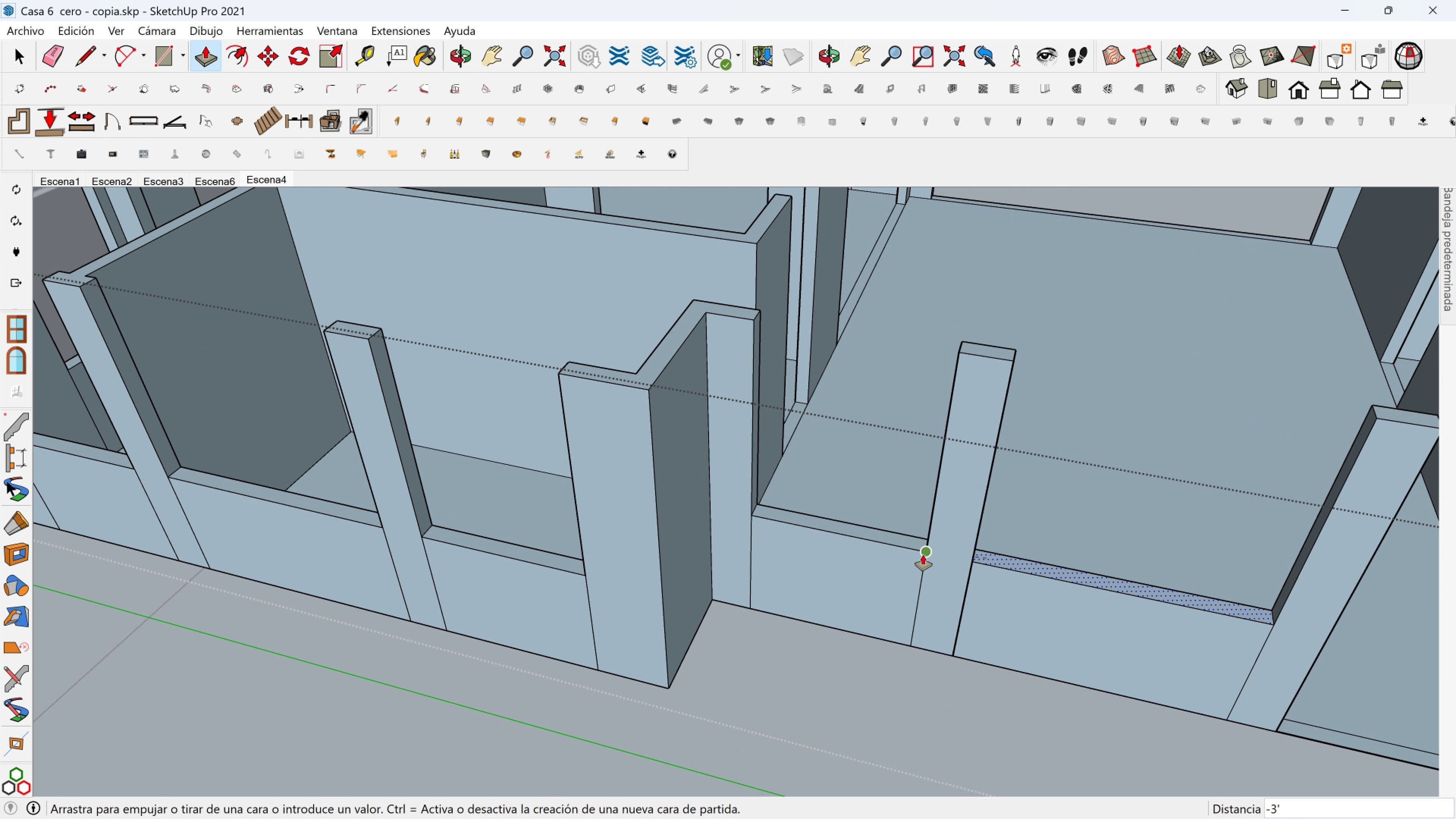 
left_click([923, 555])
 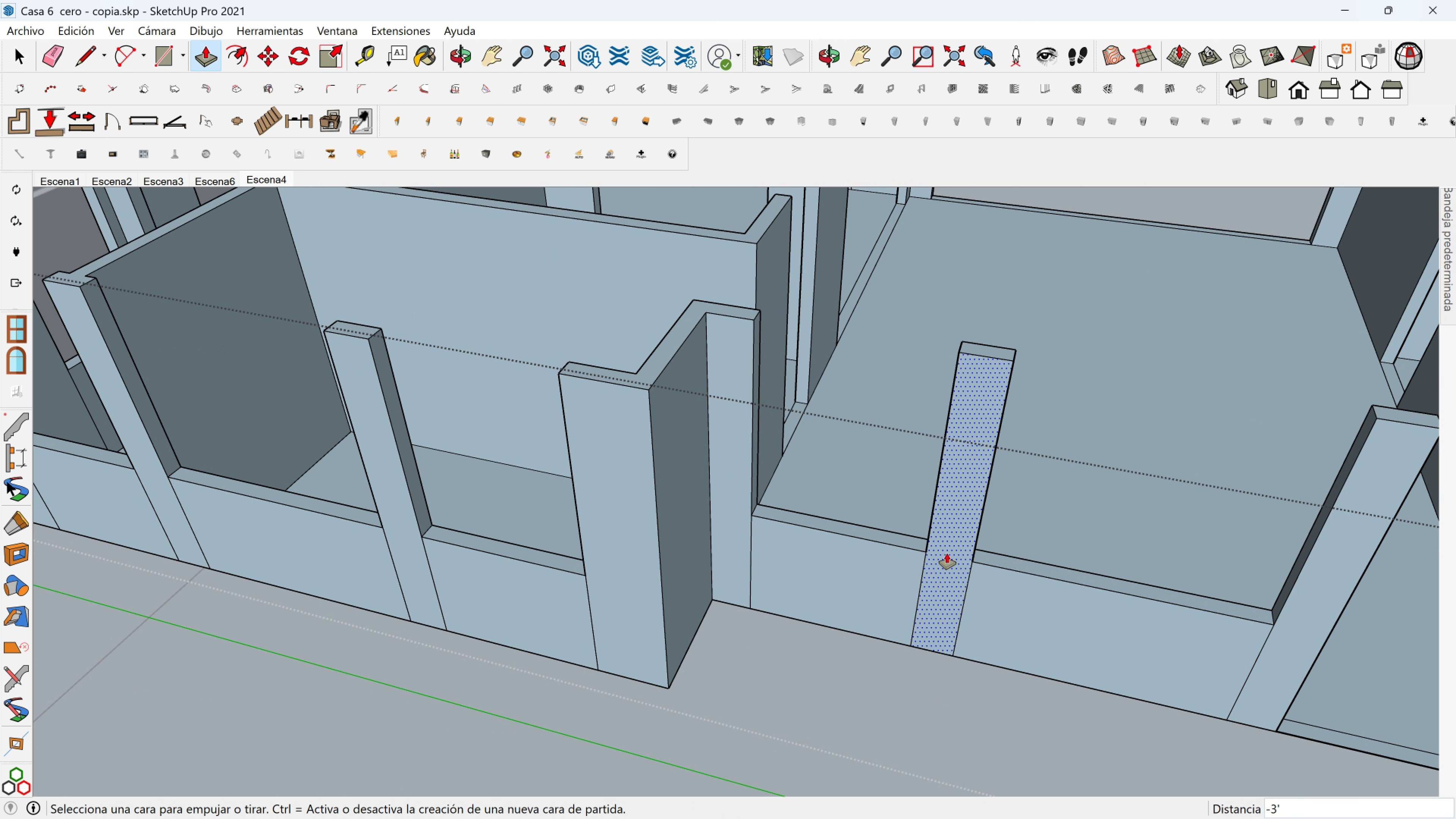 
hold_key(key=ShiftLeft, duration=0.51)
 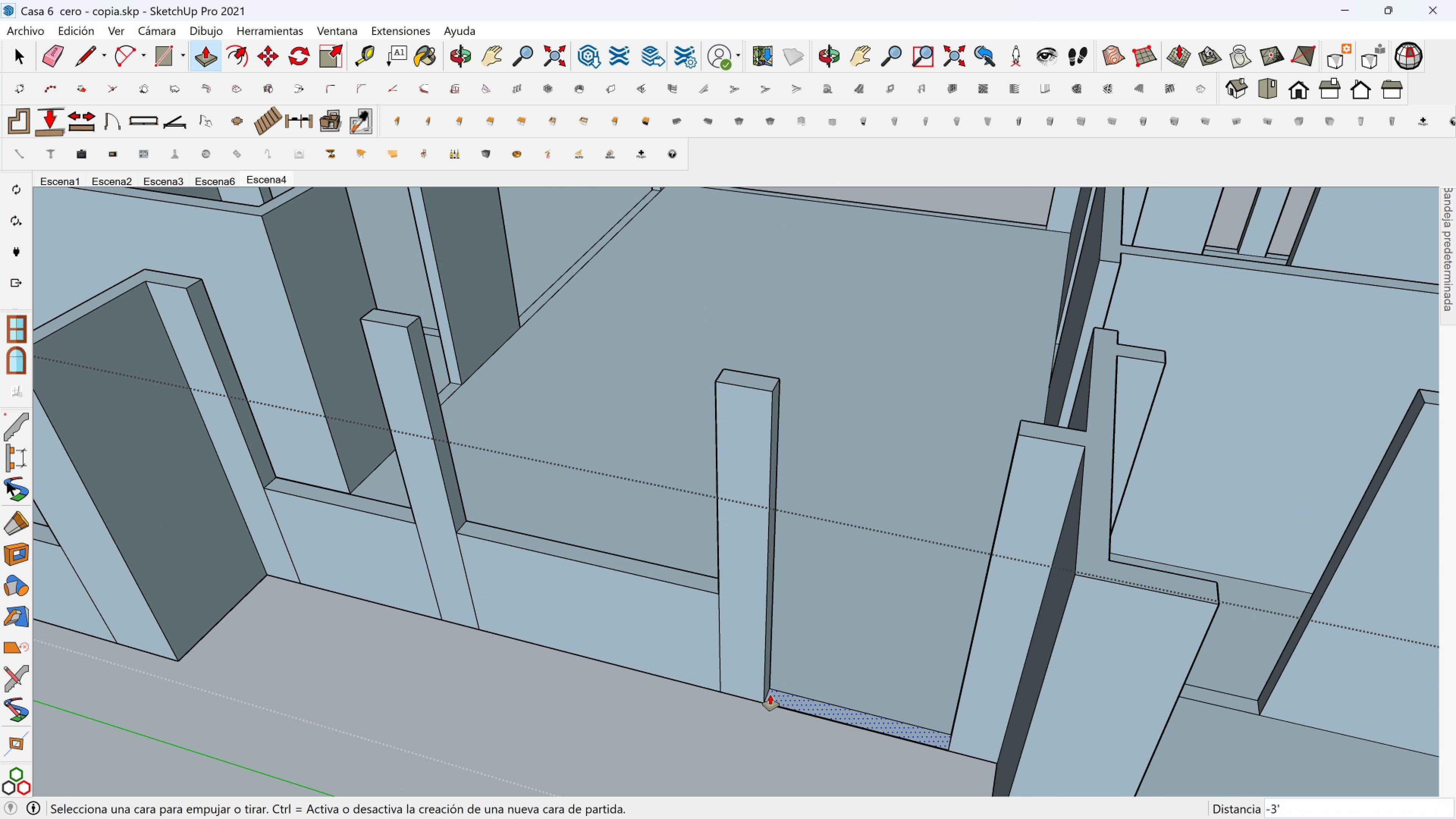 
left_click([770, 695])
 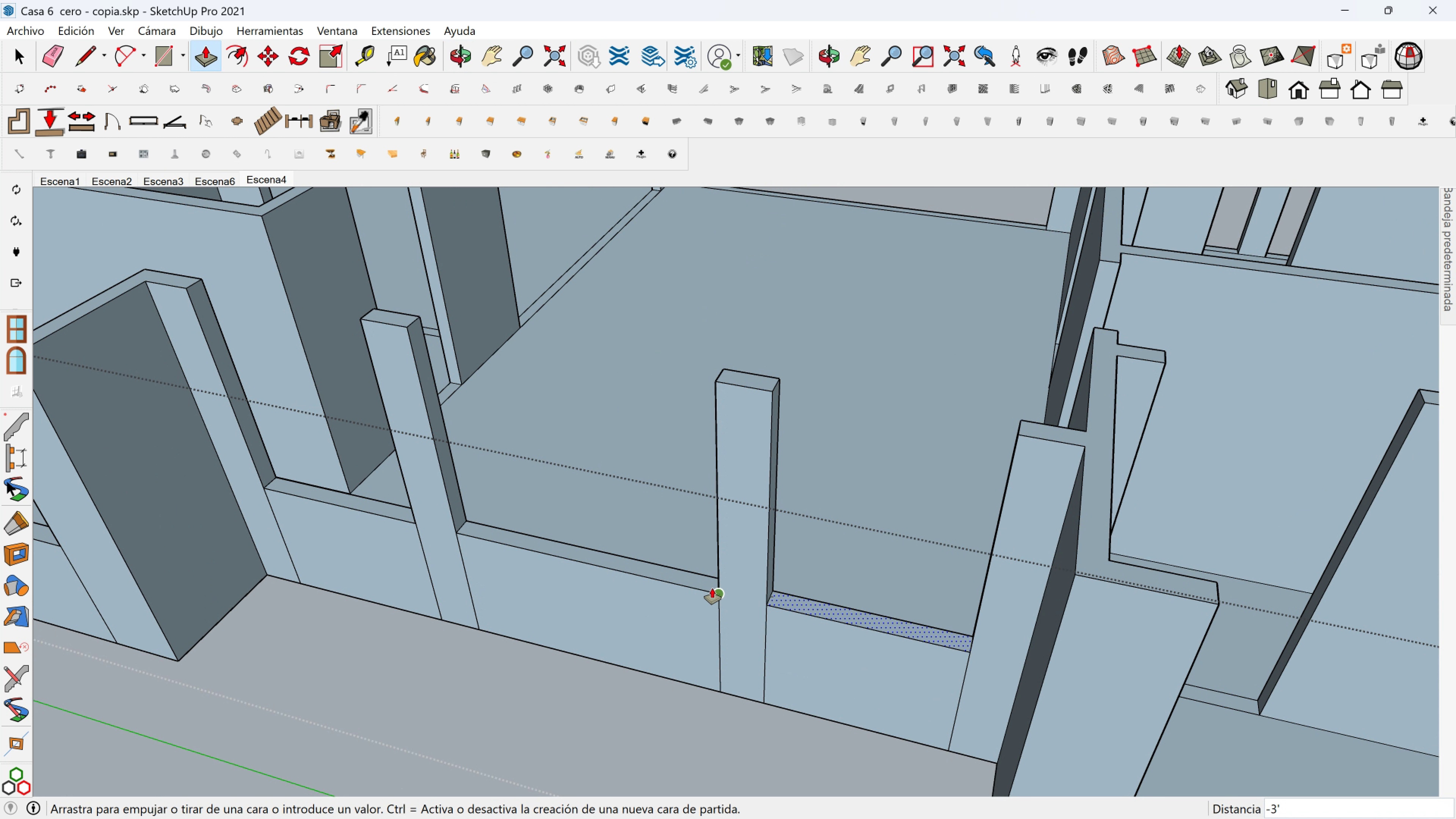 
left_click([712, 588])
 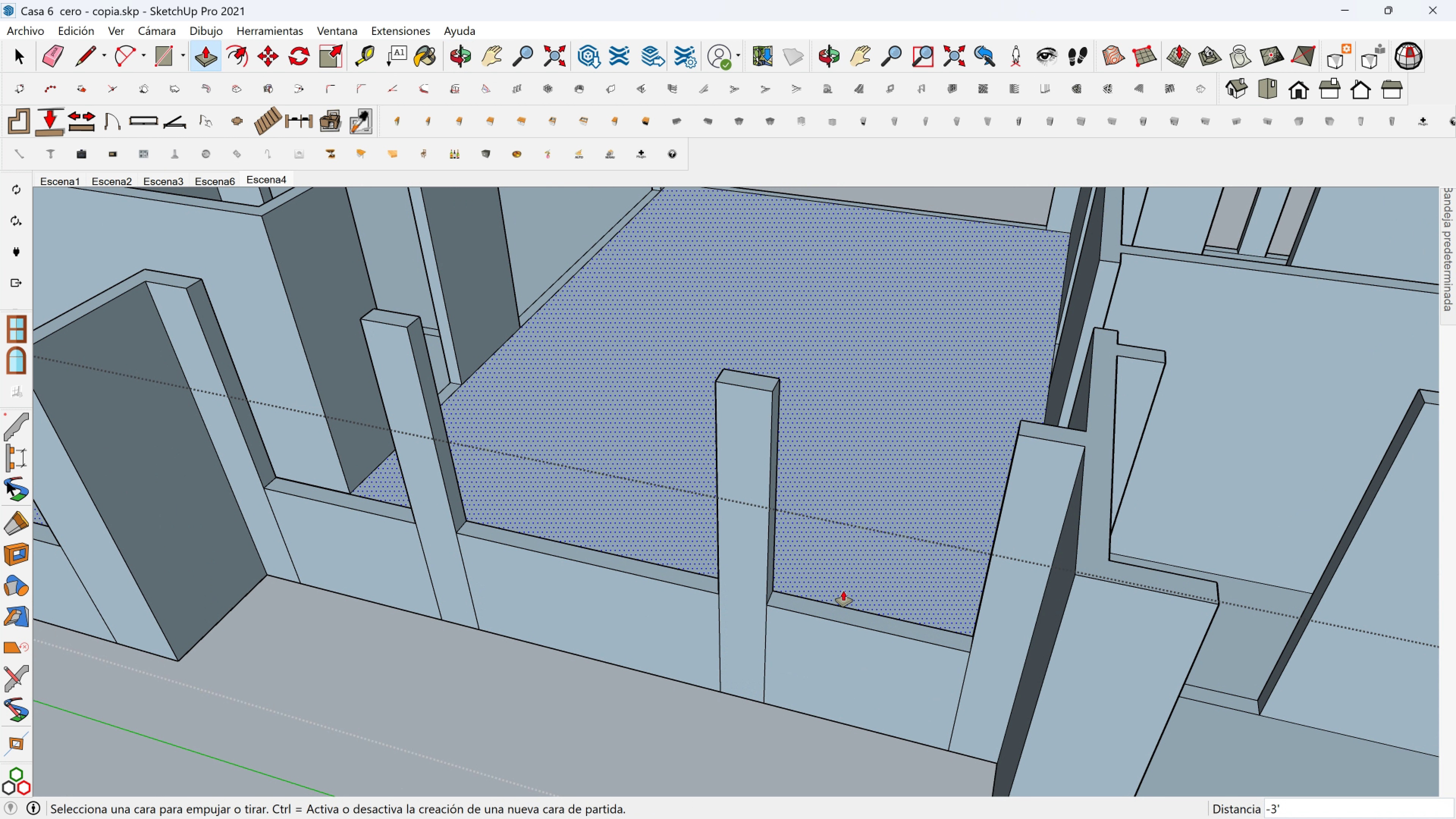 
hold_key(key=ShiftLeft, duration=0.55)
 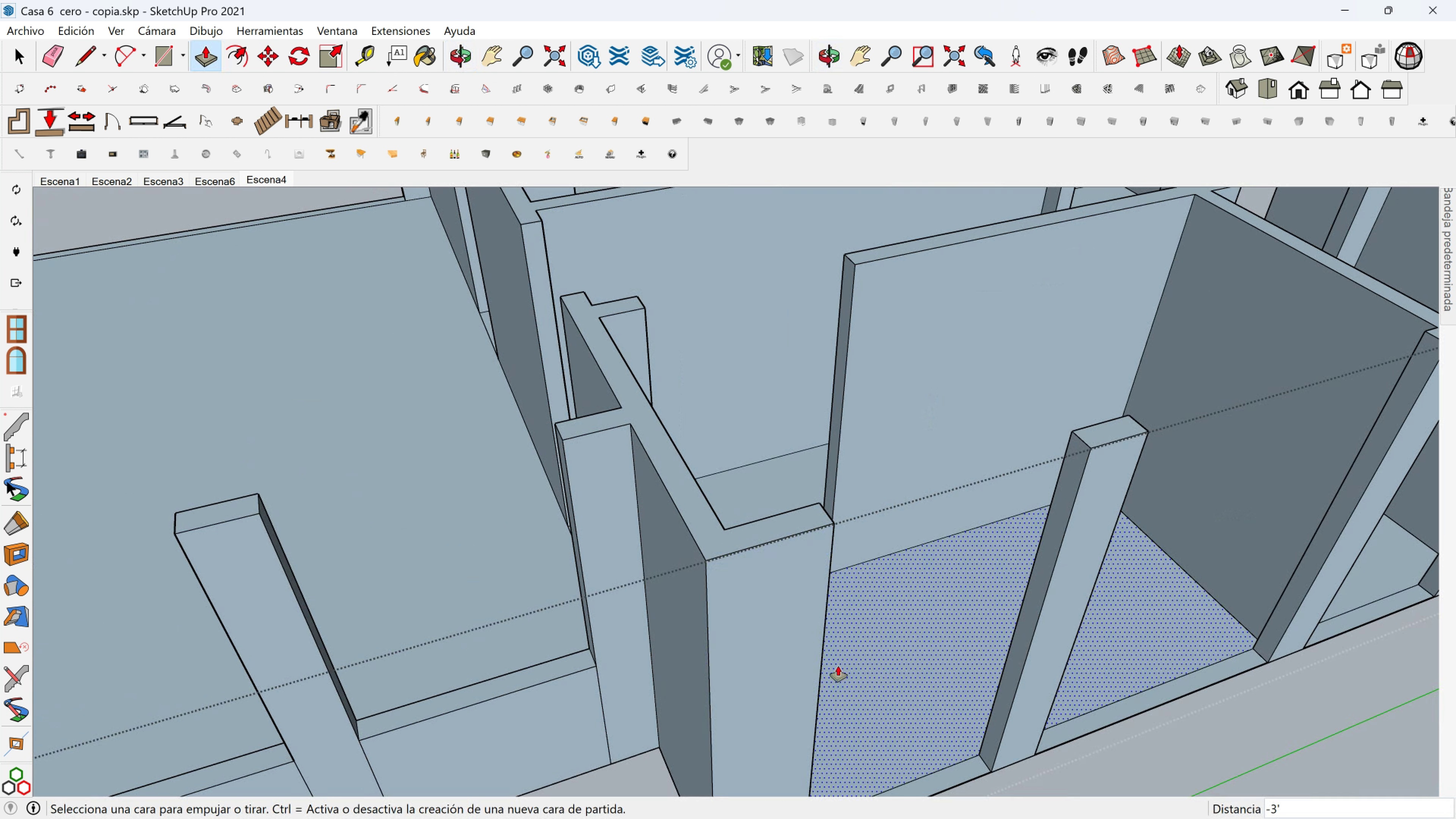 
scroll: coordinate [828, 663], scroll_direction: down, amount: 4.0
 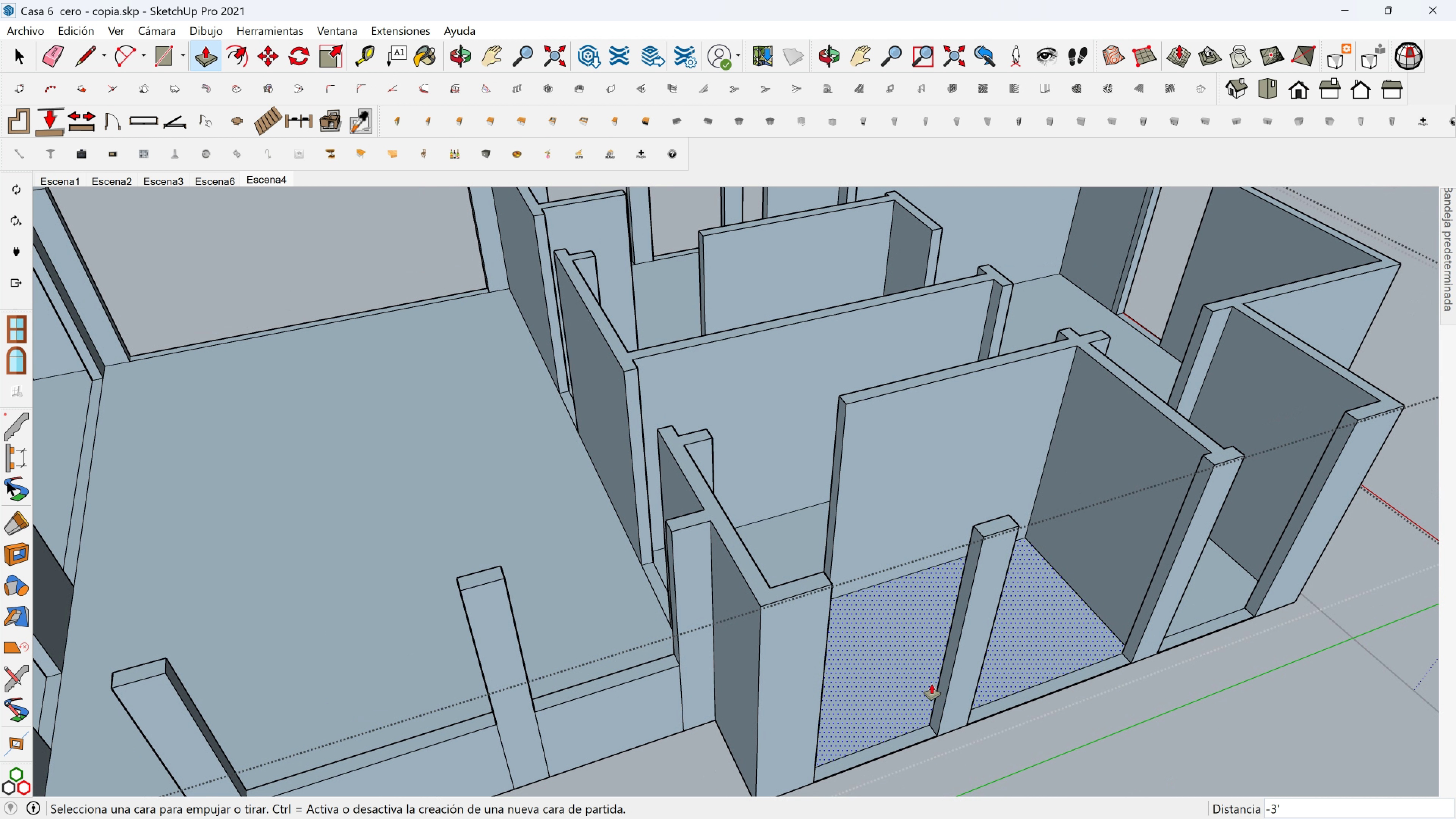 
key(Shift+ShiftLeft)
 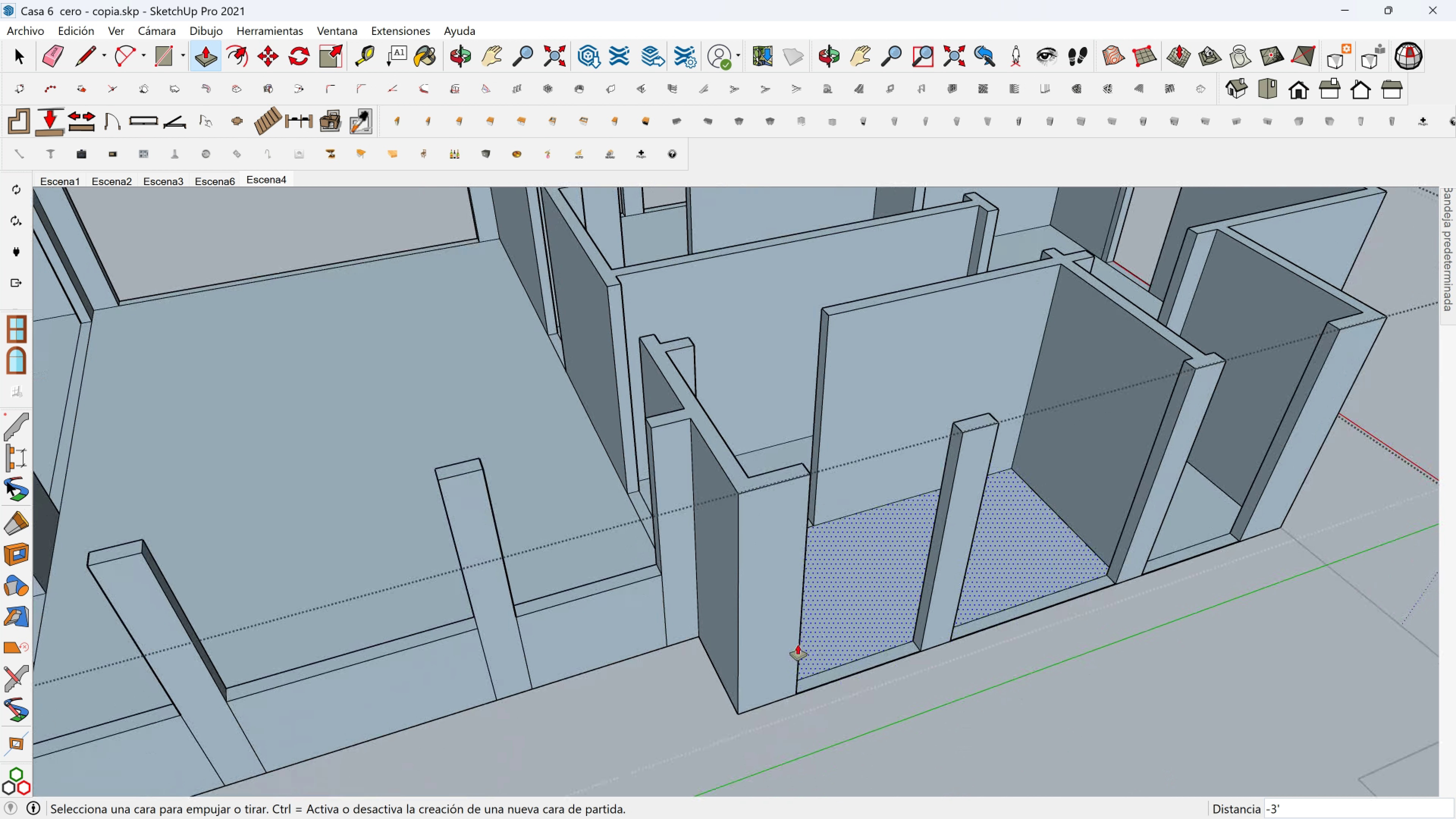 
scroll: coordinate [796, 645], scroll_direction: up, amount: 1.0
 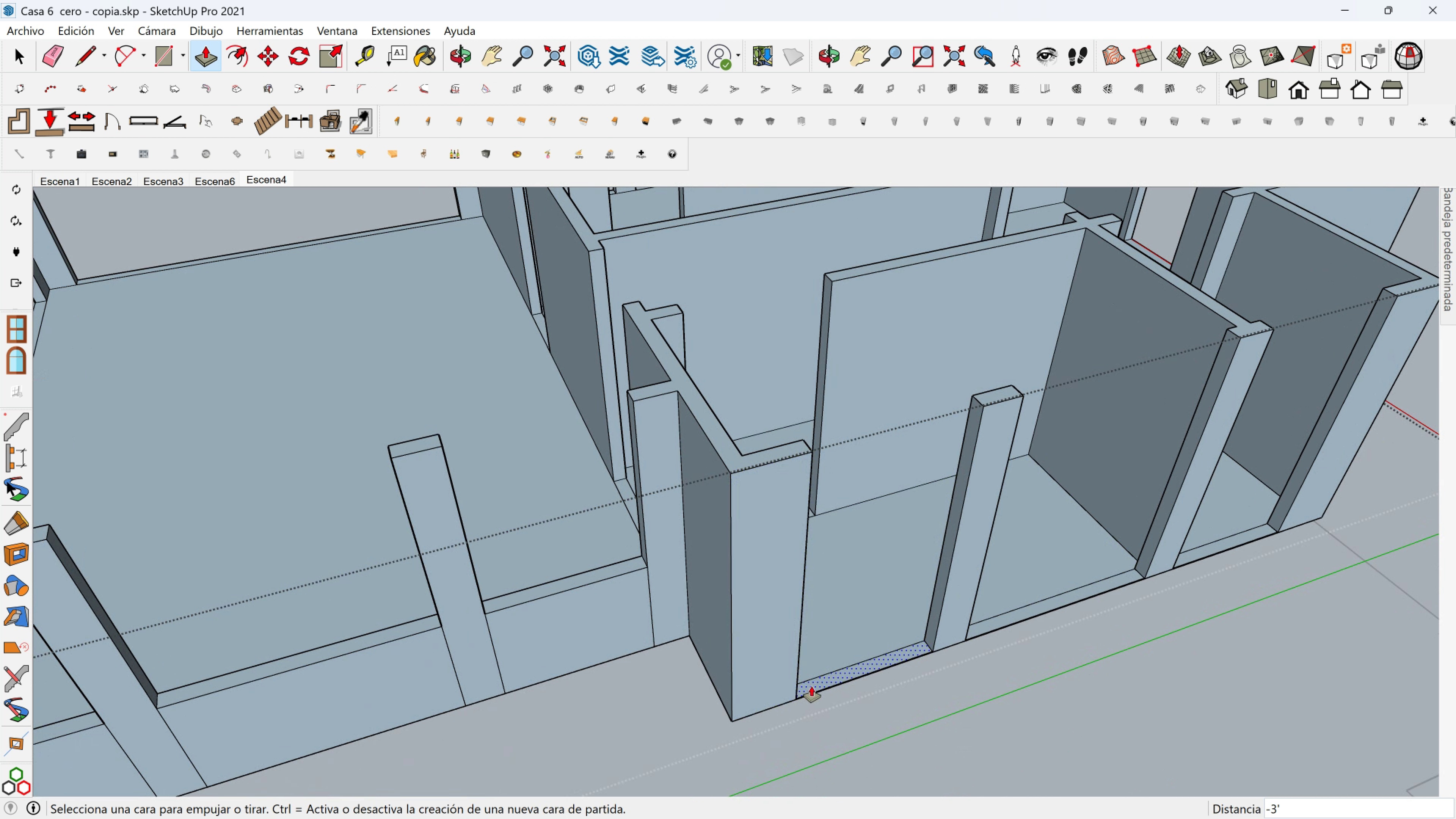 
left_click([811, 686])
 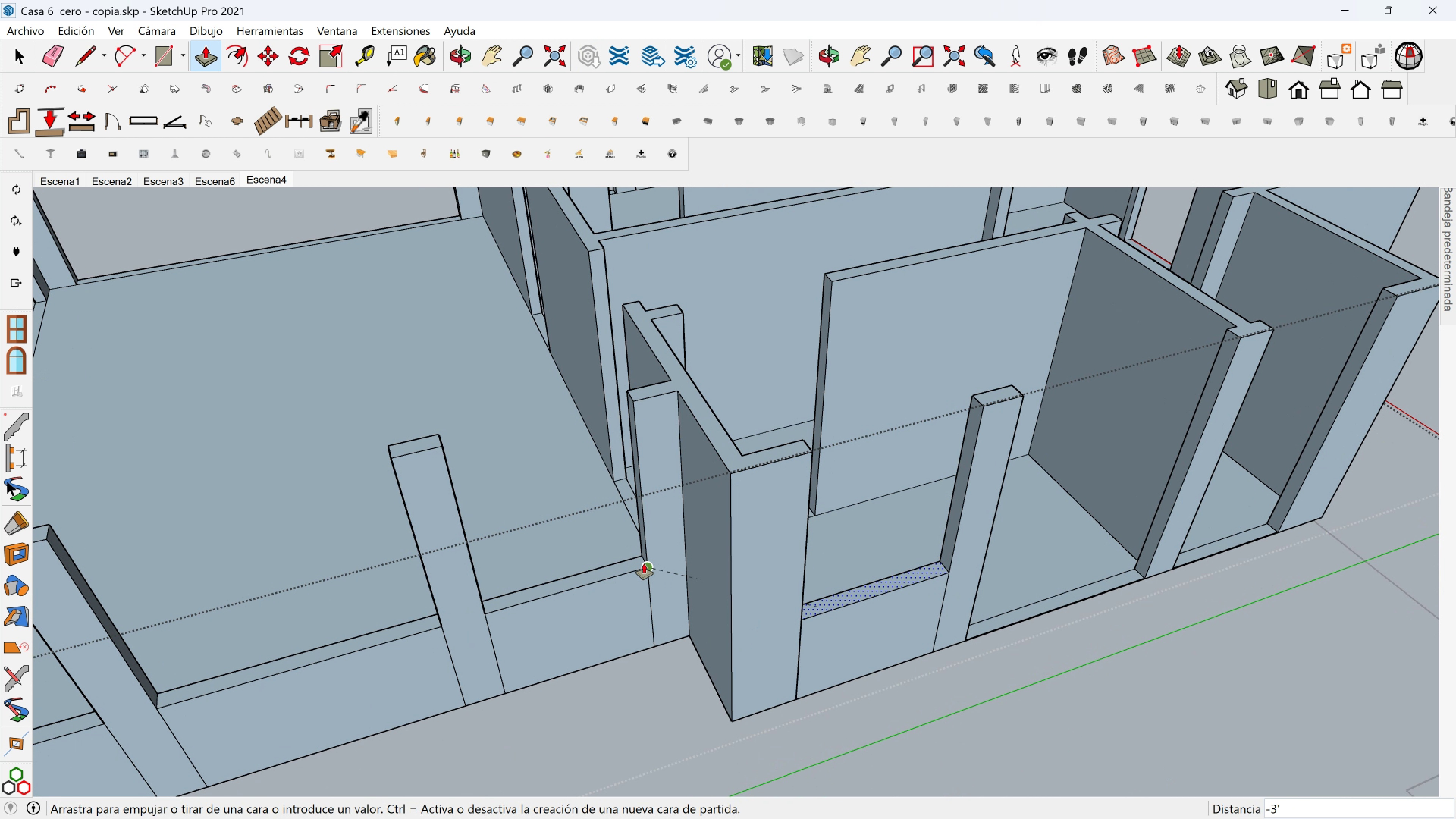 
left_click([644, 563])
 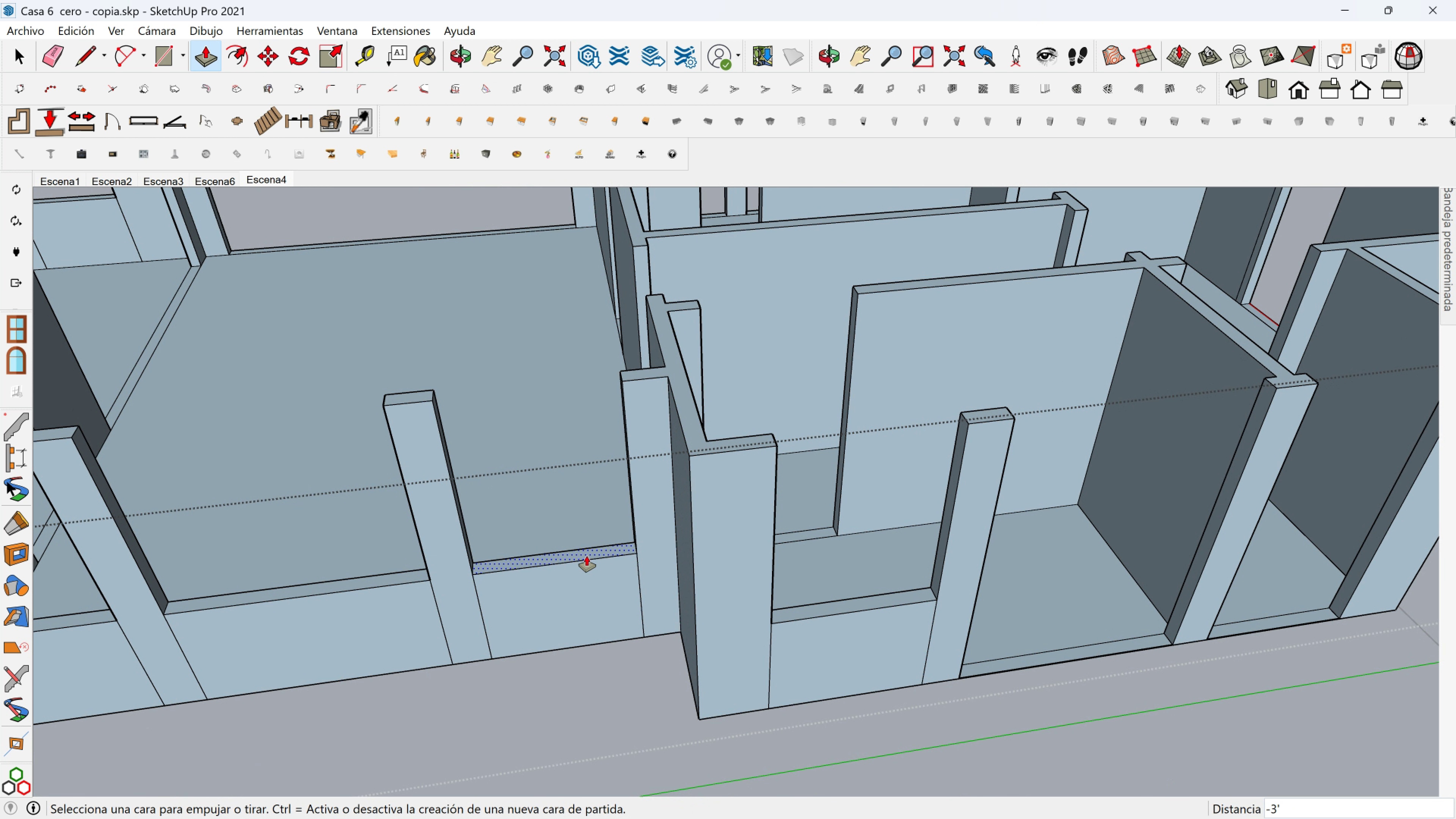 
left_click([587, 556])
 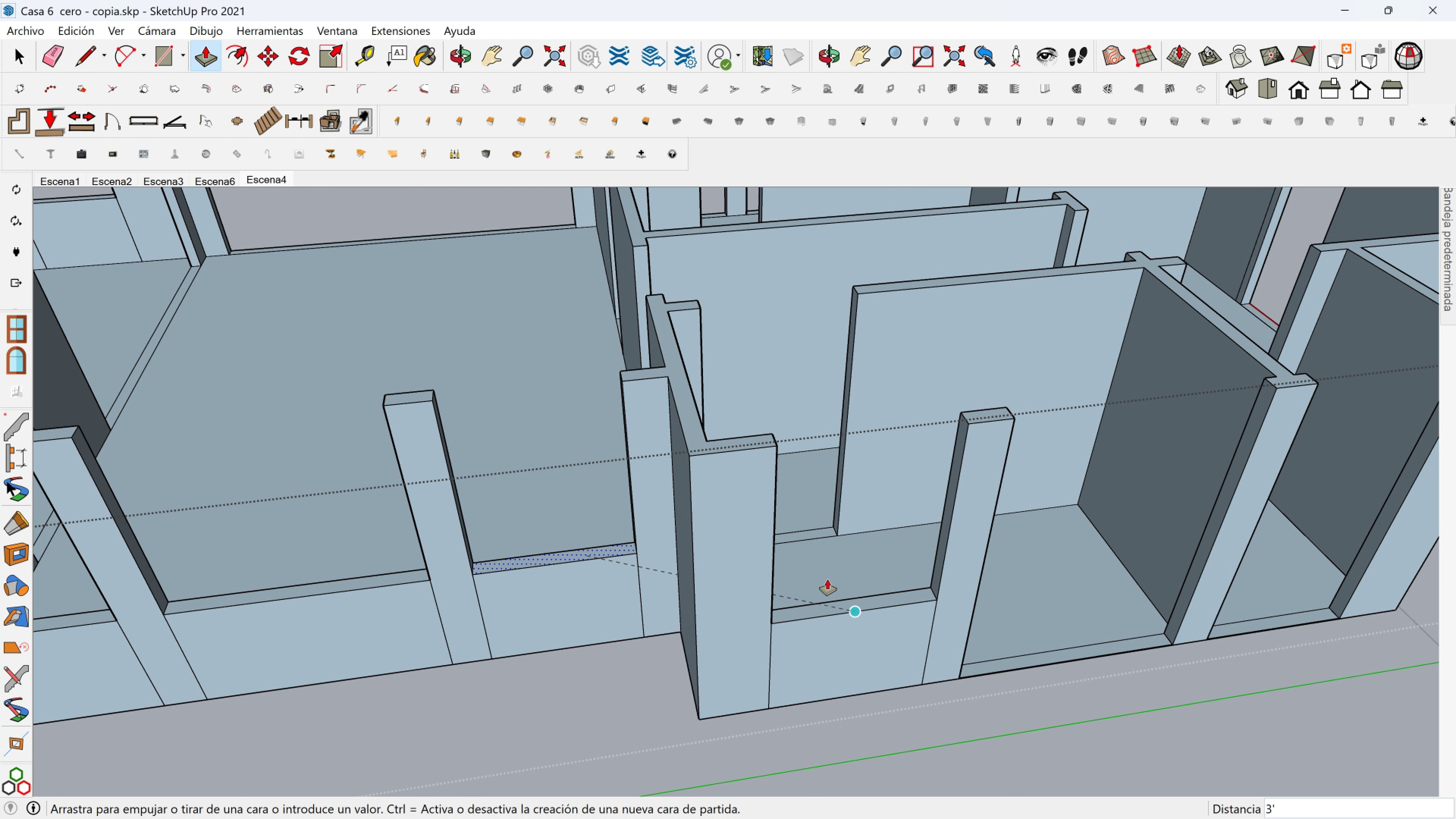 
left_click([808, 565])
 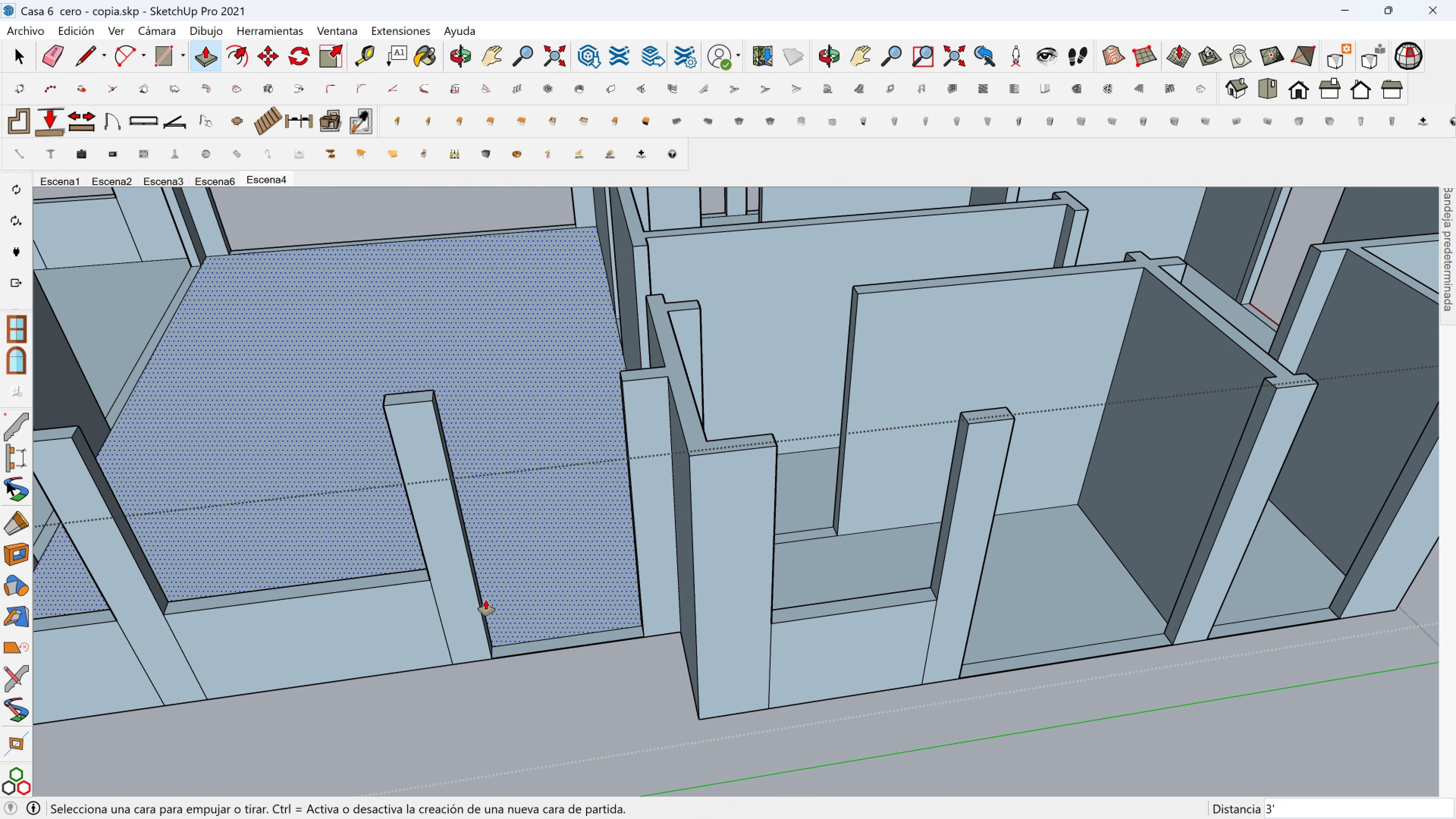 
key(Shift+ShiftLeft)
 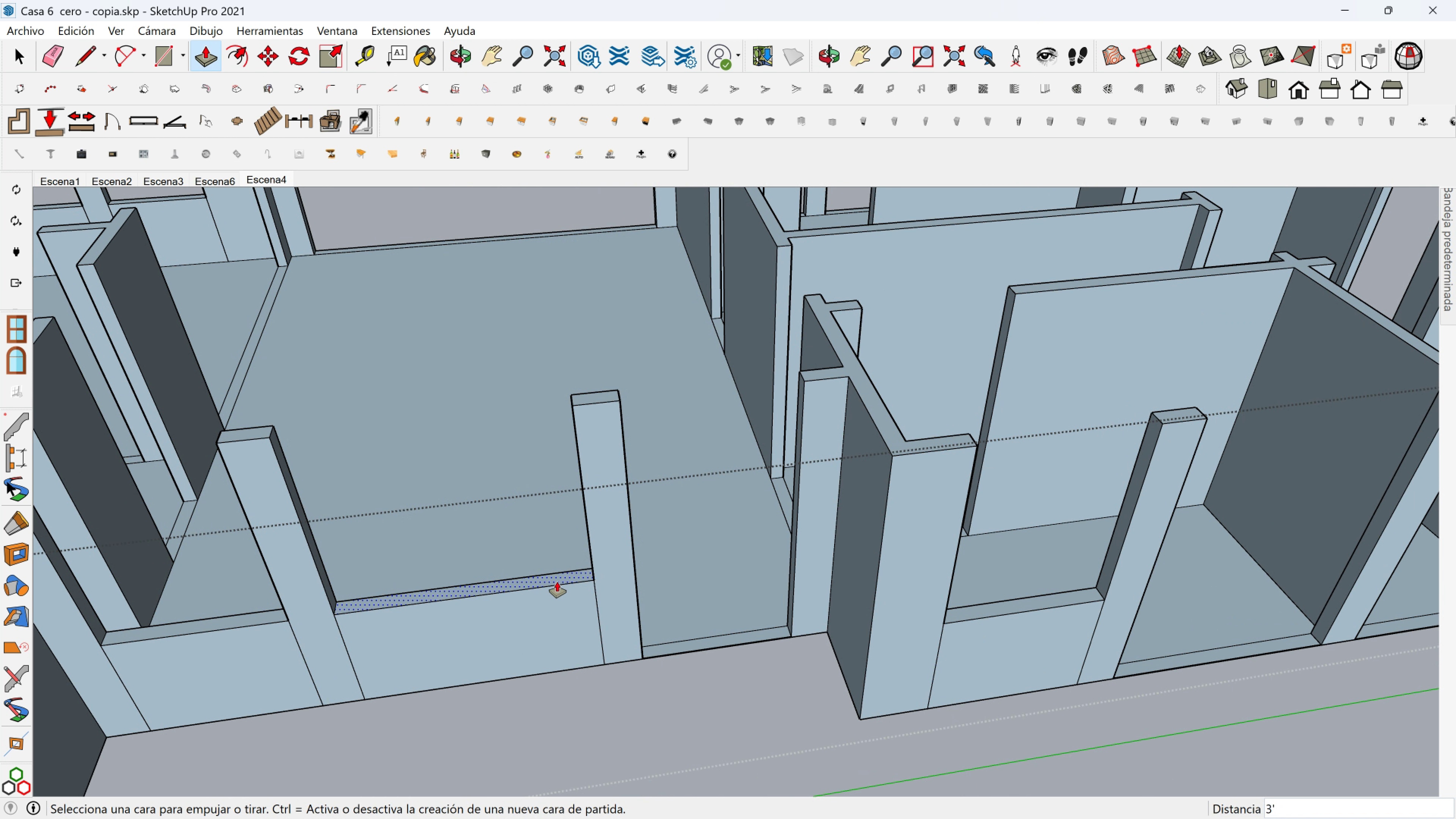 
left_click([557, 582])
 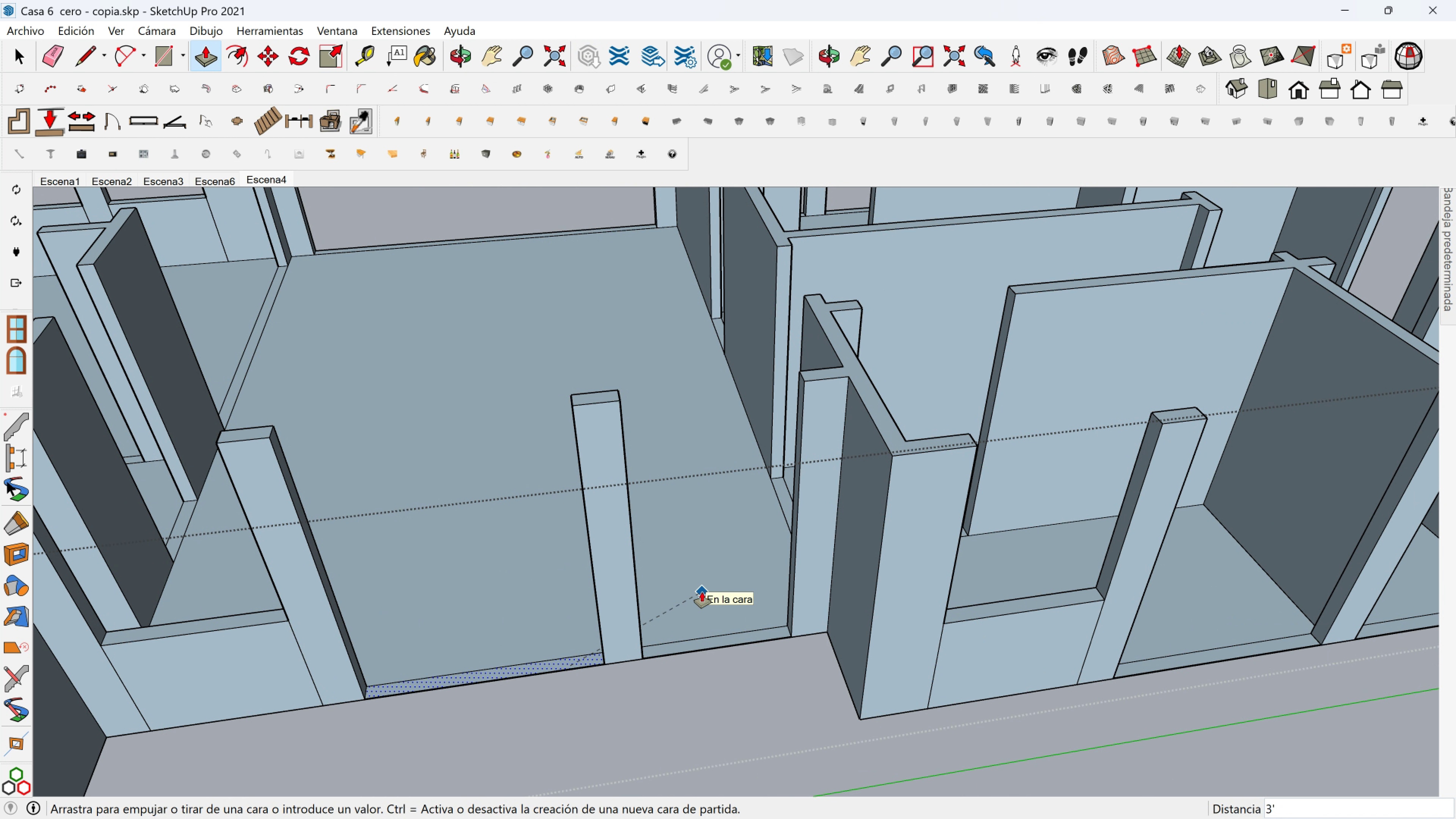 
left_click([702, 592])
 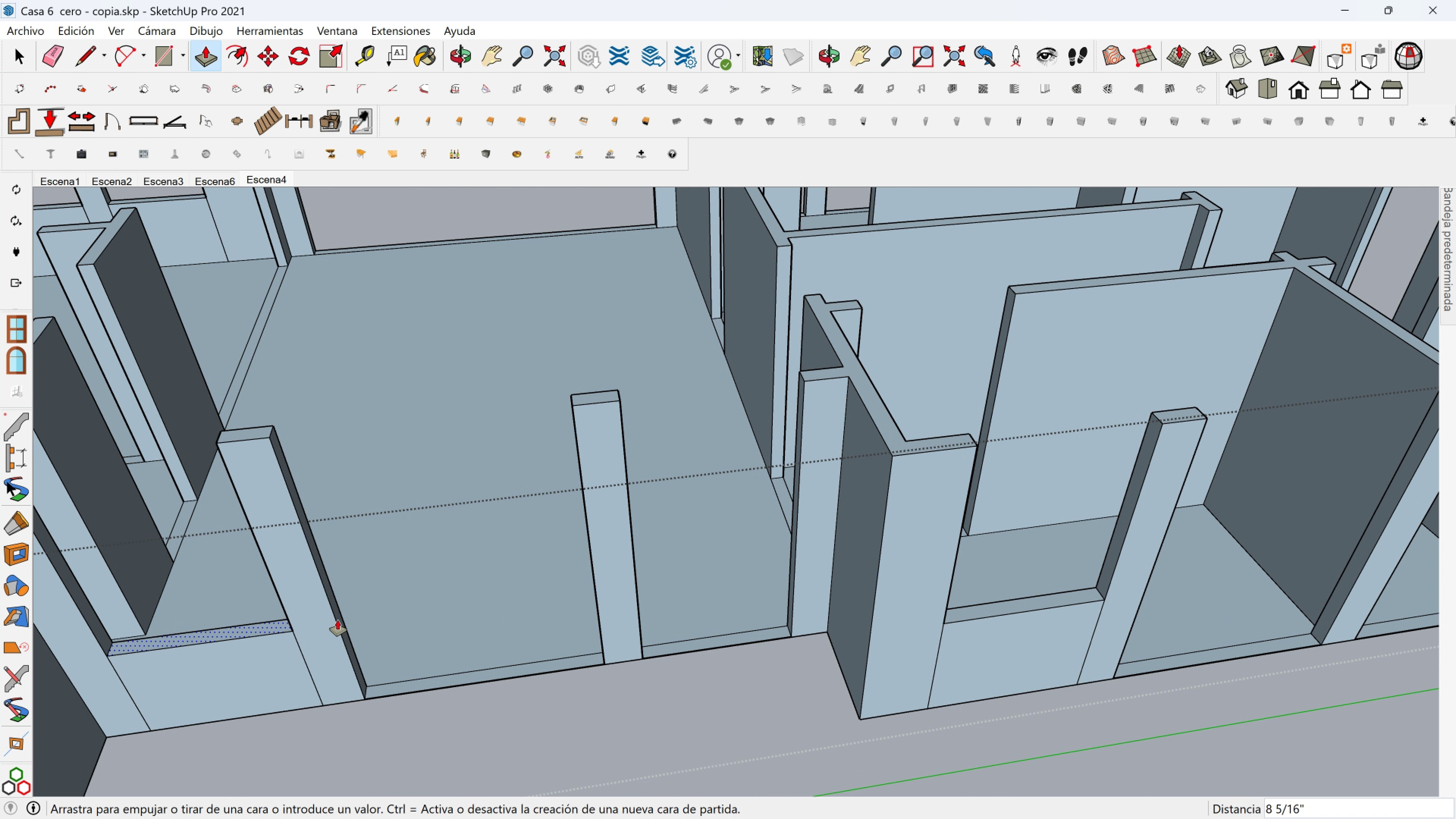 
double_click([435, 615])
 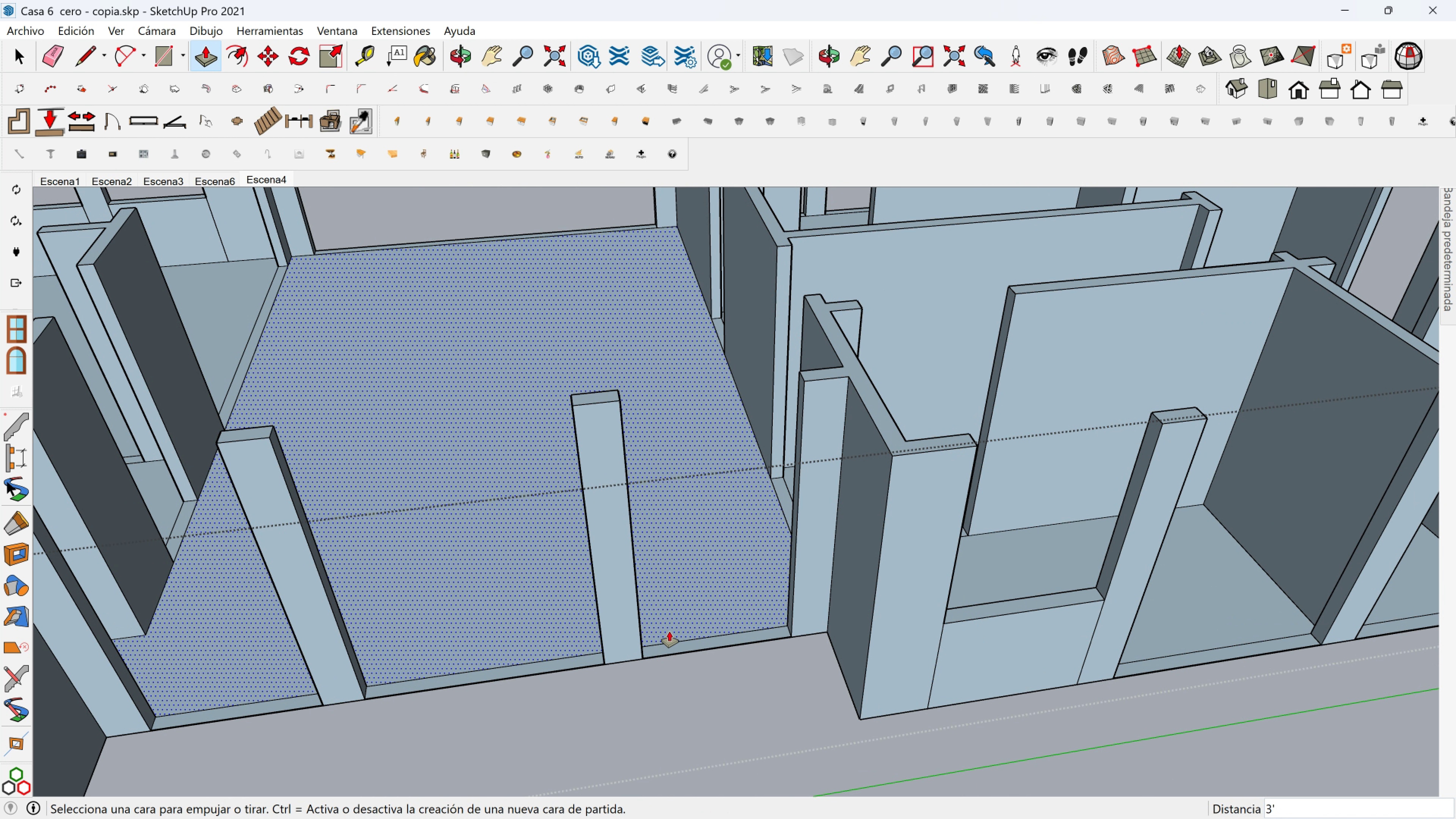 
hold_key(key=ShiftLeft, duration=0.42)
 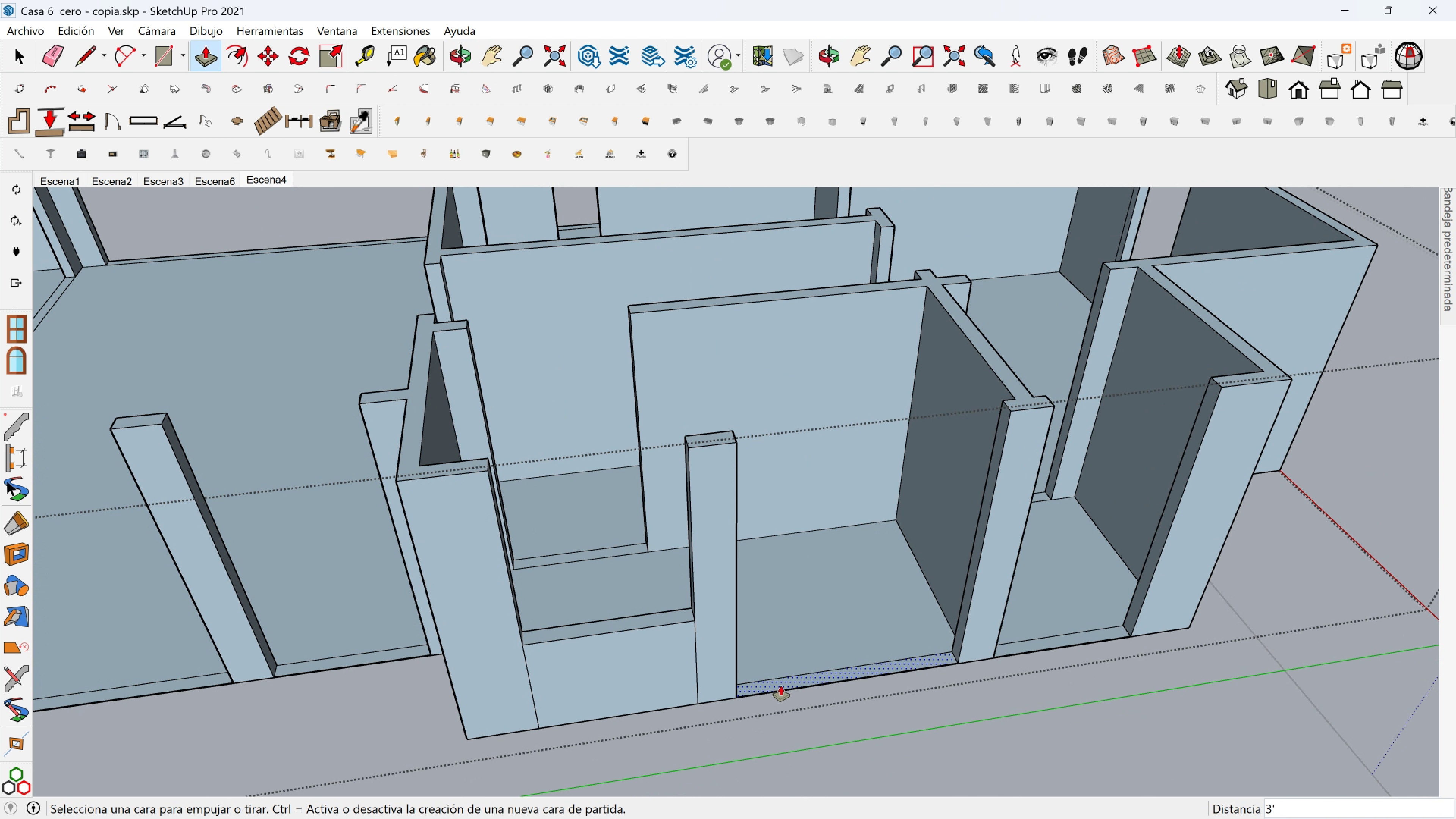 
left_click([781, 686])
 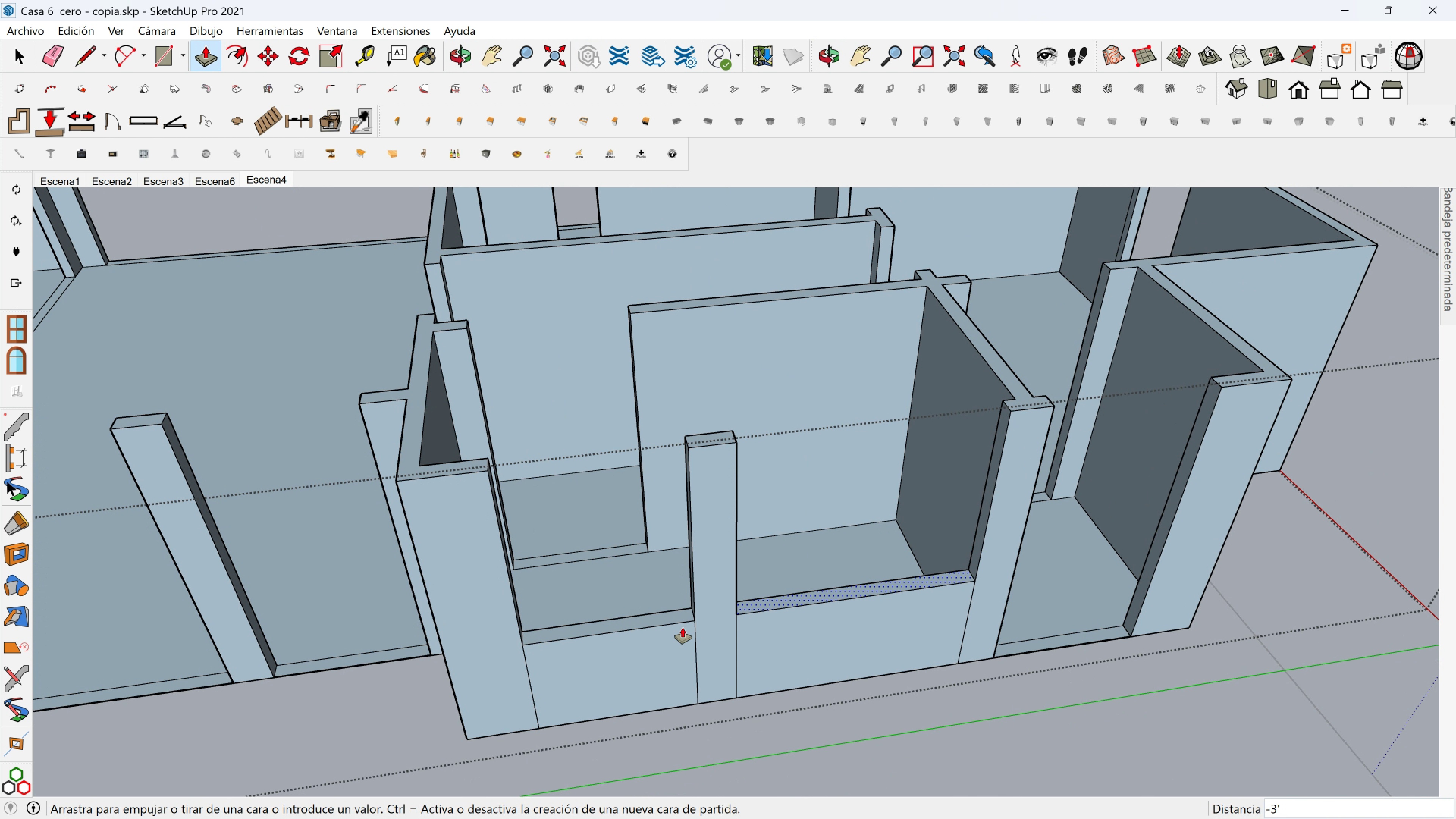 
double_click([682, 628])
 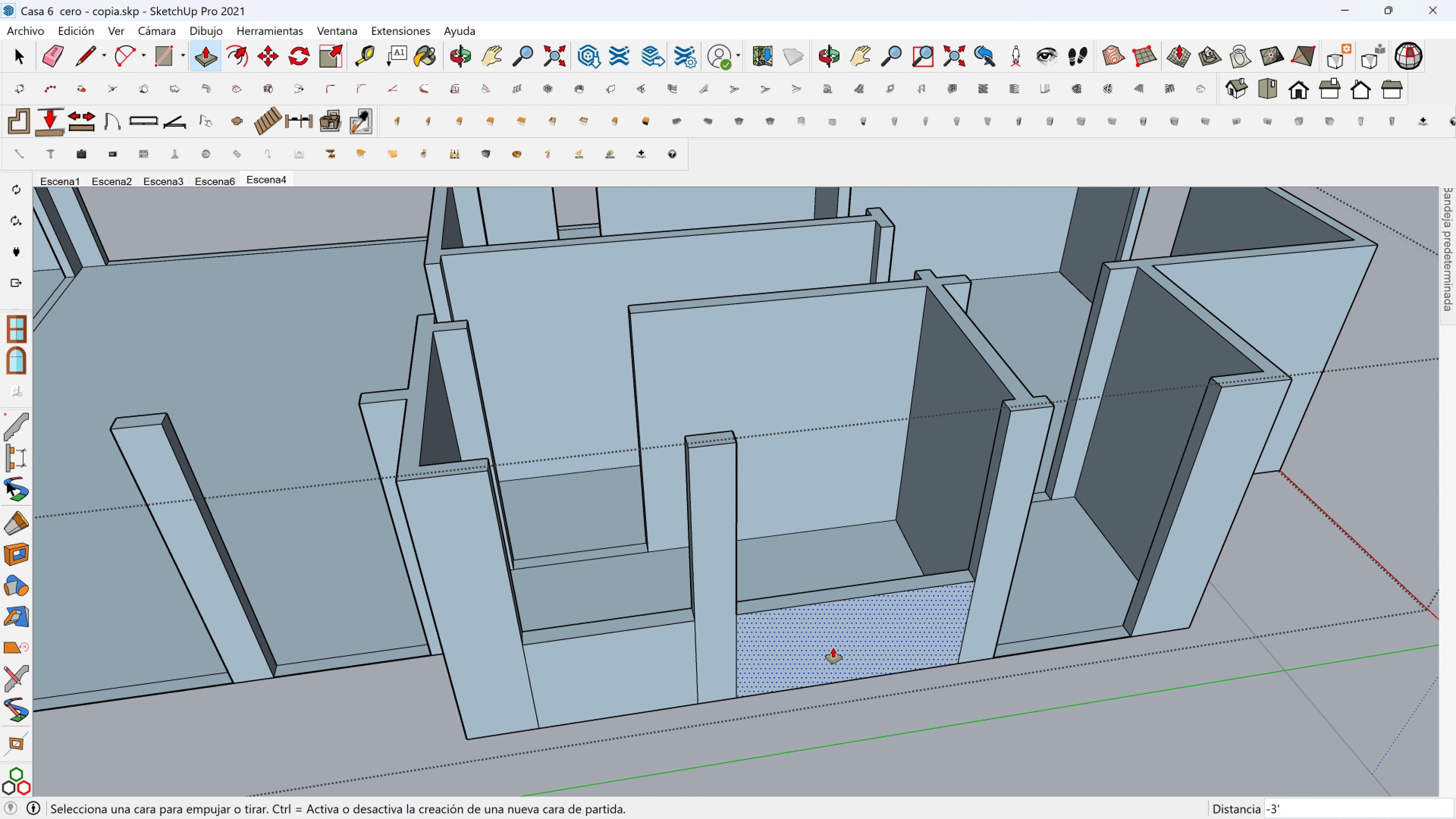 
hold_key(key=ShiftLeft, duration=0.31)
 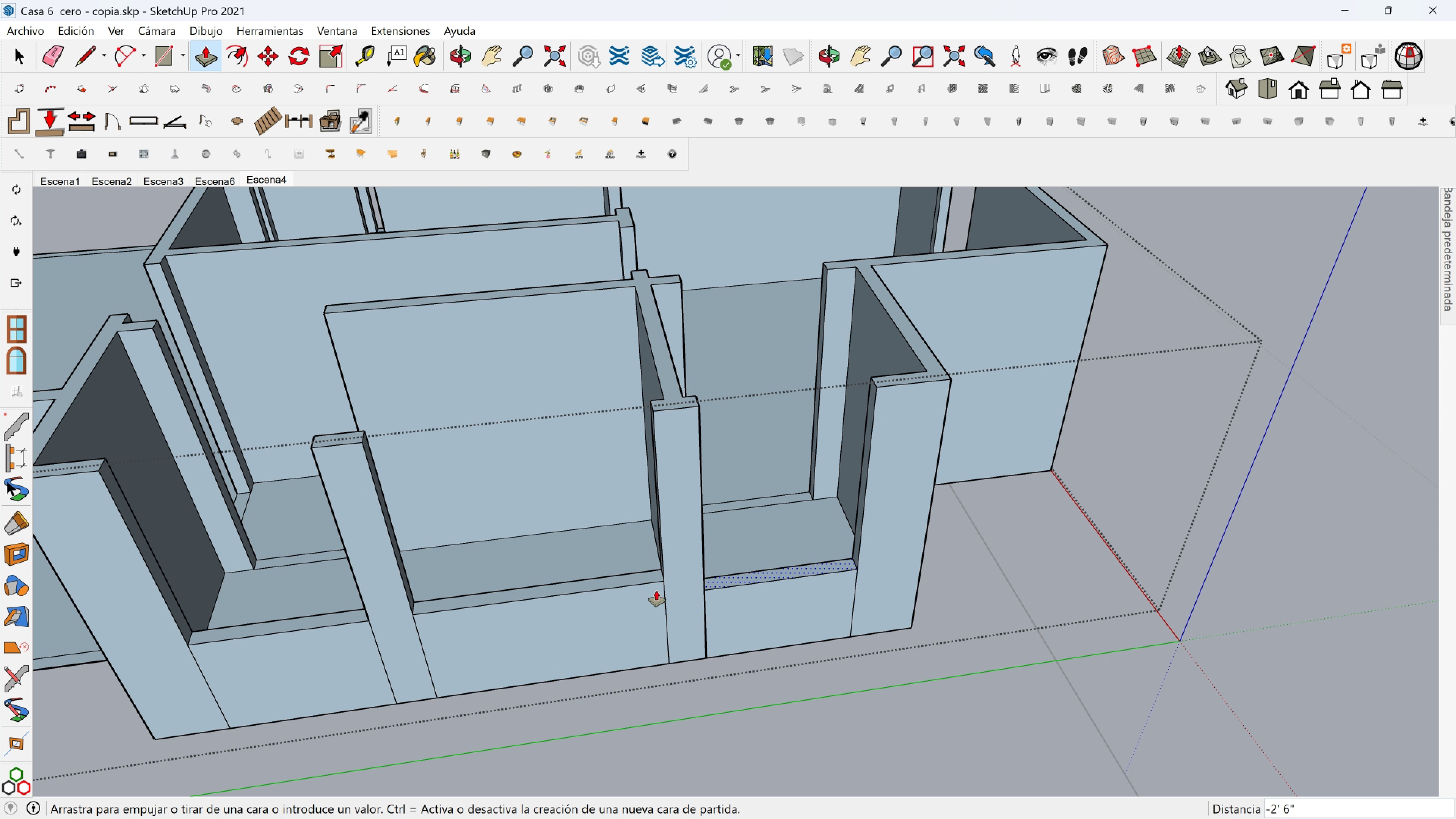 
left_click([656, 581])
 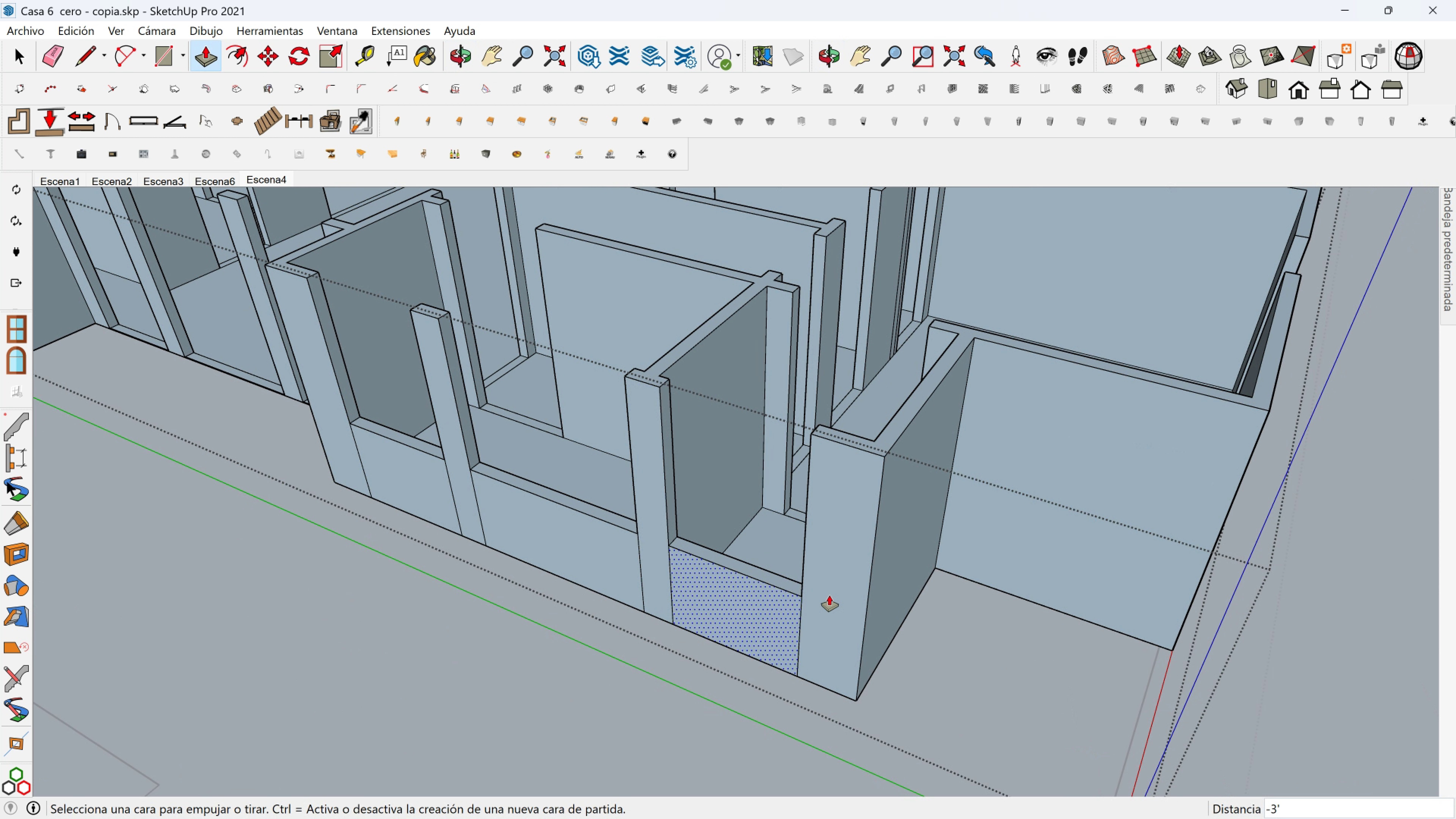 
key(Shift+ShiftLeft)
 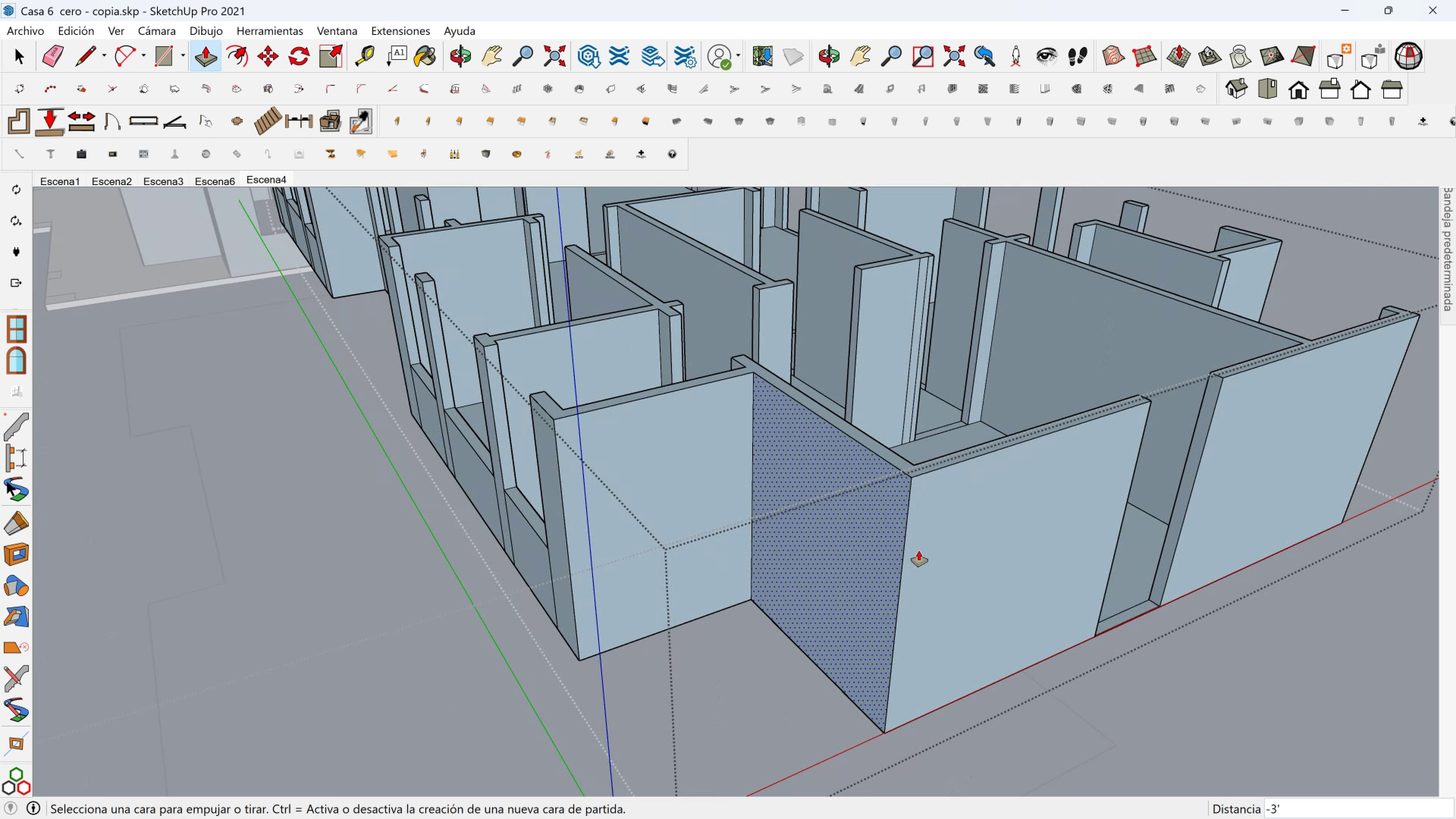 
key(Shift+ShiftLeft)
 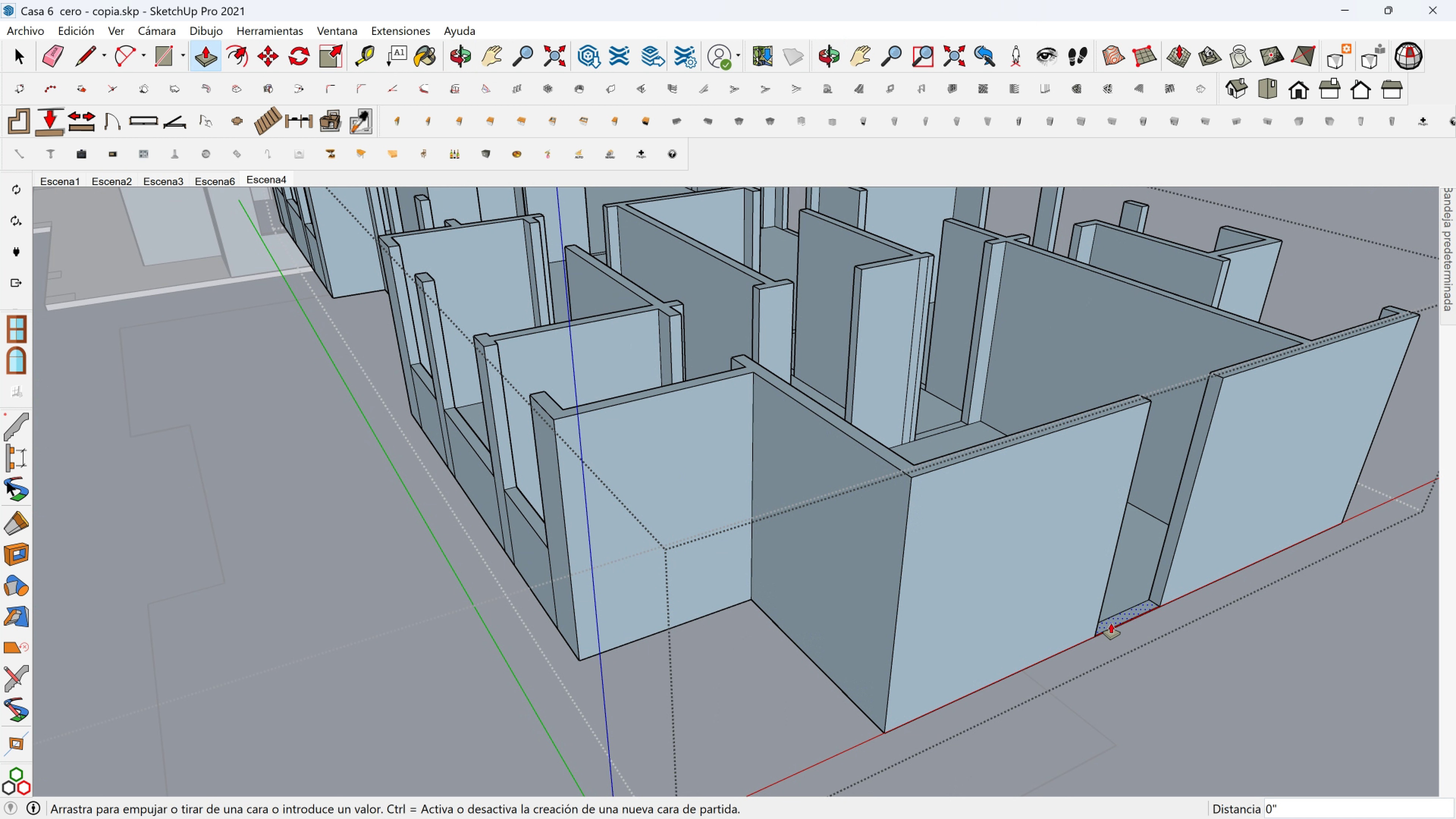 
left_click([1111, 623])
 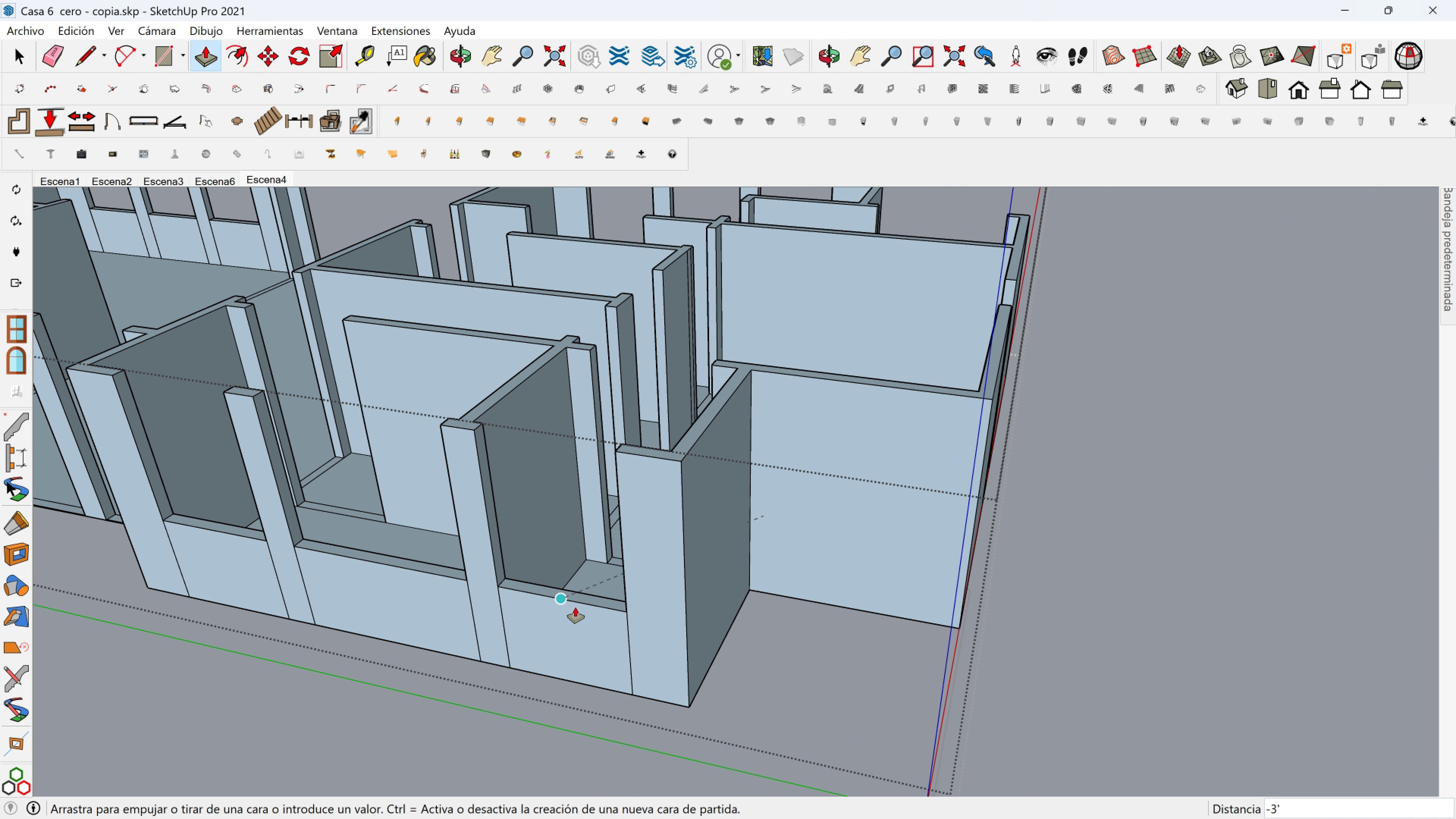 
left_click([579, 607])
 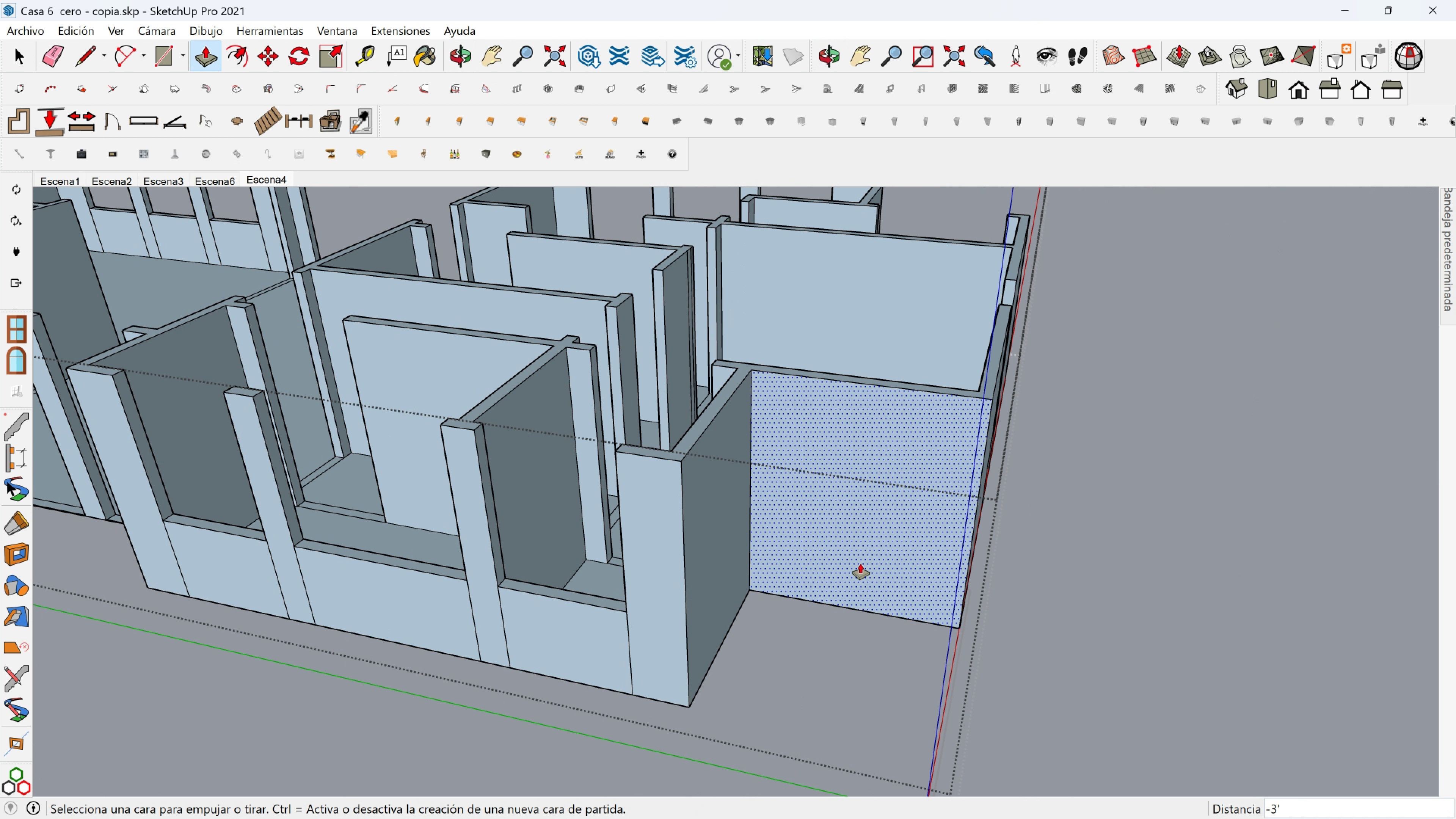 
key(Shift+ShiftLeft)
 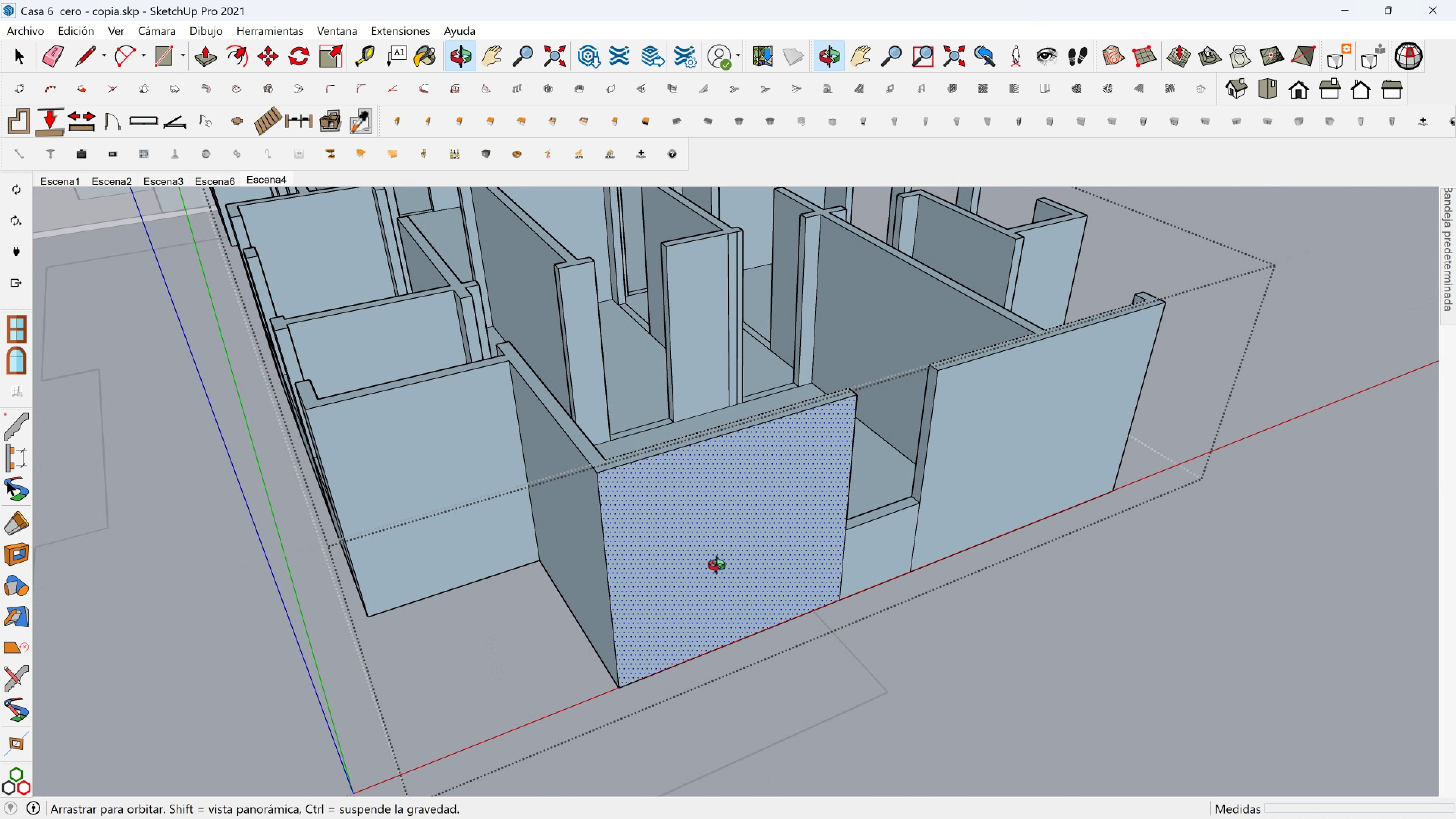 
key(Shift+ShiftLeft)
 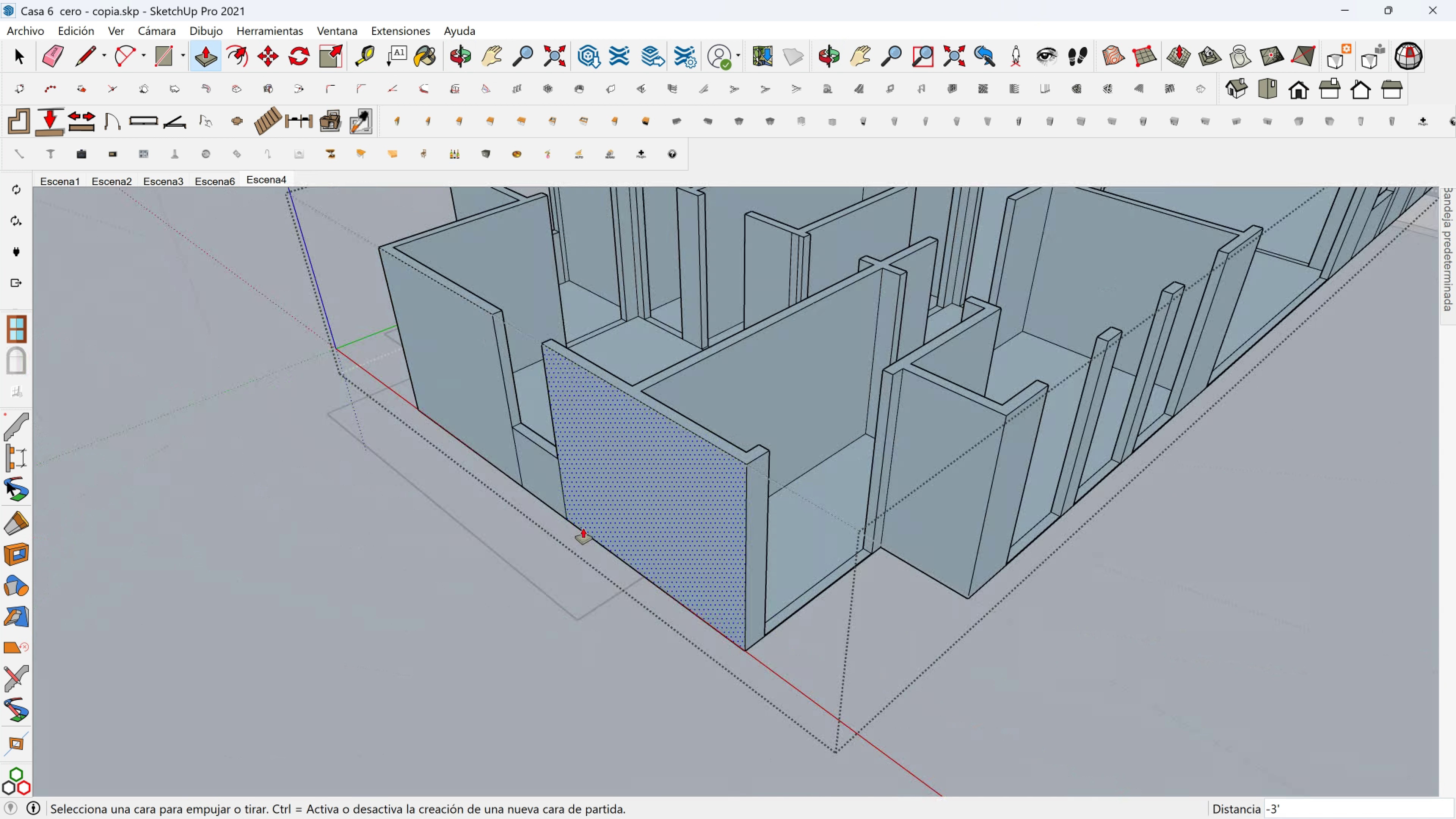 
scroll: coordinate [832, 557], scroll_direction: up, amount: 2.0
 